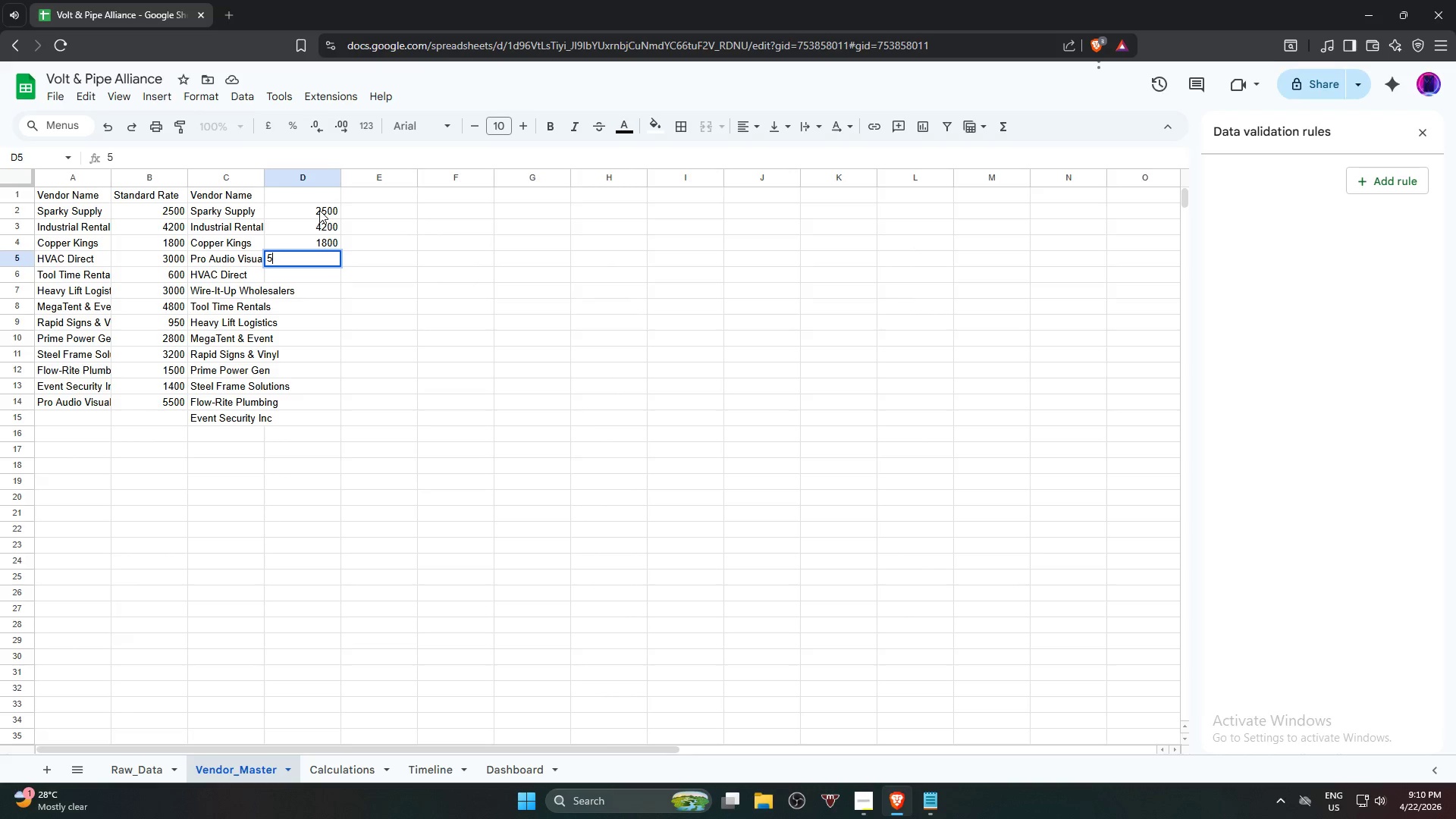 
key(Numpad5)
 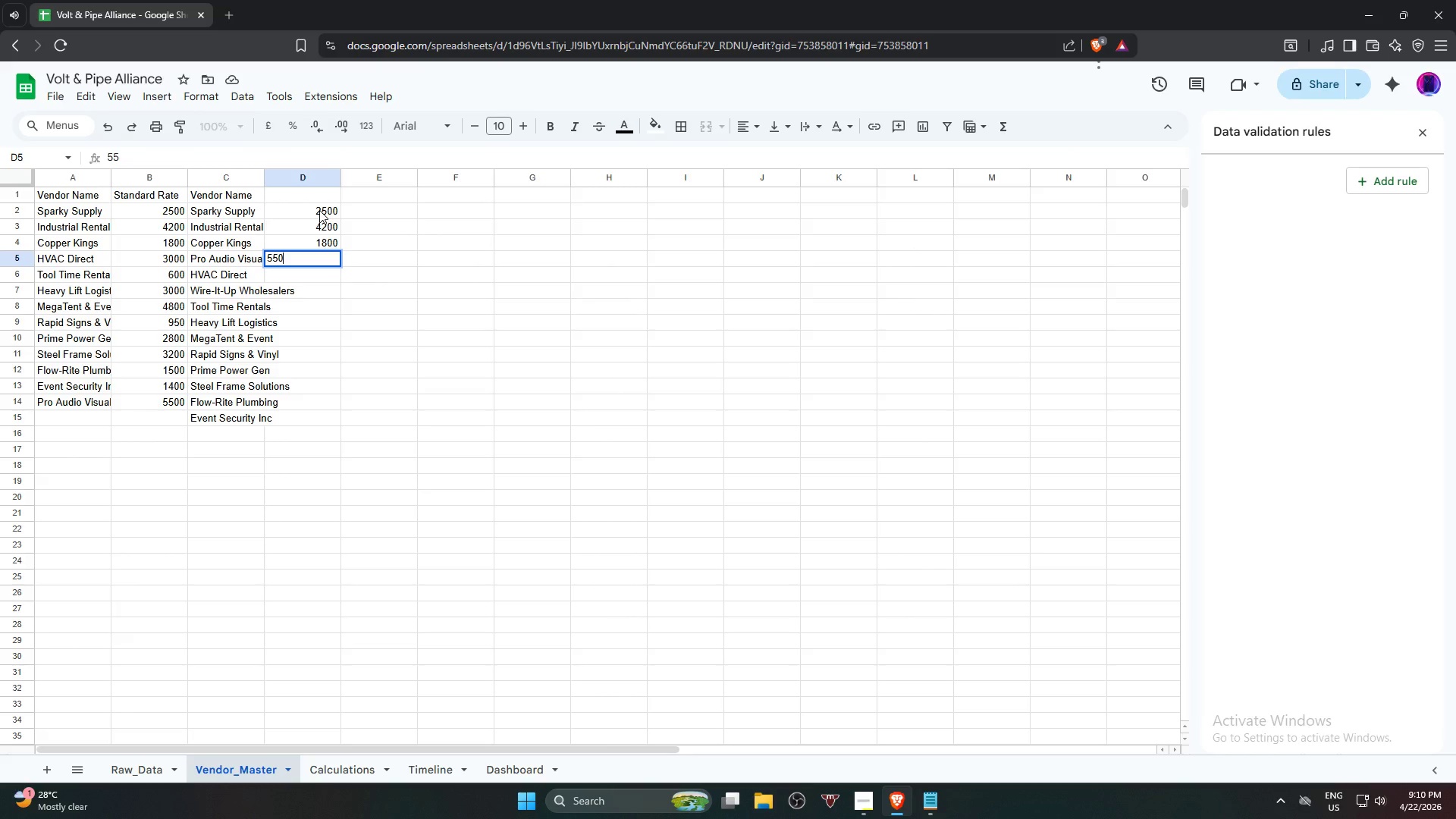 
key(Numpad0)
 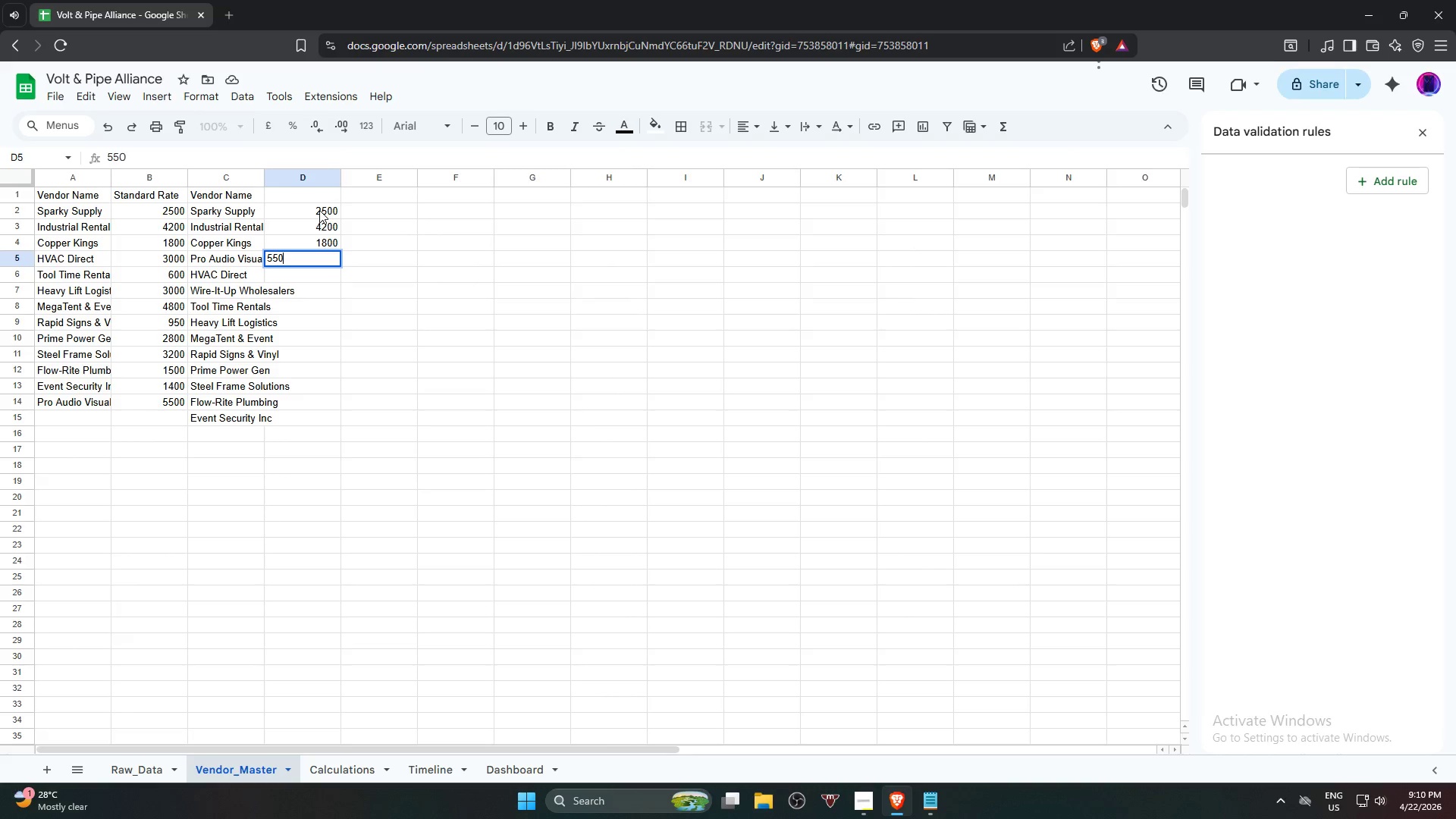 
key(Numpad0)
 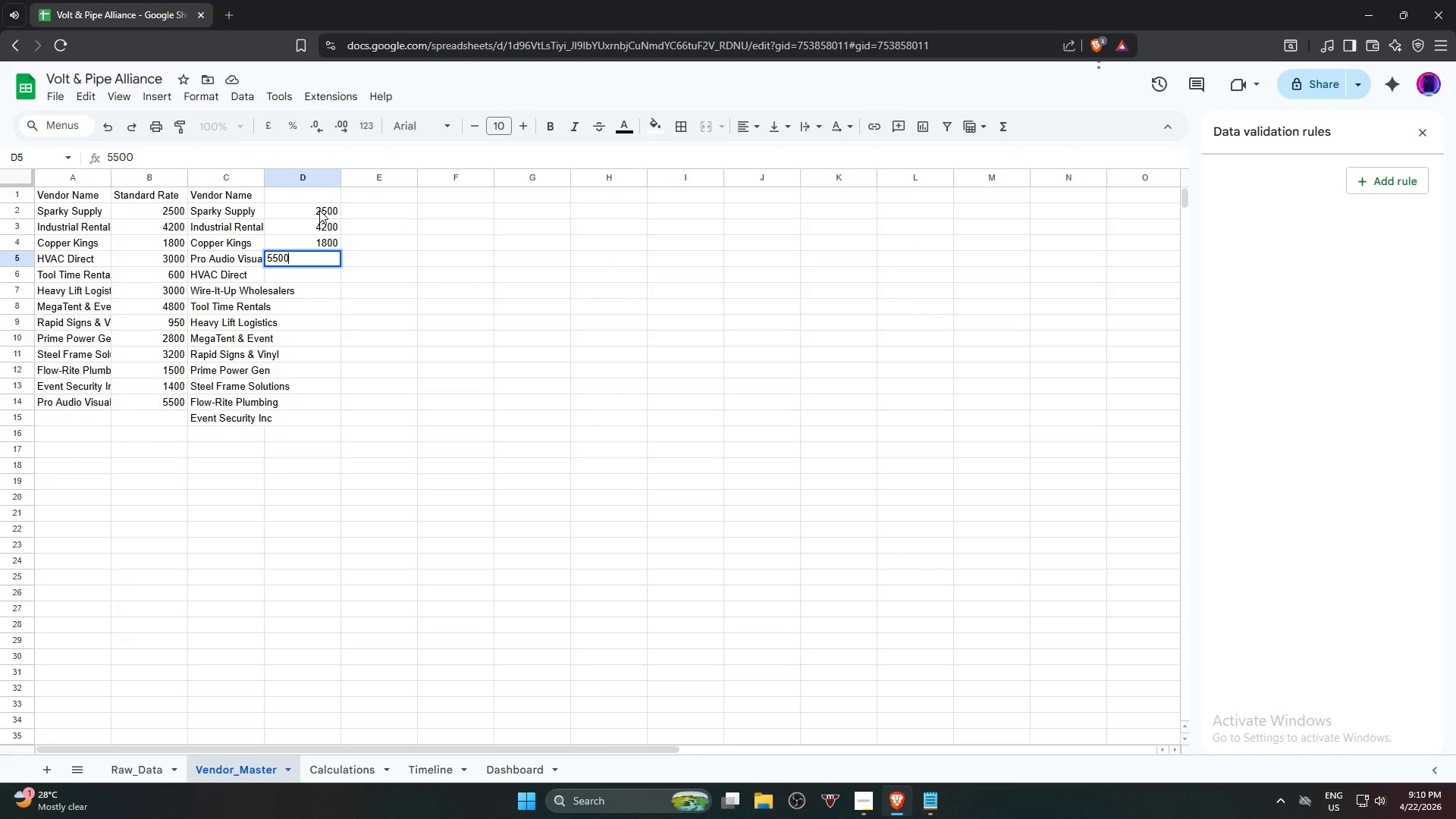 
key(ArrowDown)
 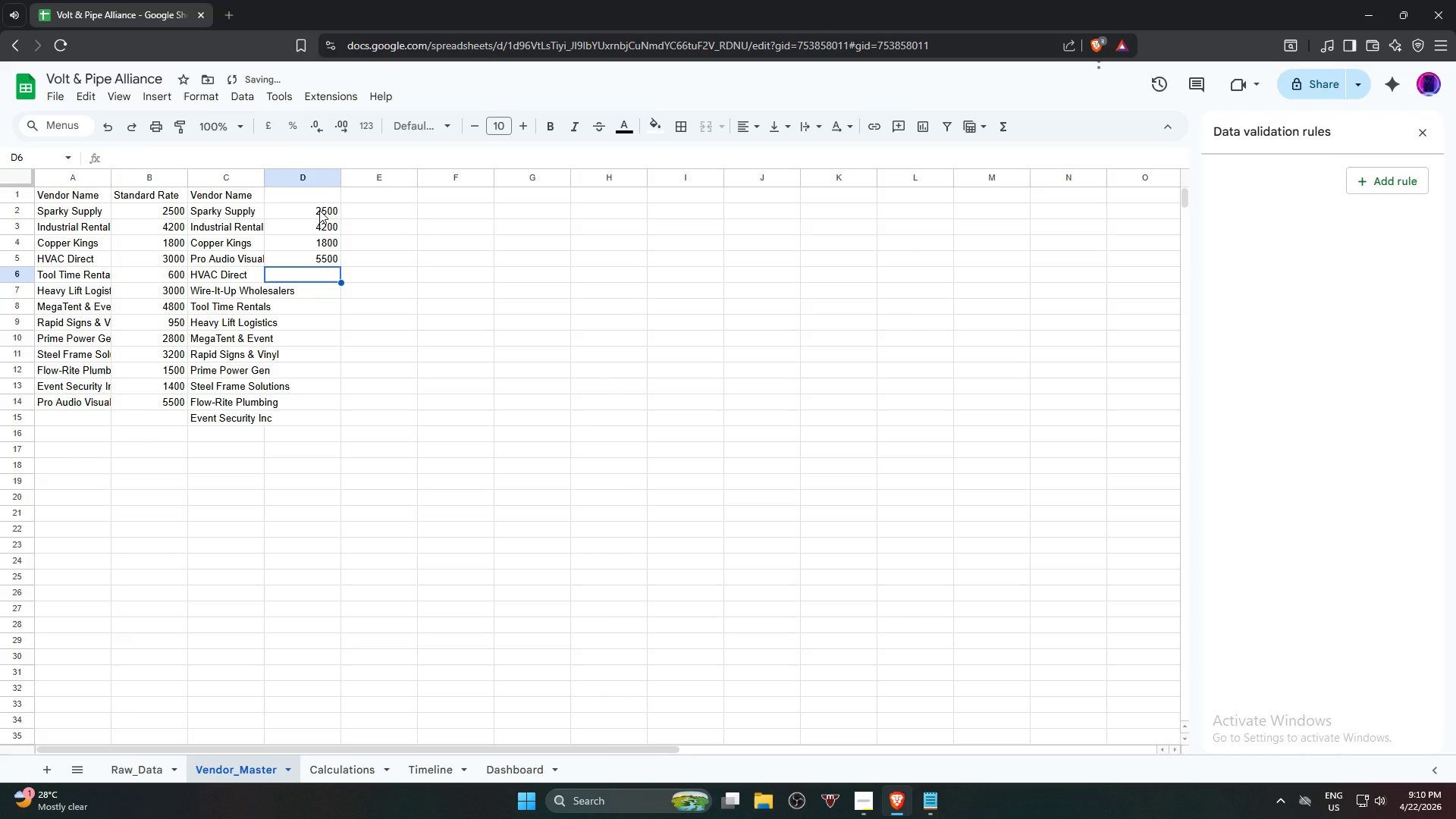 
key(Numpad3)
 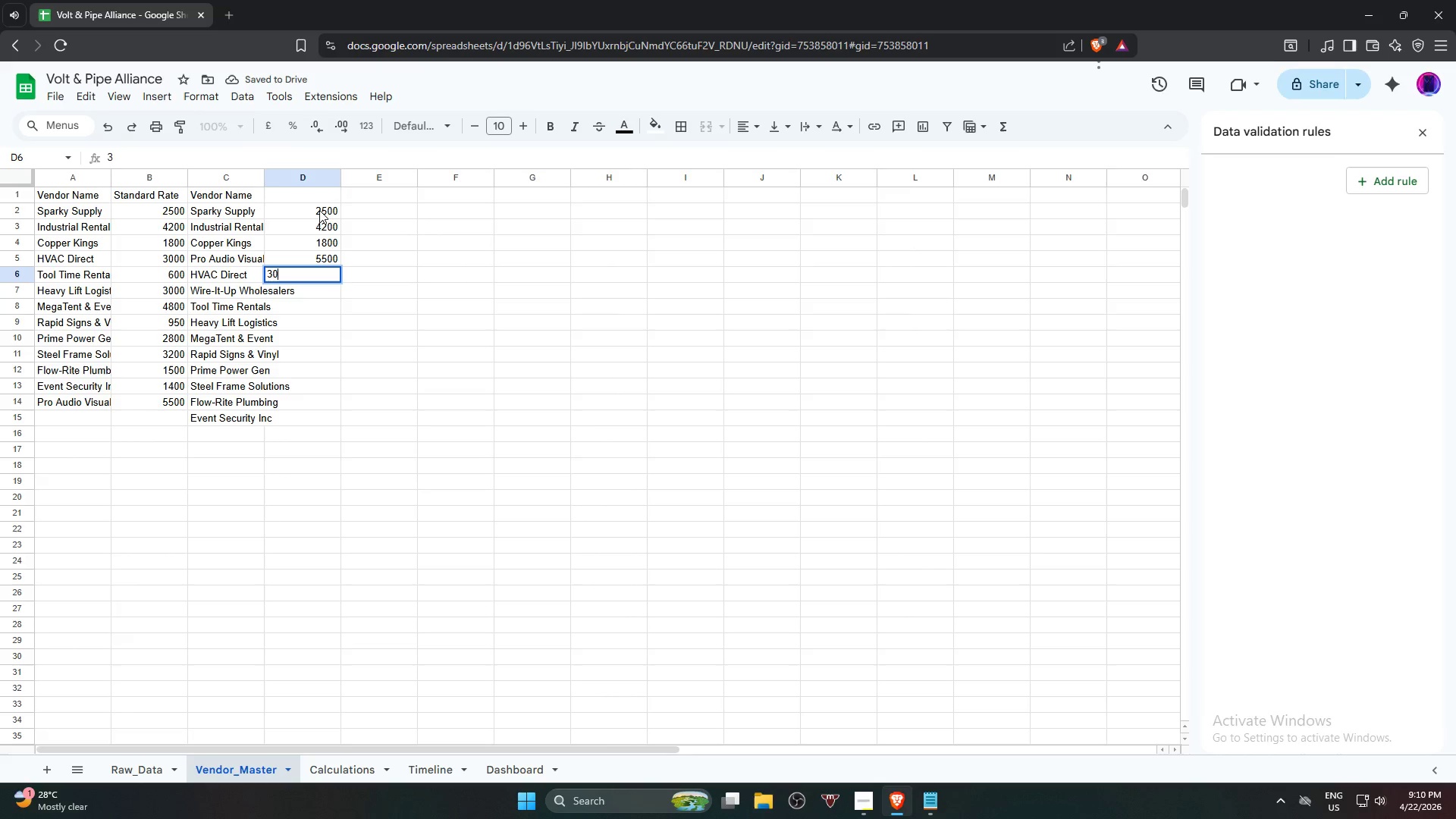 
key(Numpad0)
 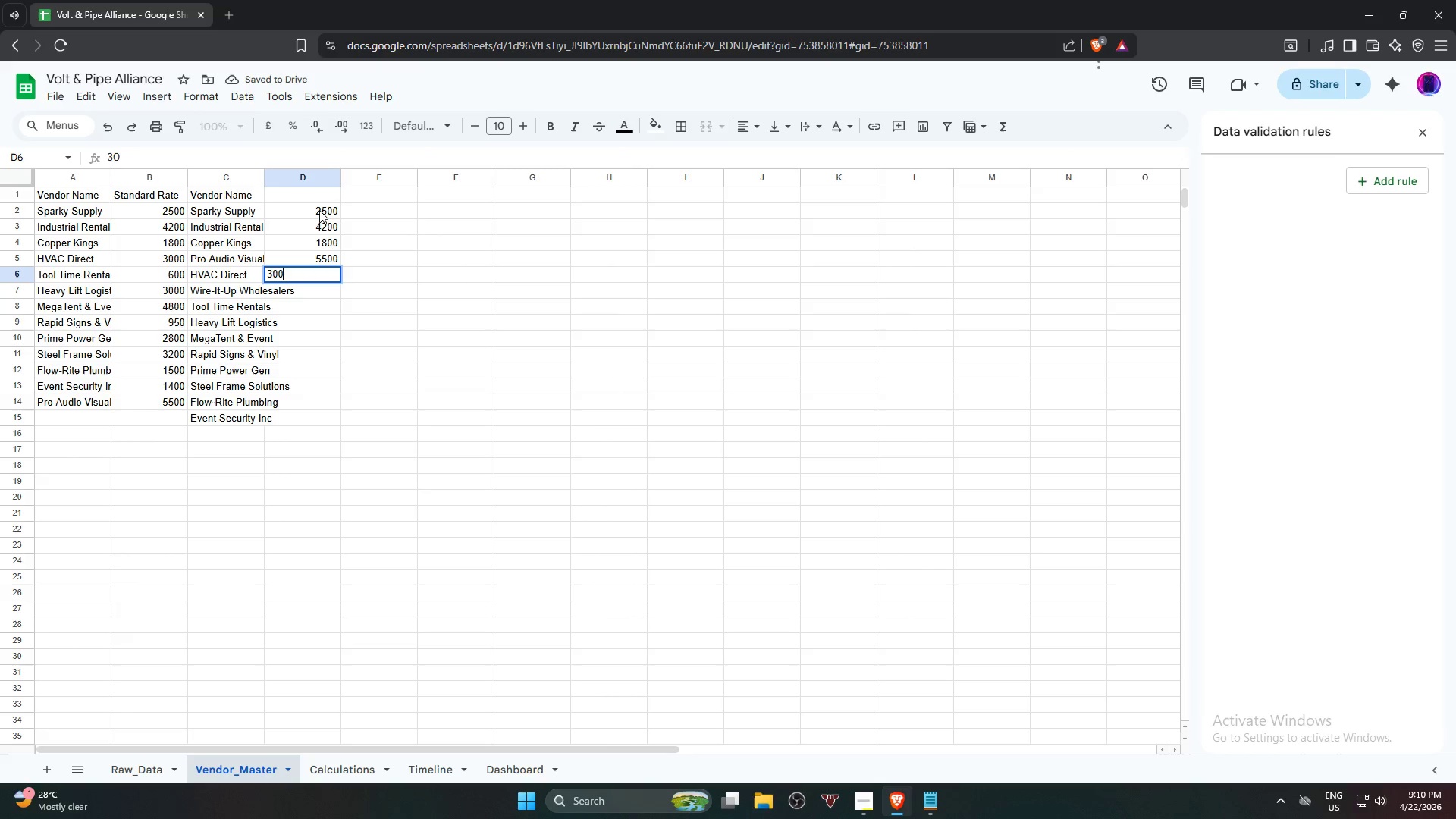 
key(Numpad0)
 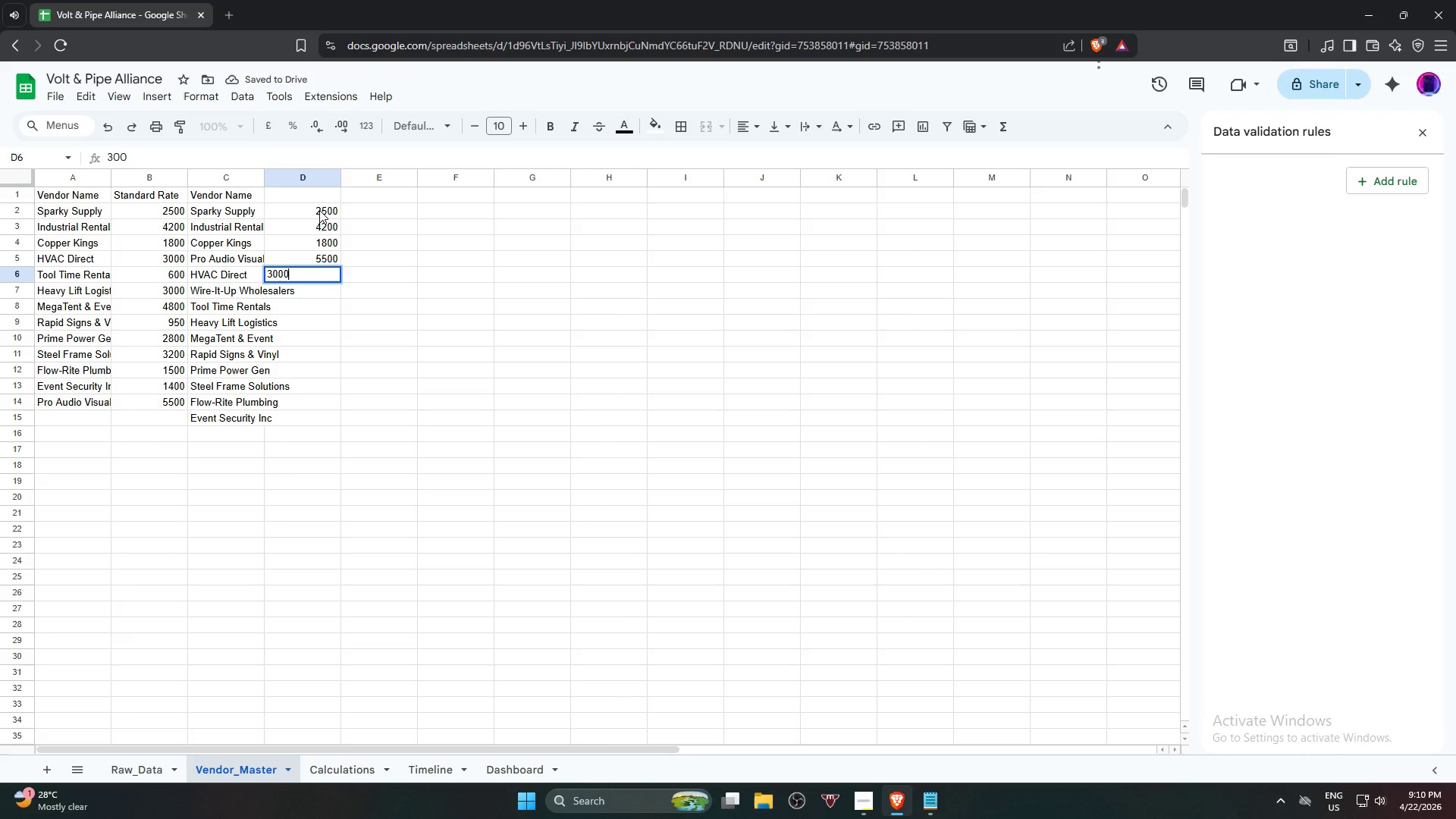 
key(Numpad0)
 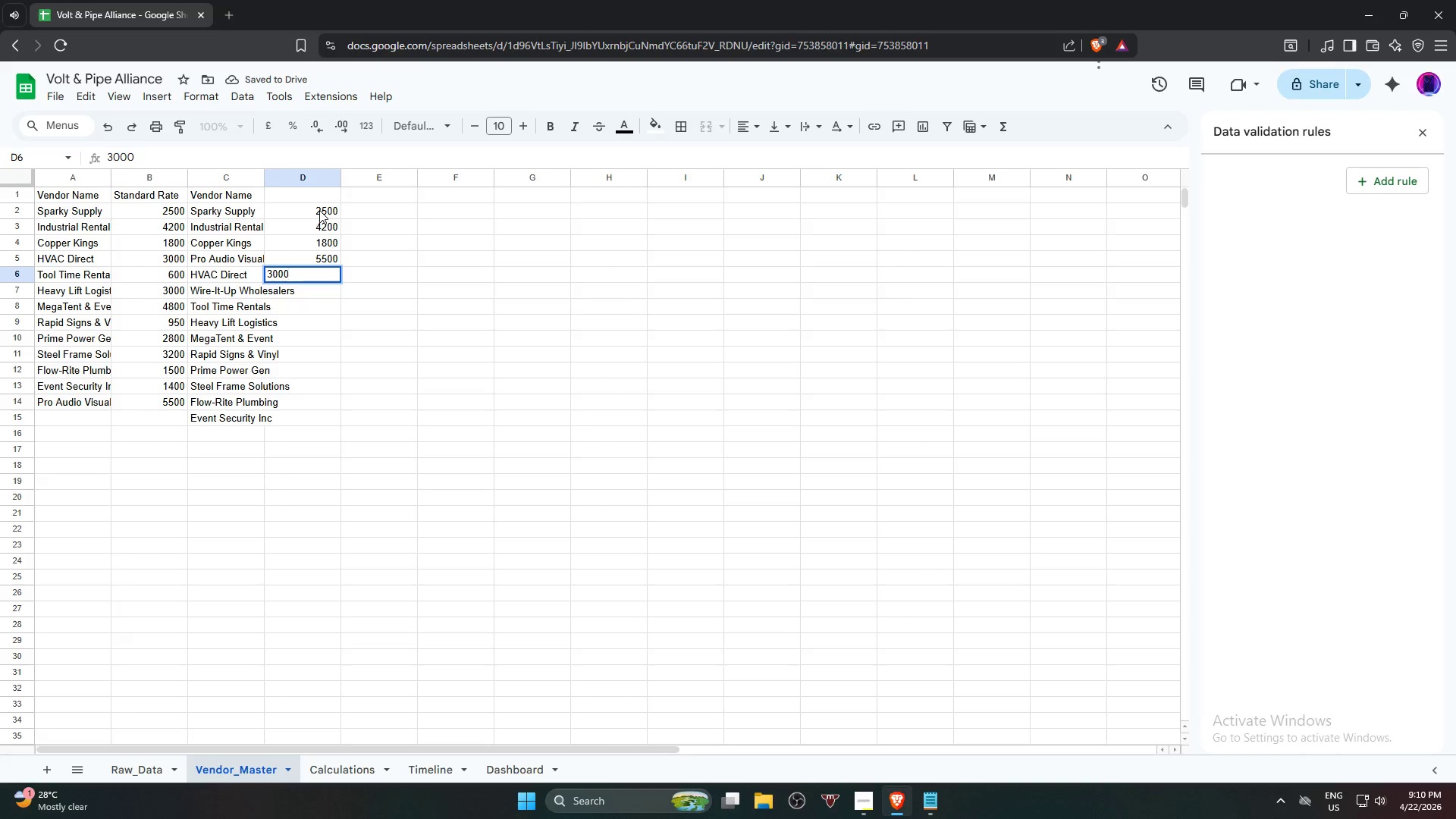 
key(ArrowDown)
 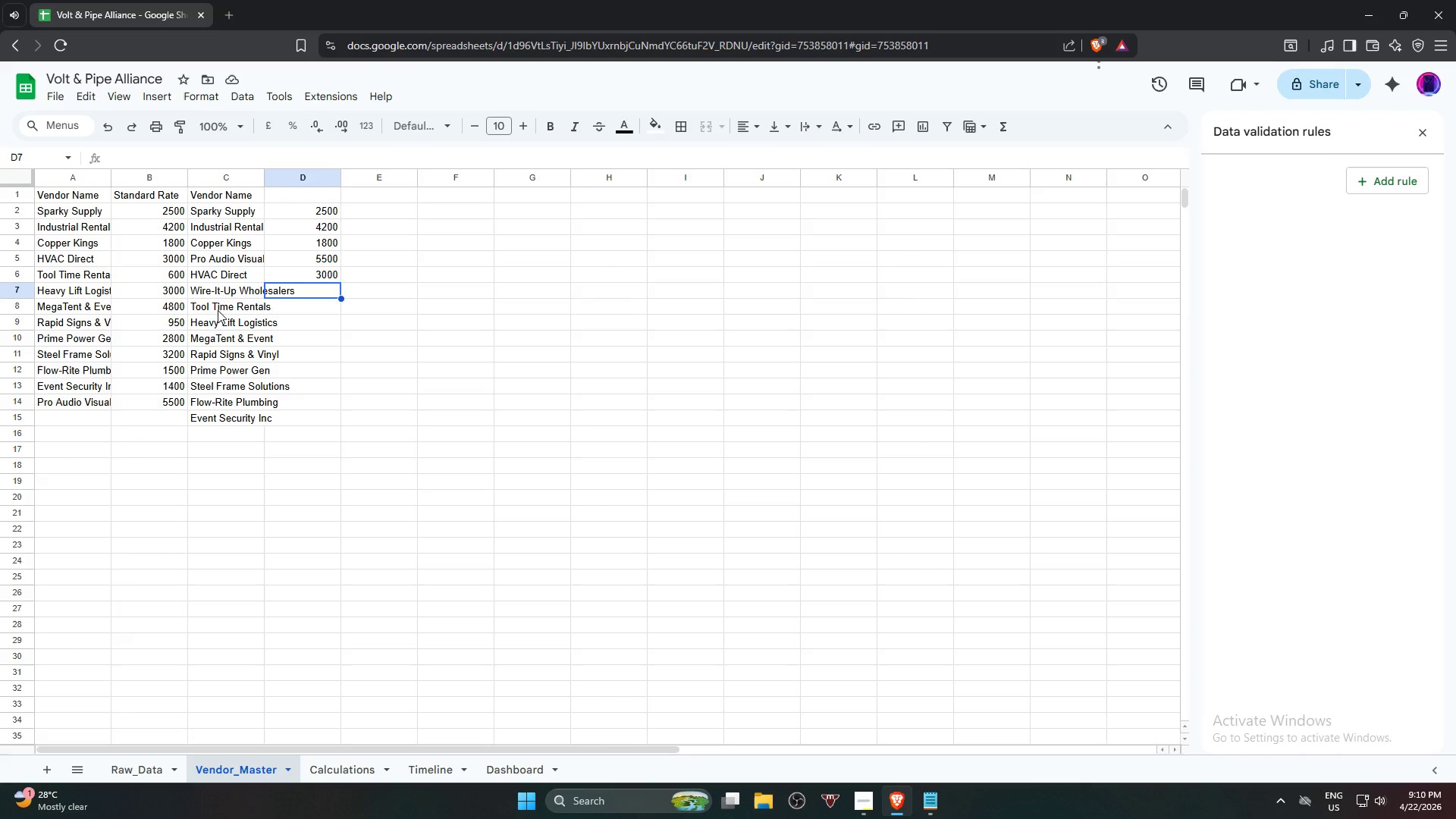 
wait(20.02)
 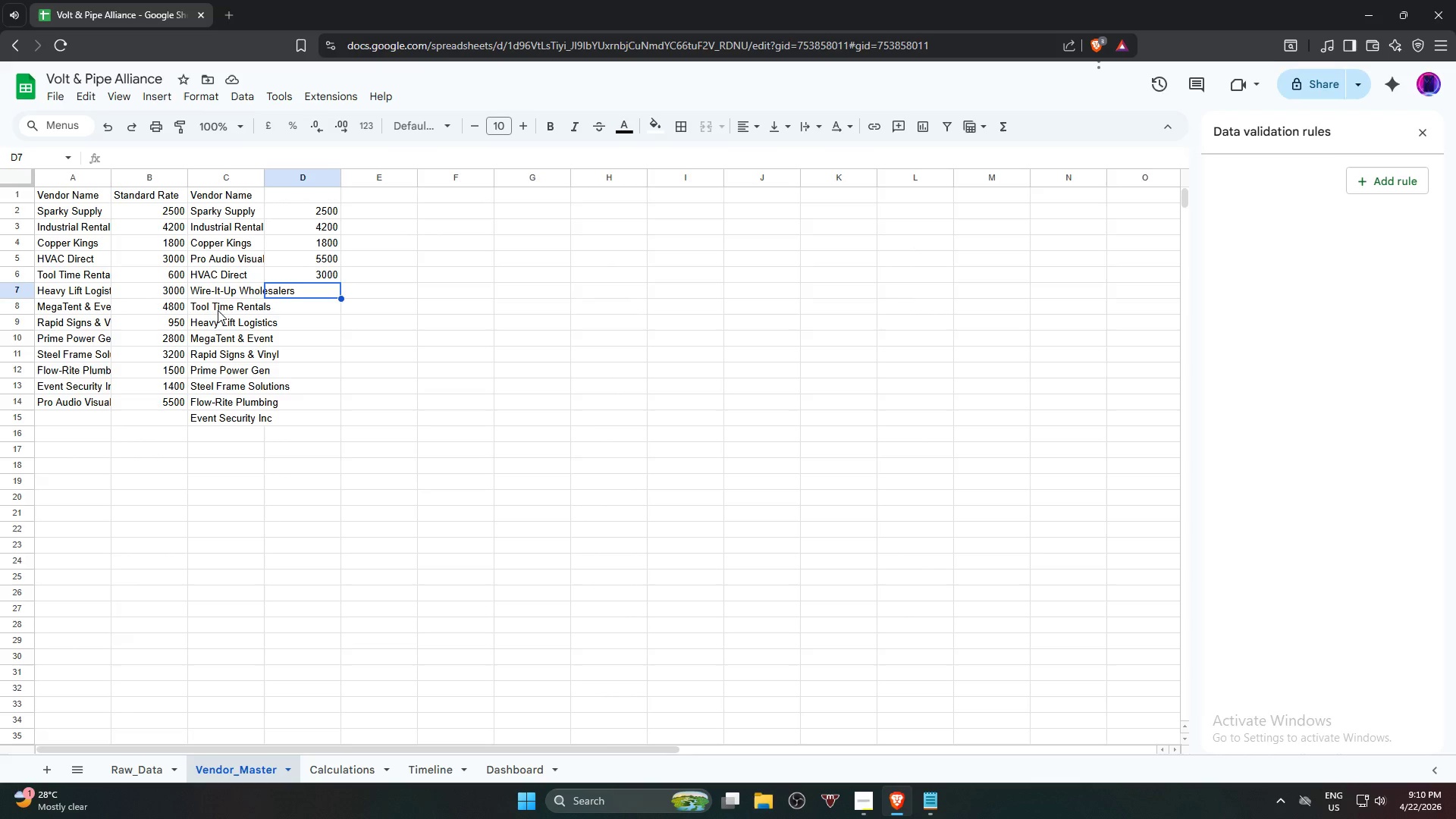 
hold_key(key=ControlLeft, duration=0.59)
left_click([229, 264])
 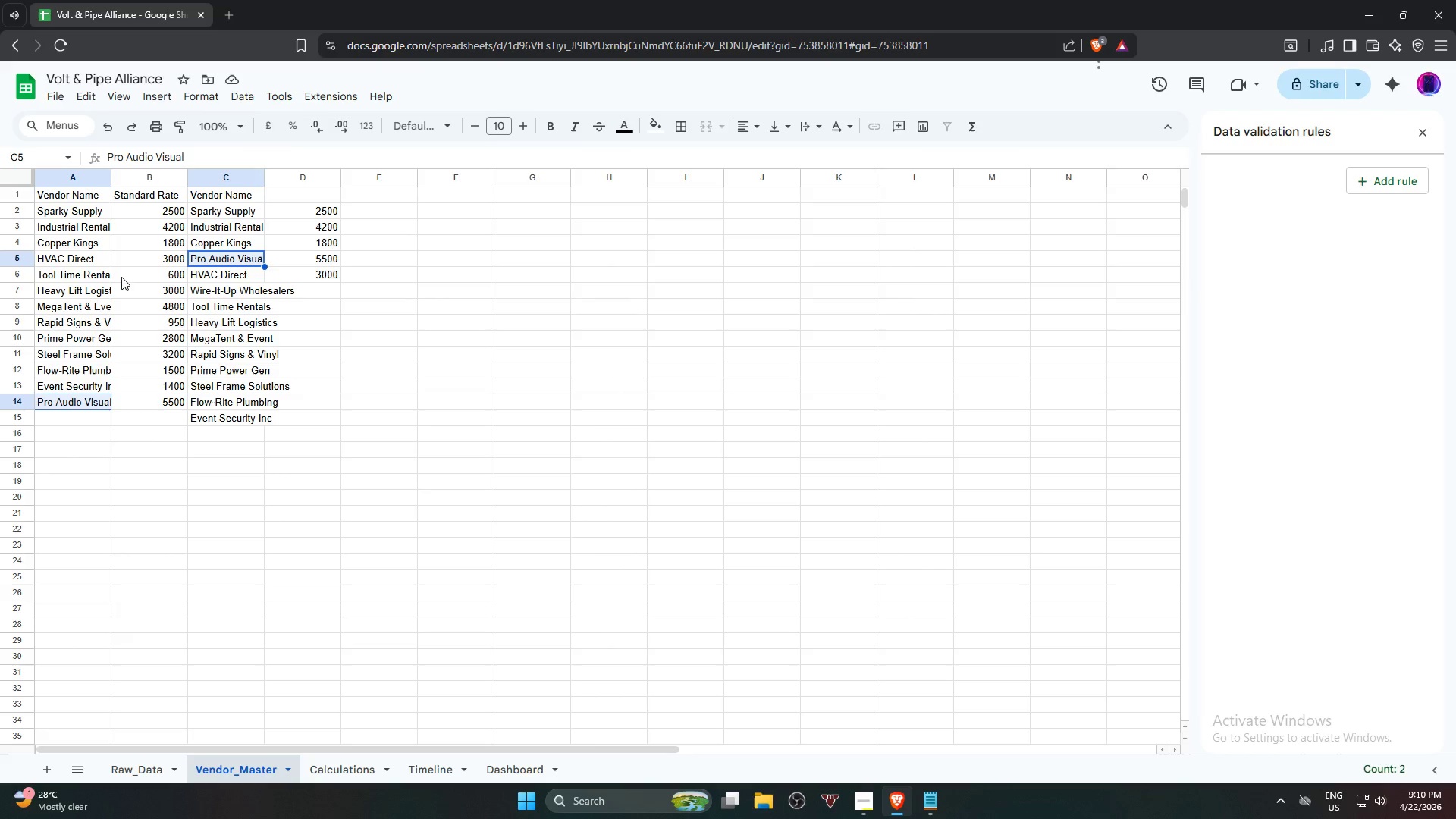 
hold_key(key=ControlLeft, duration=1.06)
left_click([71, 260])
 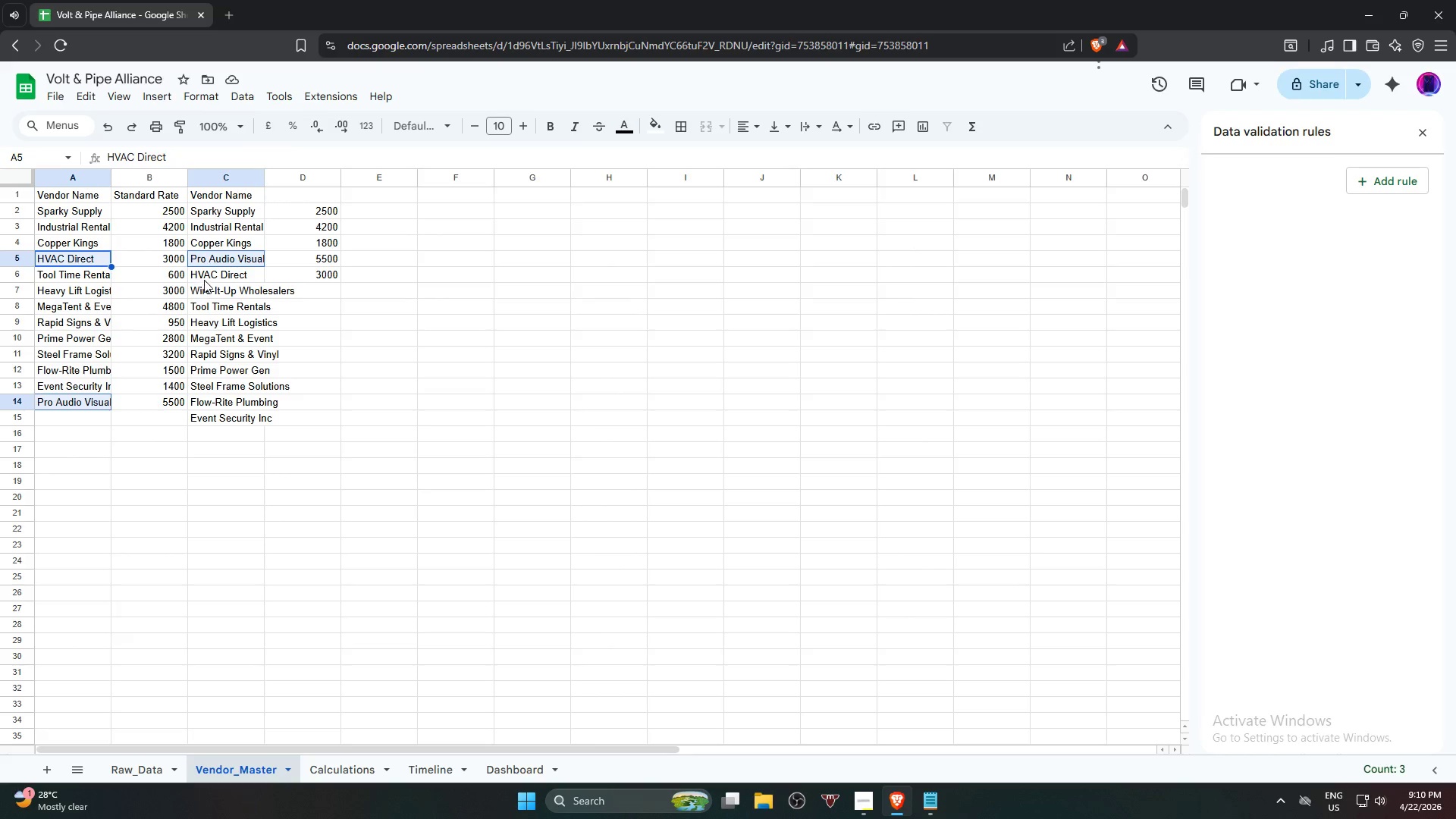 
left_click([210, 277])
 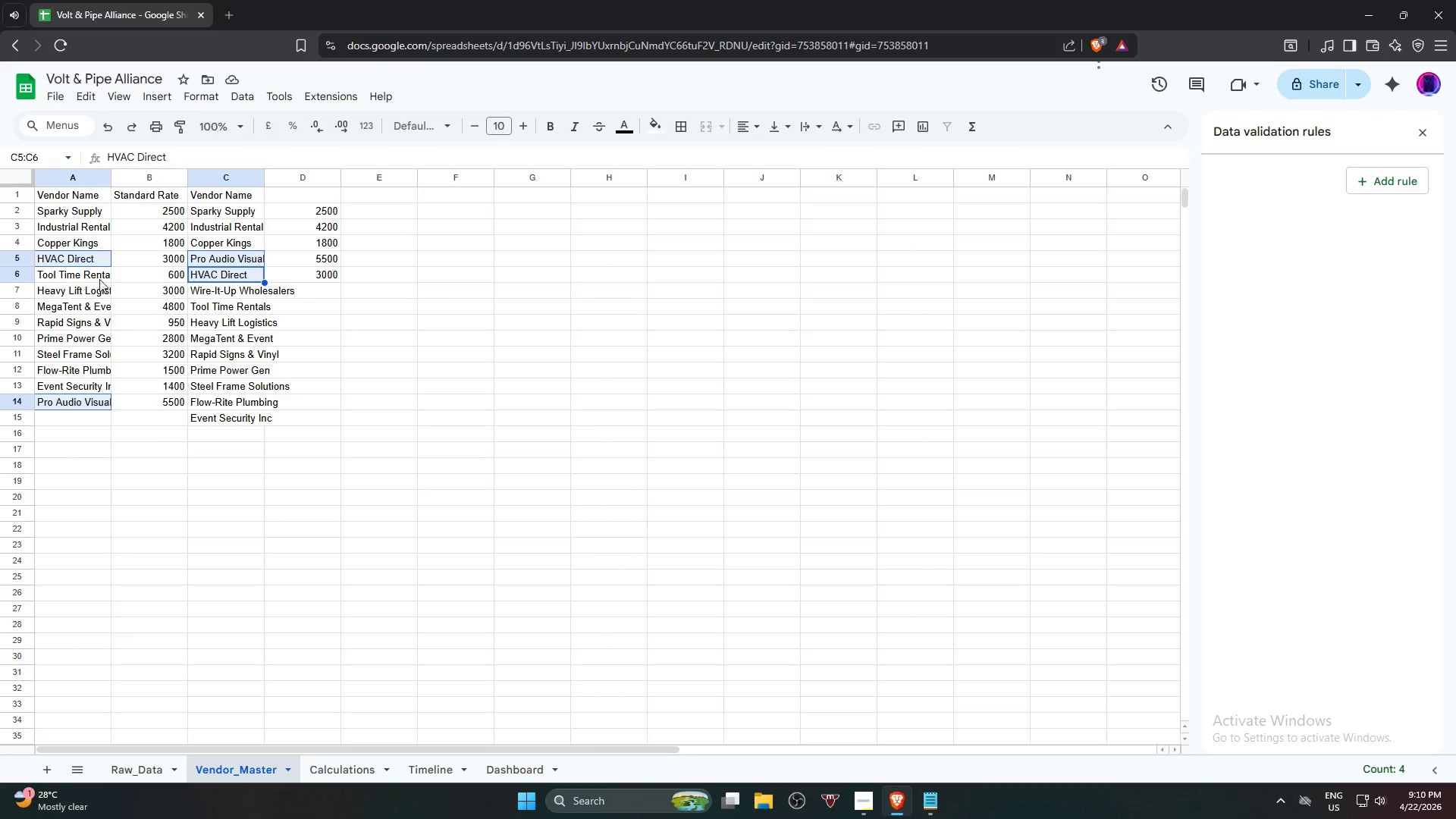 
hold_key(key=ControlLeft, duration=1.98)
left_click([206, 307])
 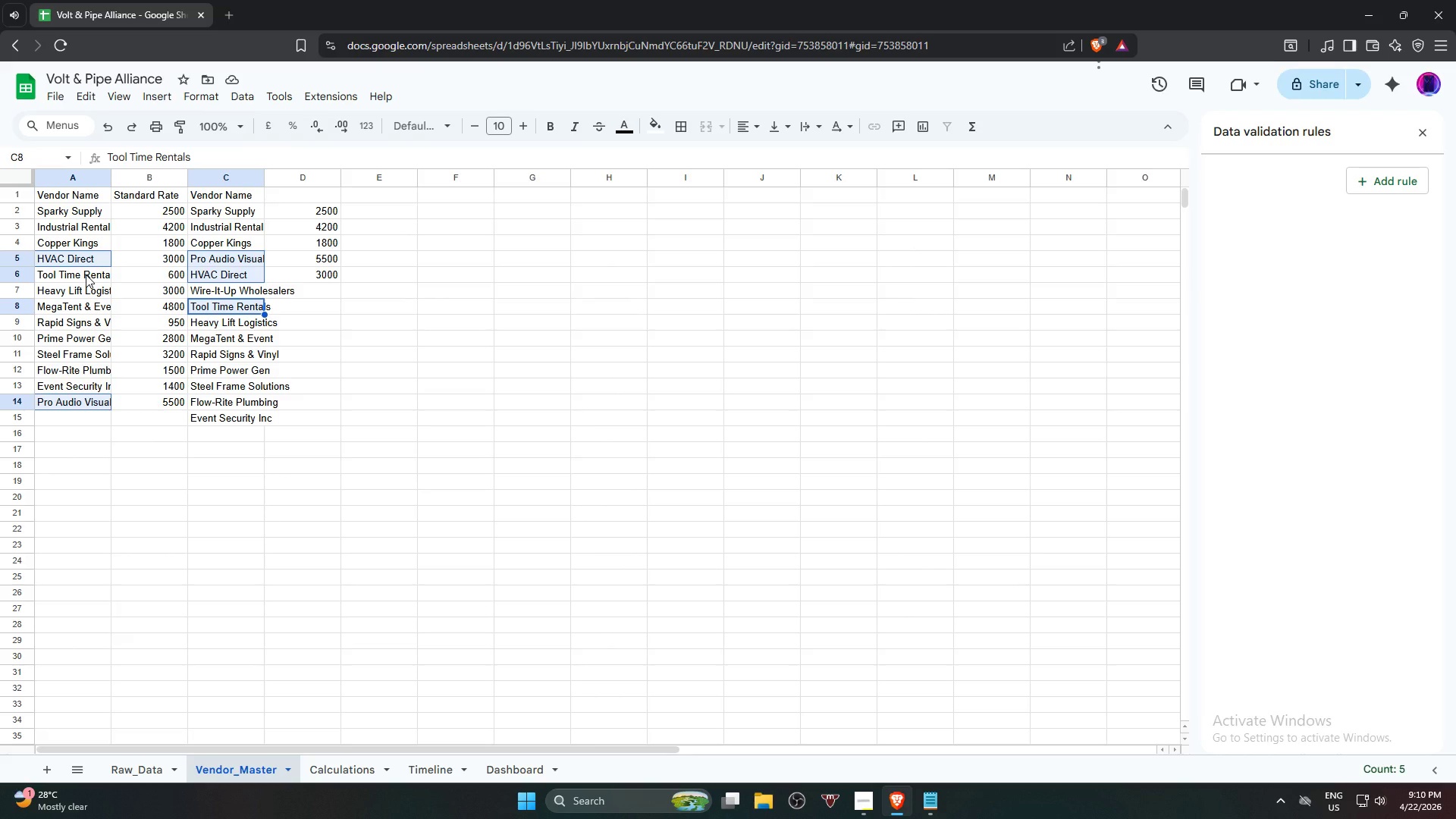 
left_click([85, 275])
 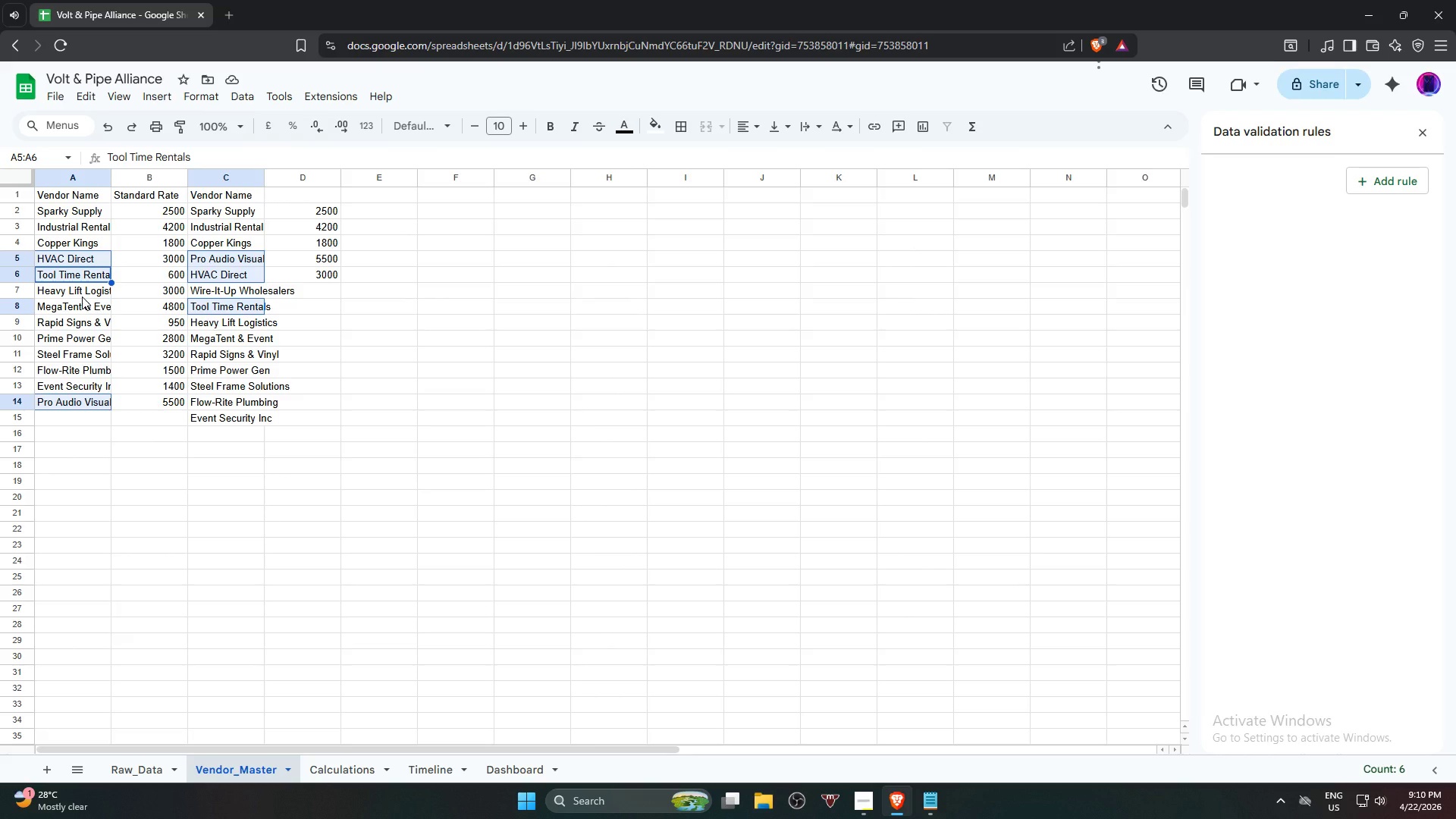 
hold_key(key=ControlLeft, duration=1.98)
left_click([84, 290])
 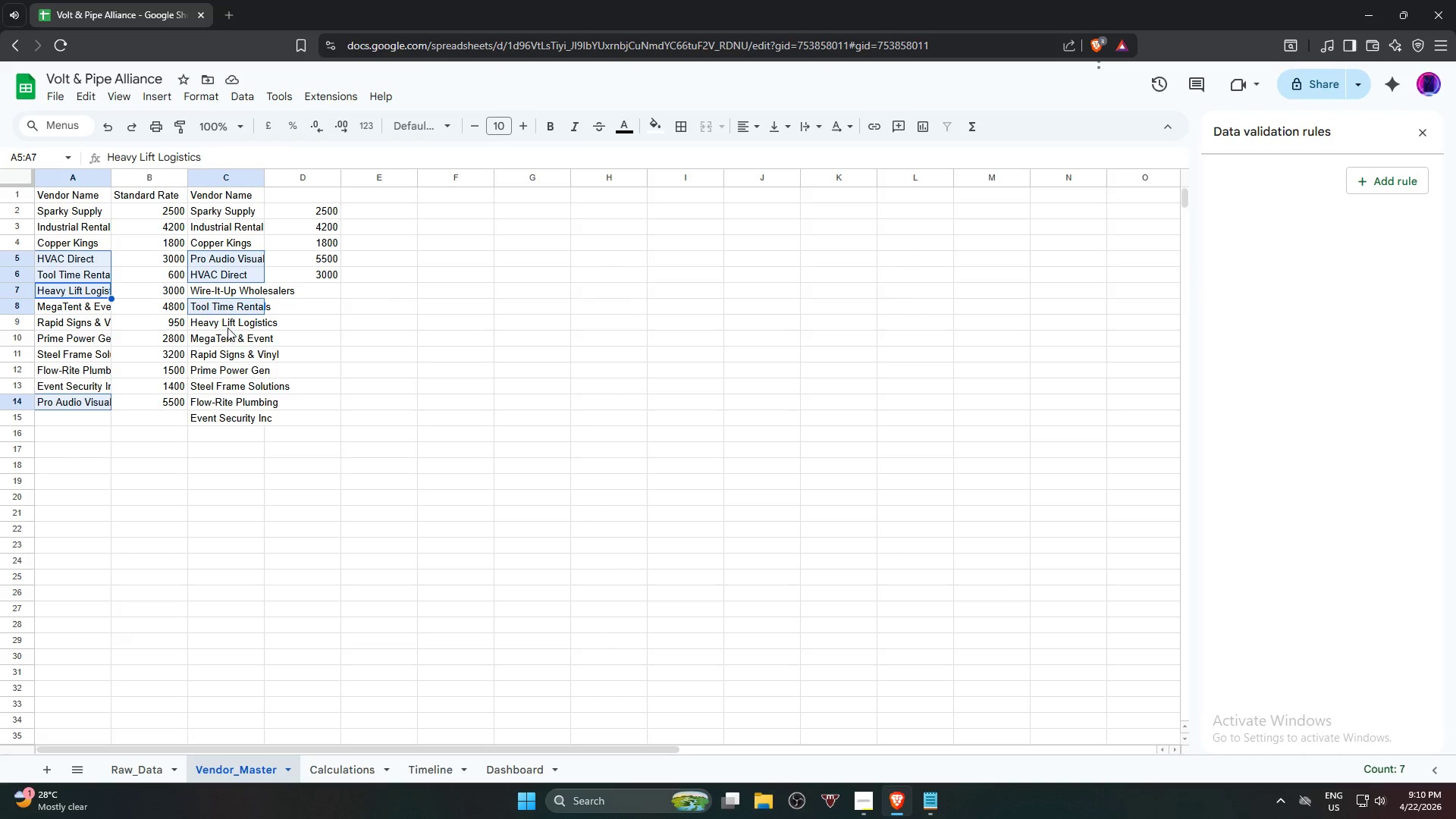 
left_click([230, 325])
 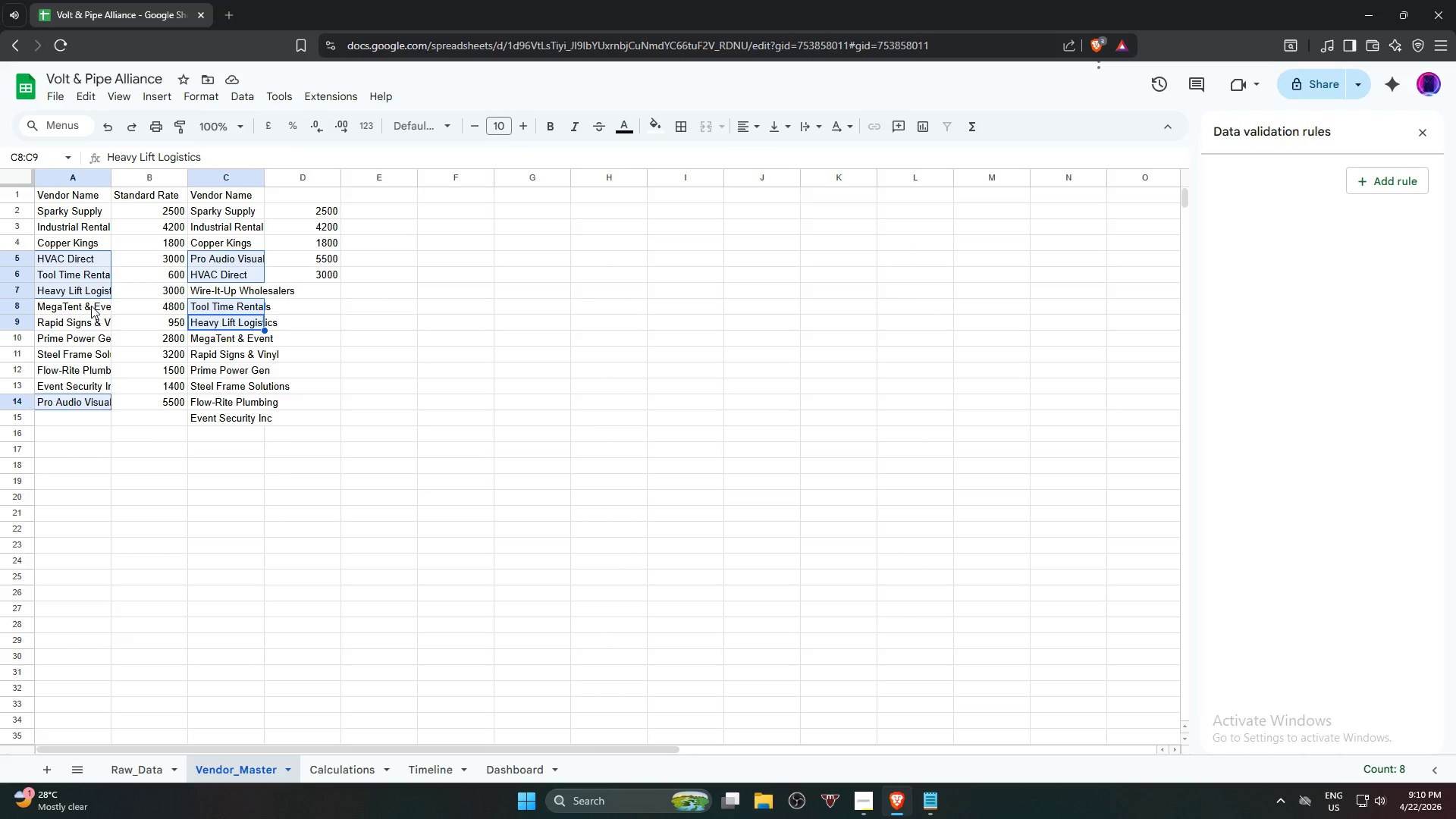 
hold_key(key=ControlLeft, duration=1.19)
left_click([90, 306])
 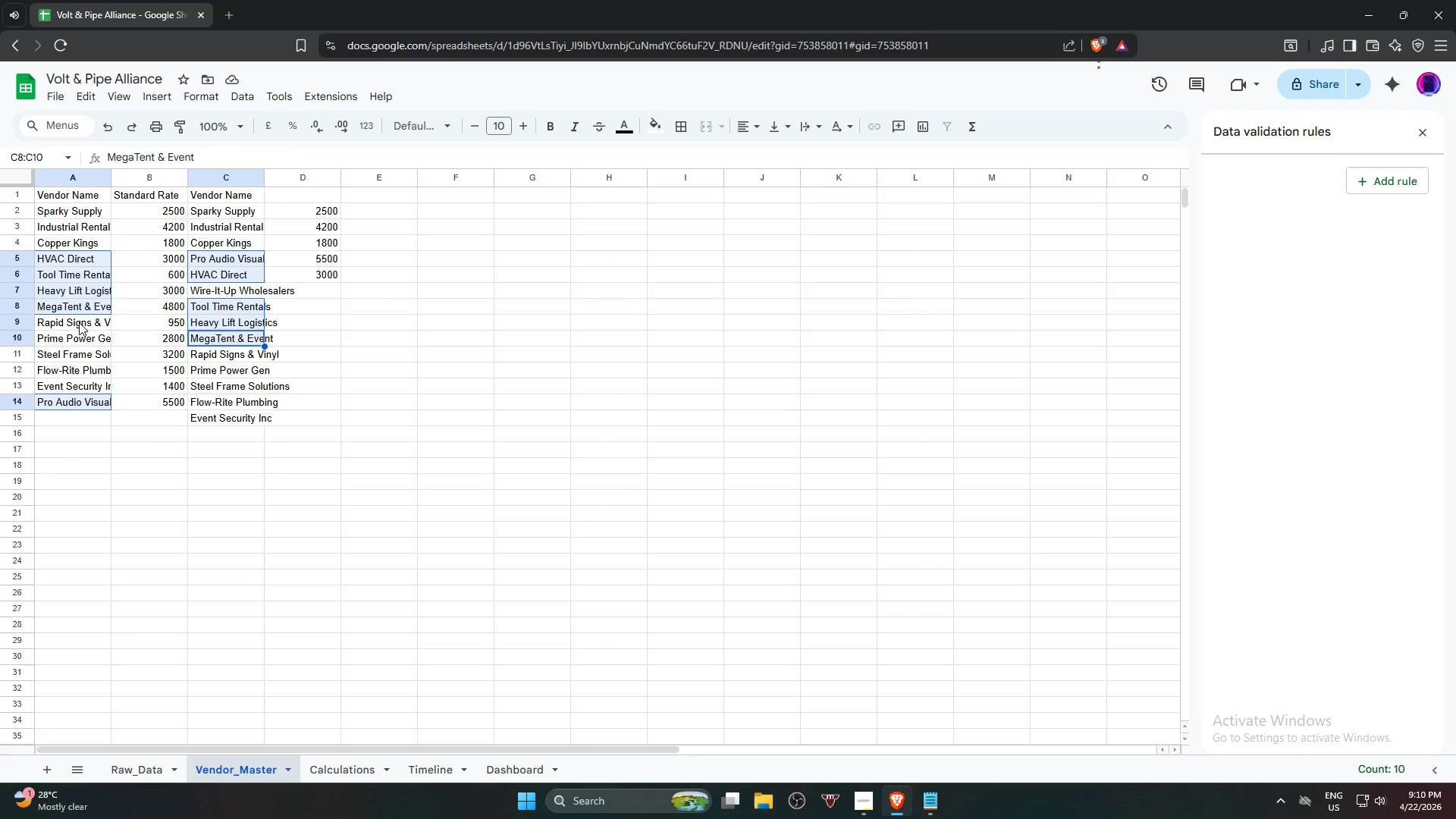 
hold_key(key=ControlLeft, duration=5.95)
left_click([79, 322])
 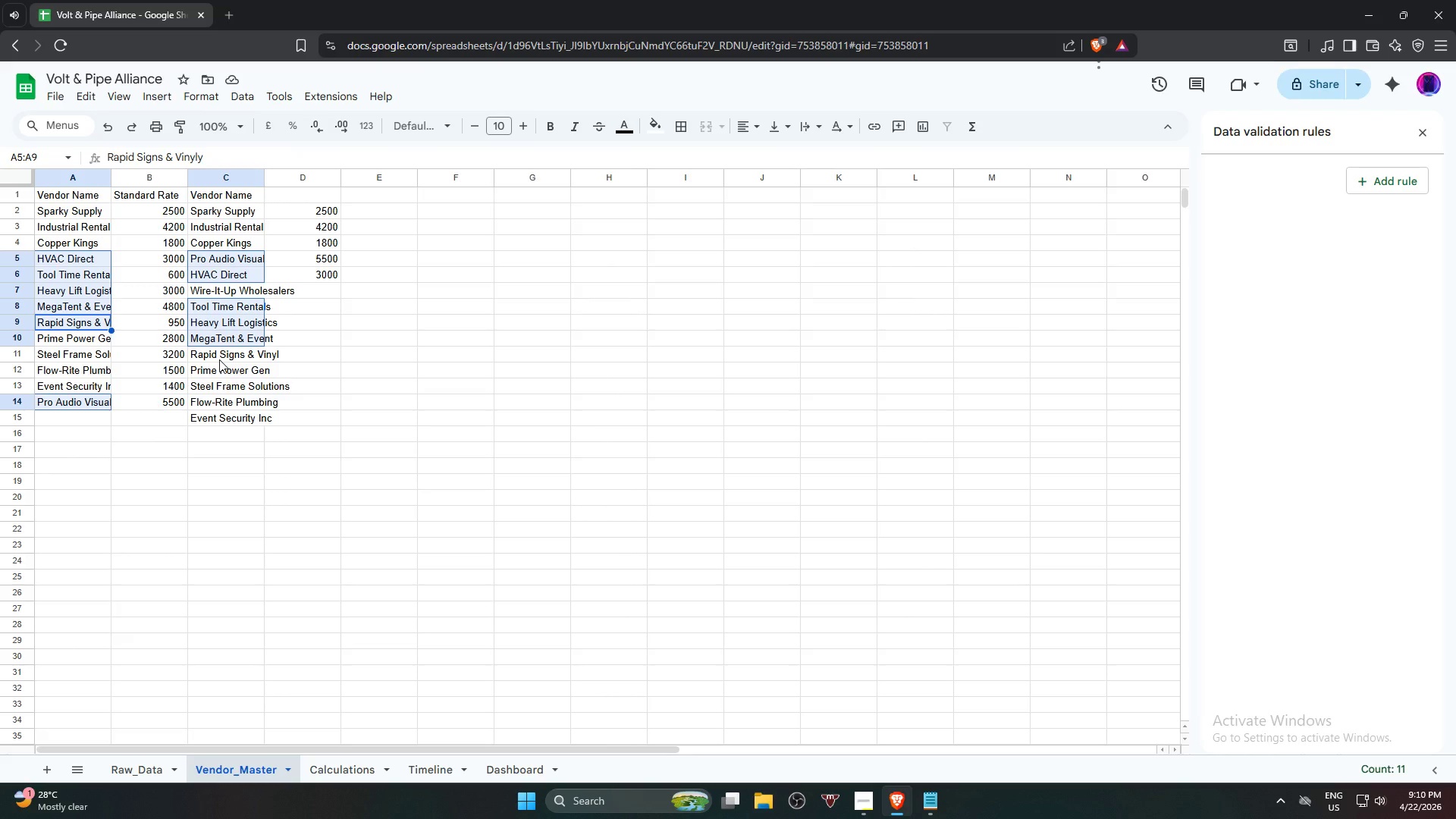 
left_click([219, 359])
 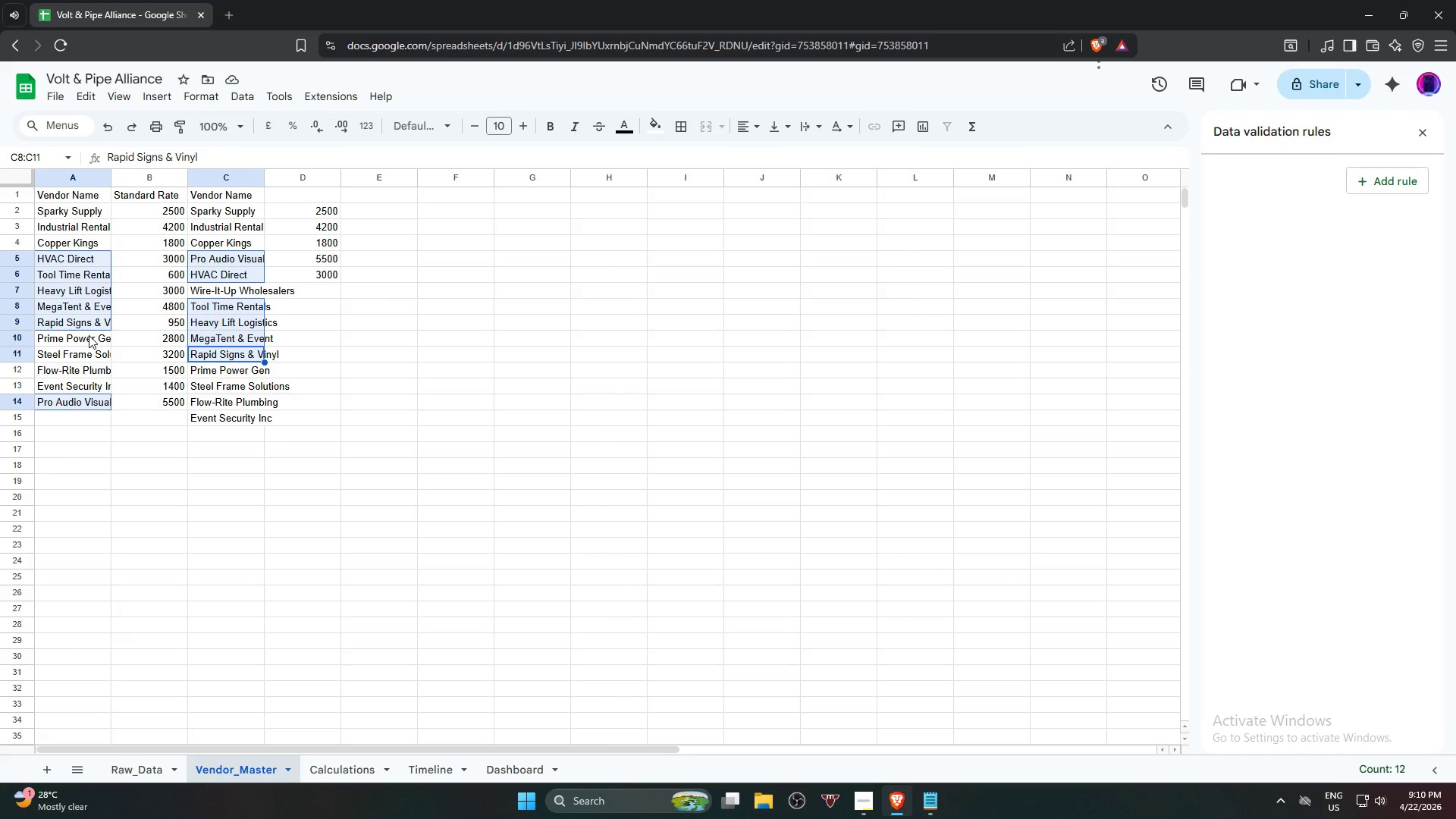 
hold_key(key=ControlLeft, duration=0.59)
left_click([89, 335])
 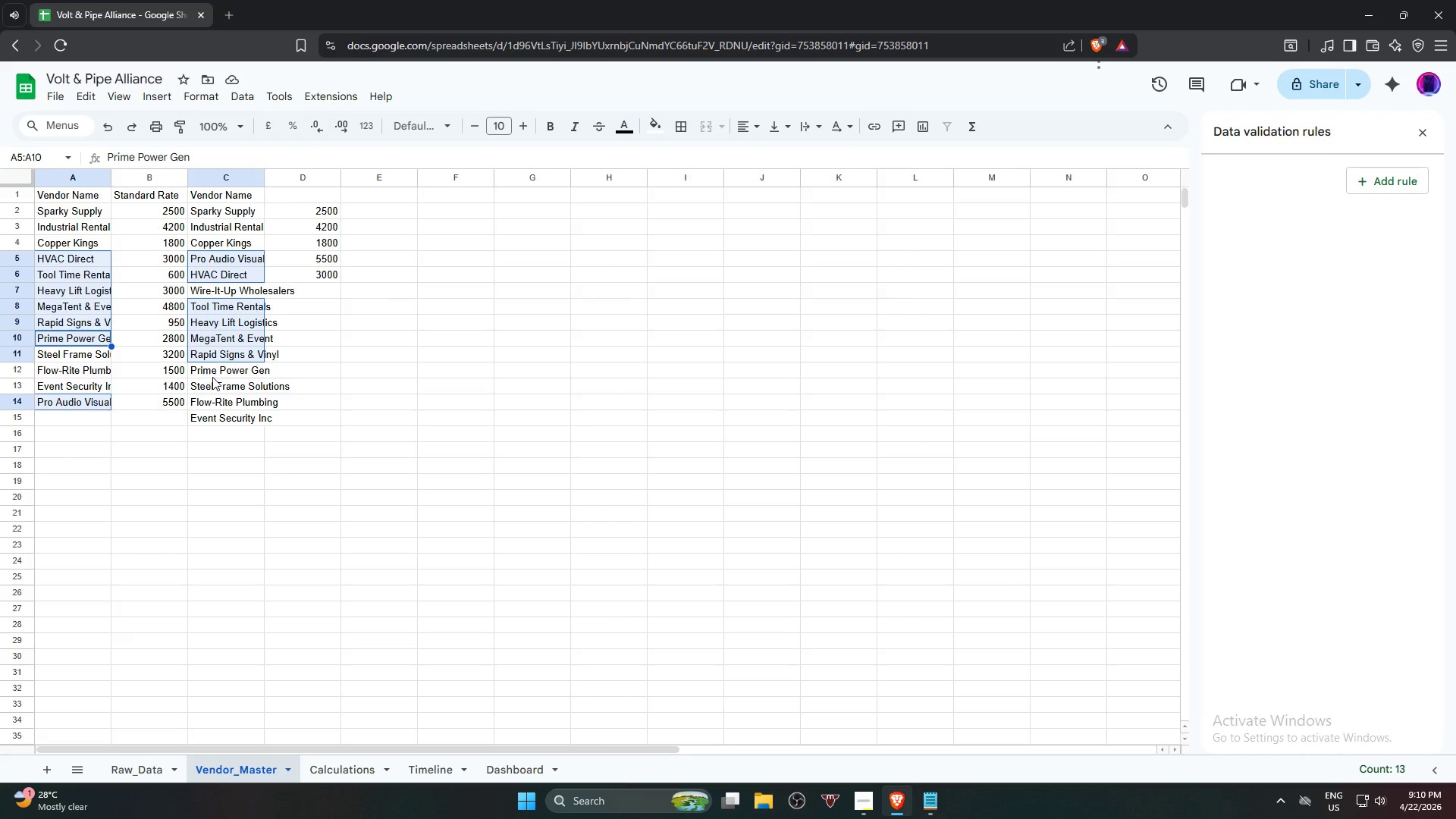 
hold_key(key=ControlLeft, duration=0.67)
left_click([217, 375])
 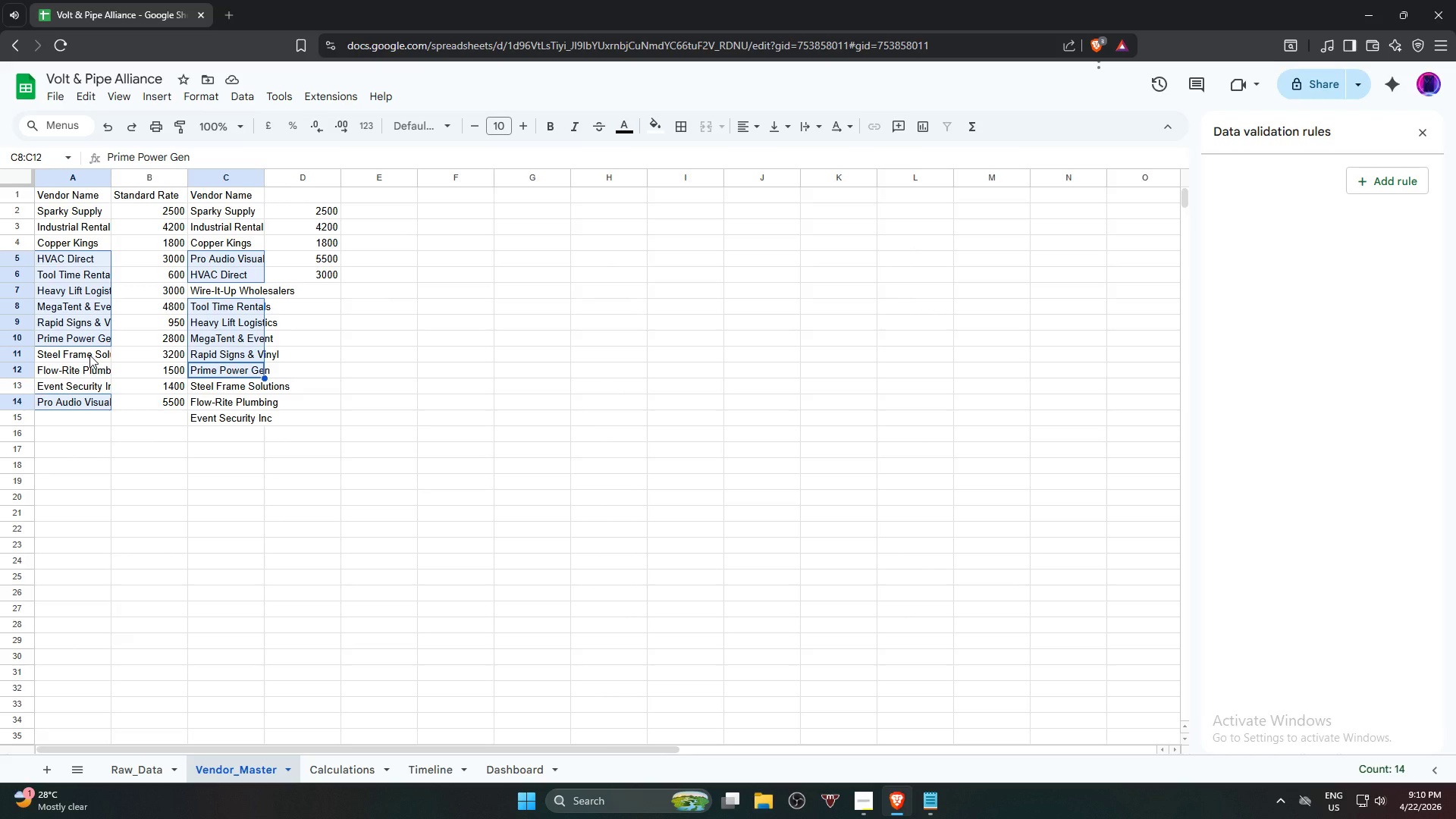 
hold_key(key=ControlLeft, duration=1.62)
left_click([89, 355])
 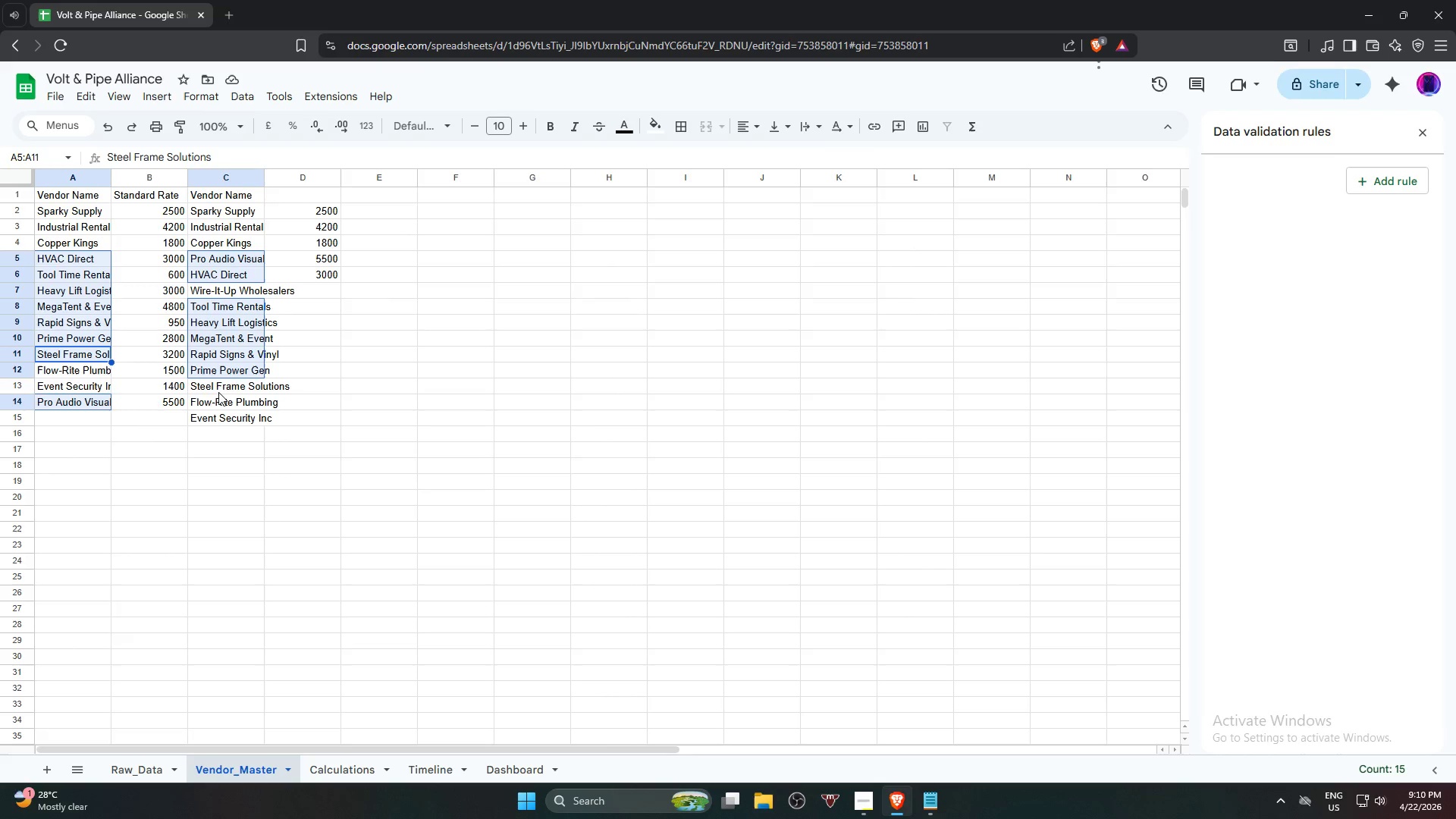 
left_click([220, 390])
 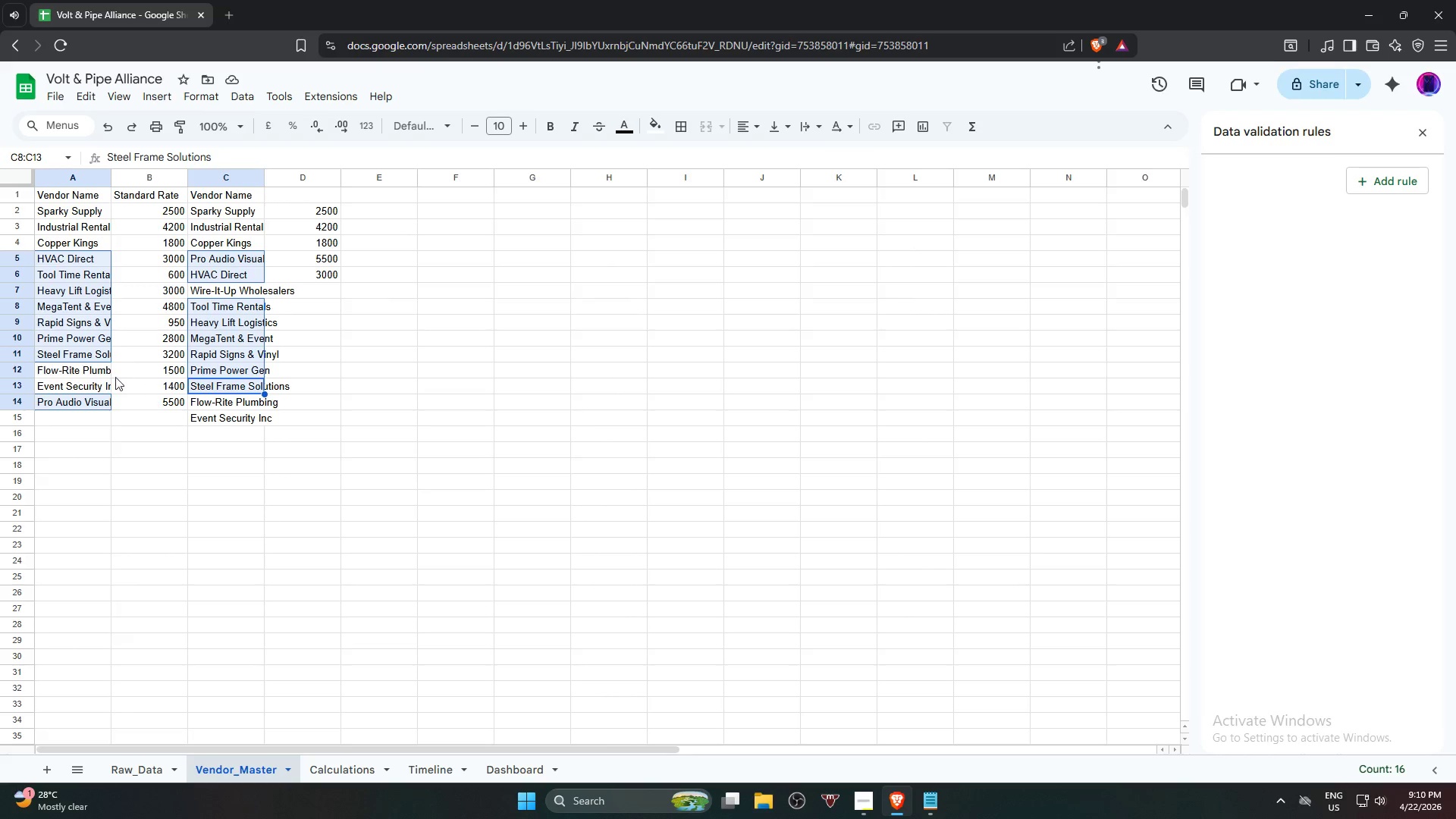 
hold_key(key=ControlLeft, duration=3.34)
left_click([91, 370])
 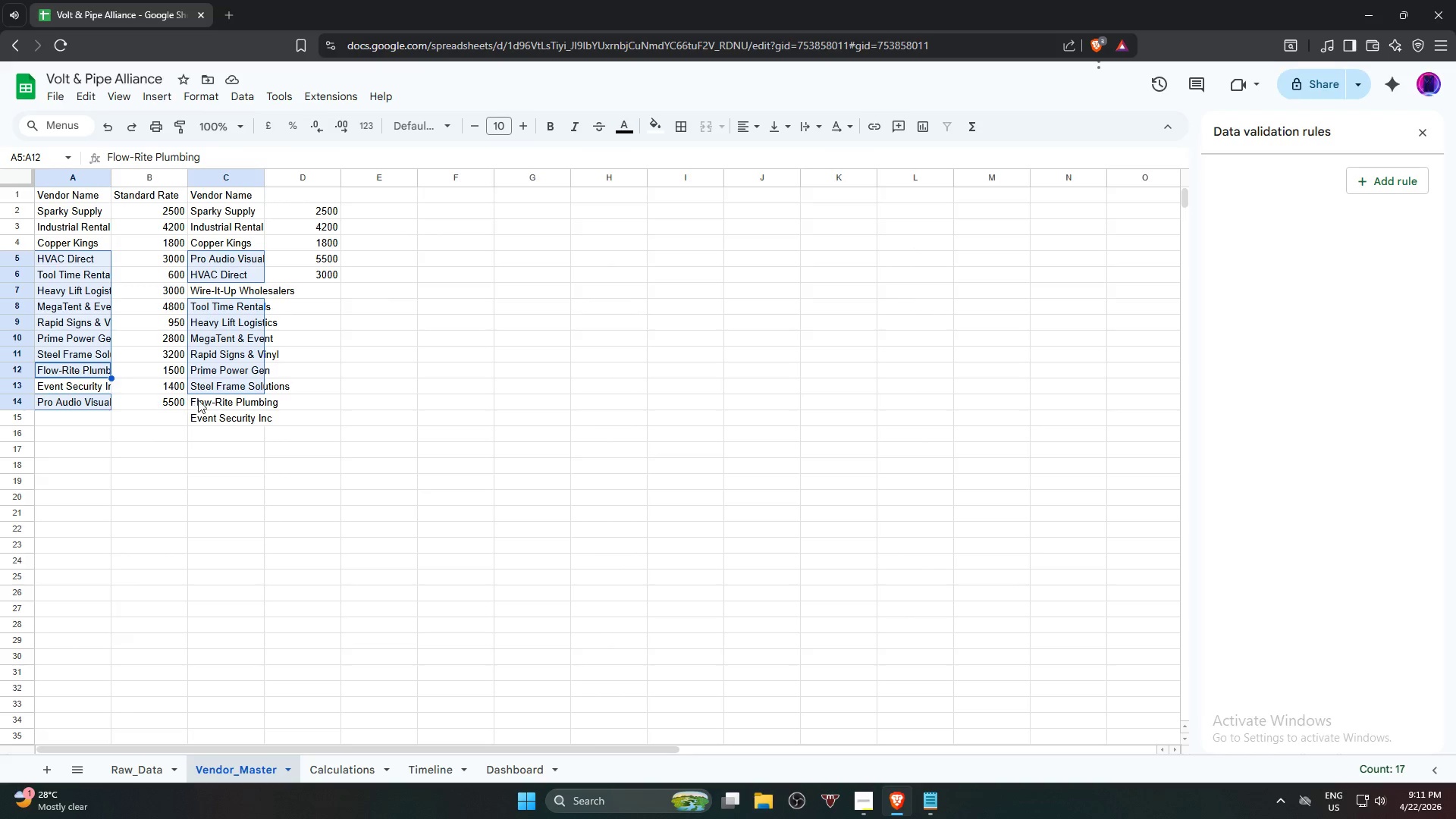 
hold_key(key=ControlLeft, duration=1.2)
left_click([201, 400])
 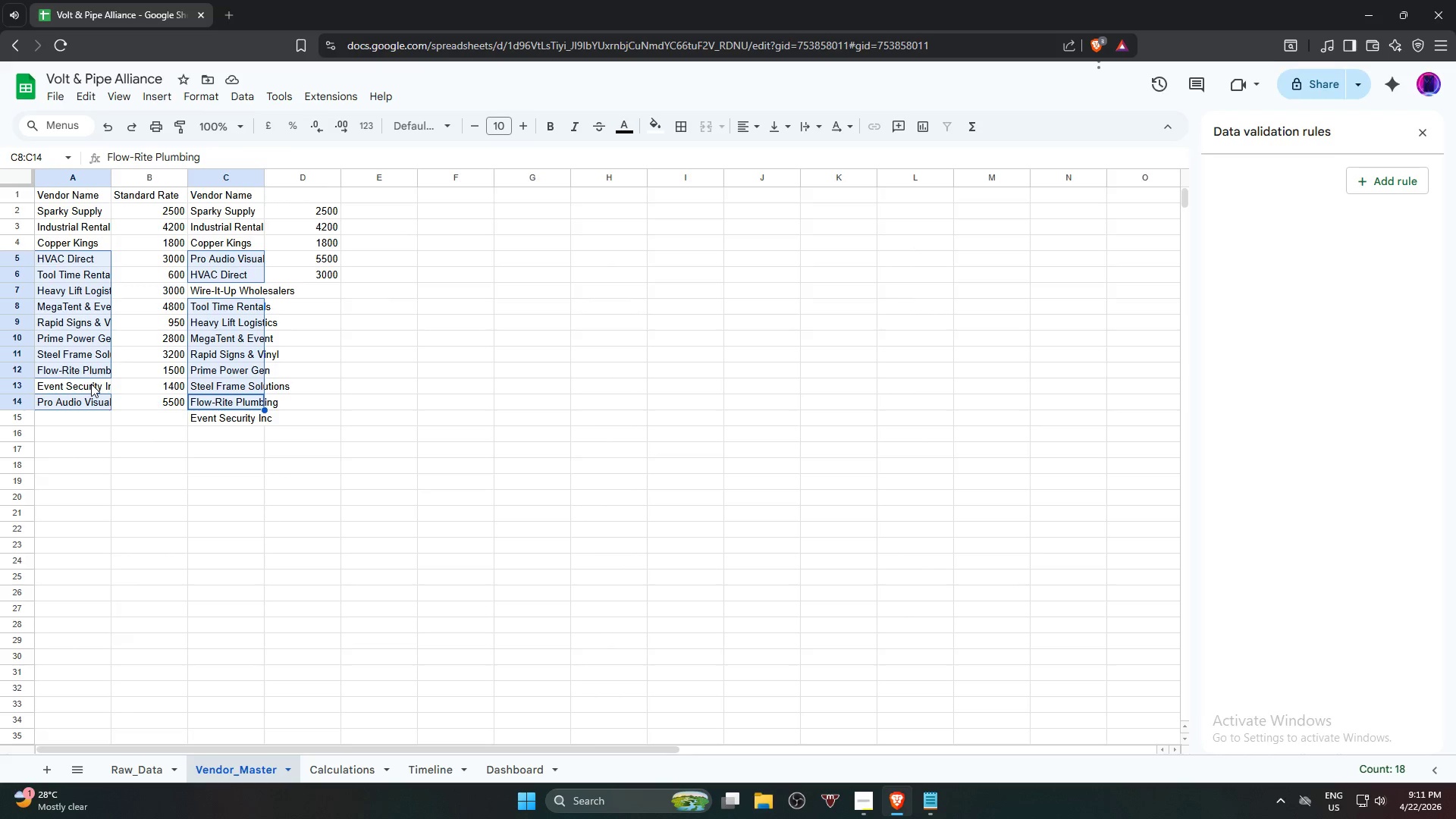 
hold_key(key=ControlLeft, duration=2.06)
left_click([90, 384])
 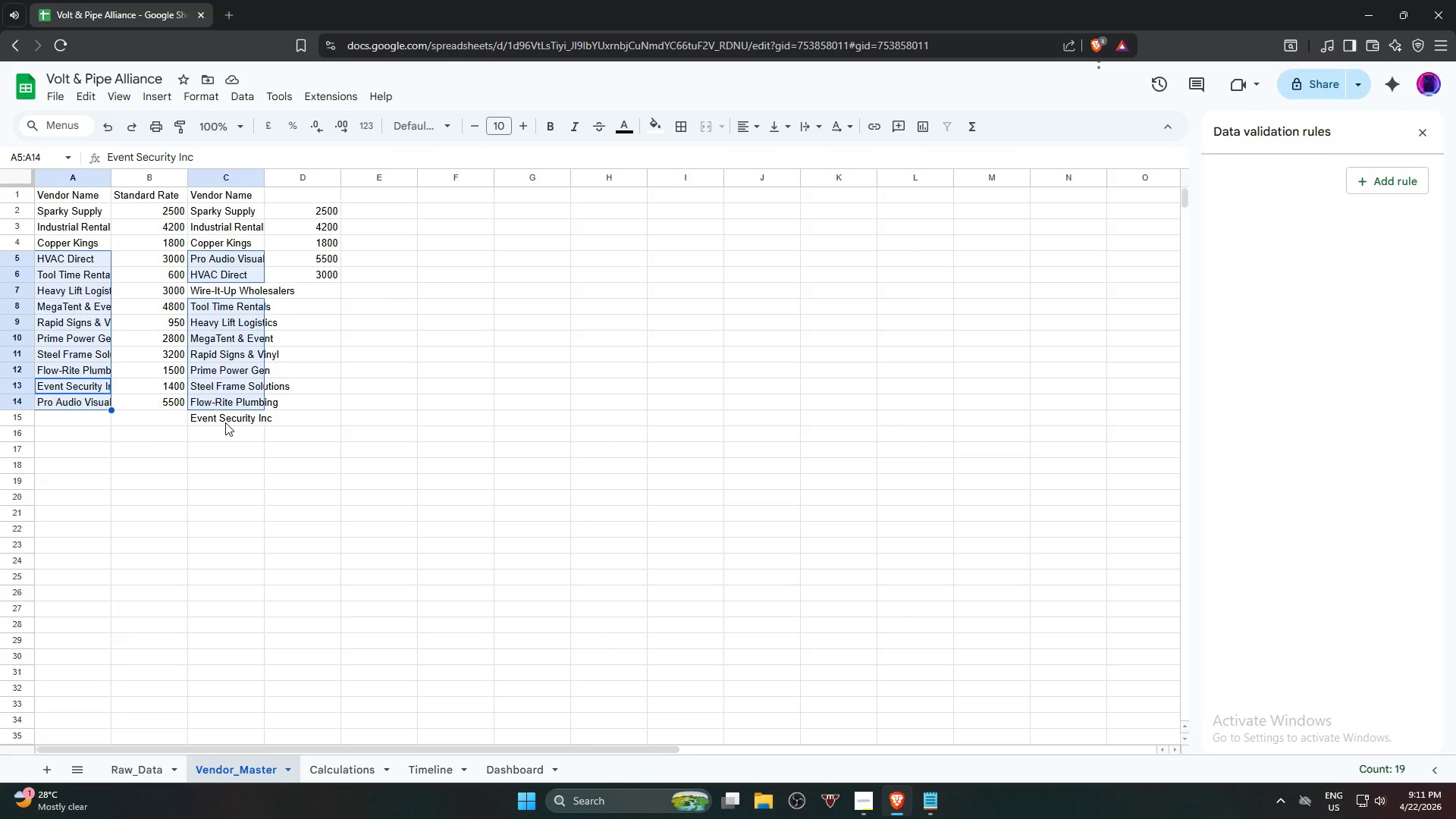 
left_click([225, 422])
 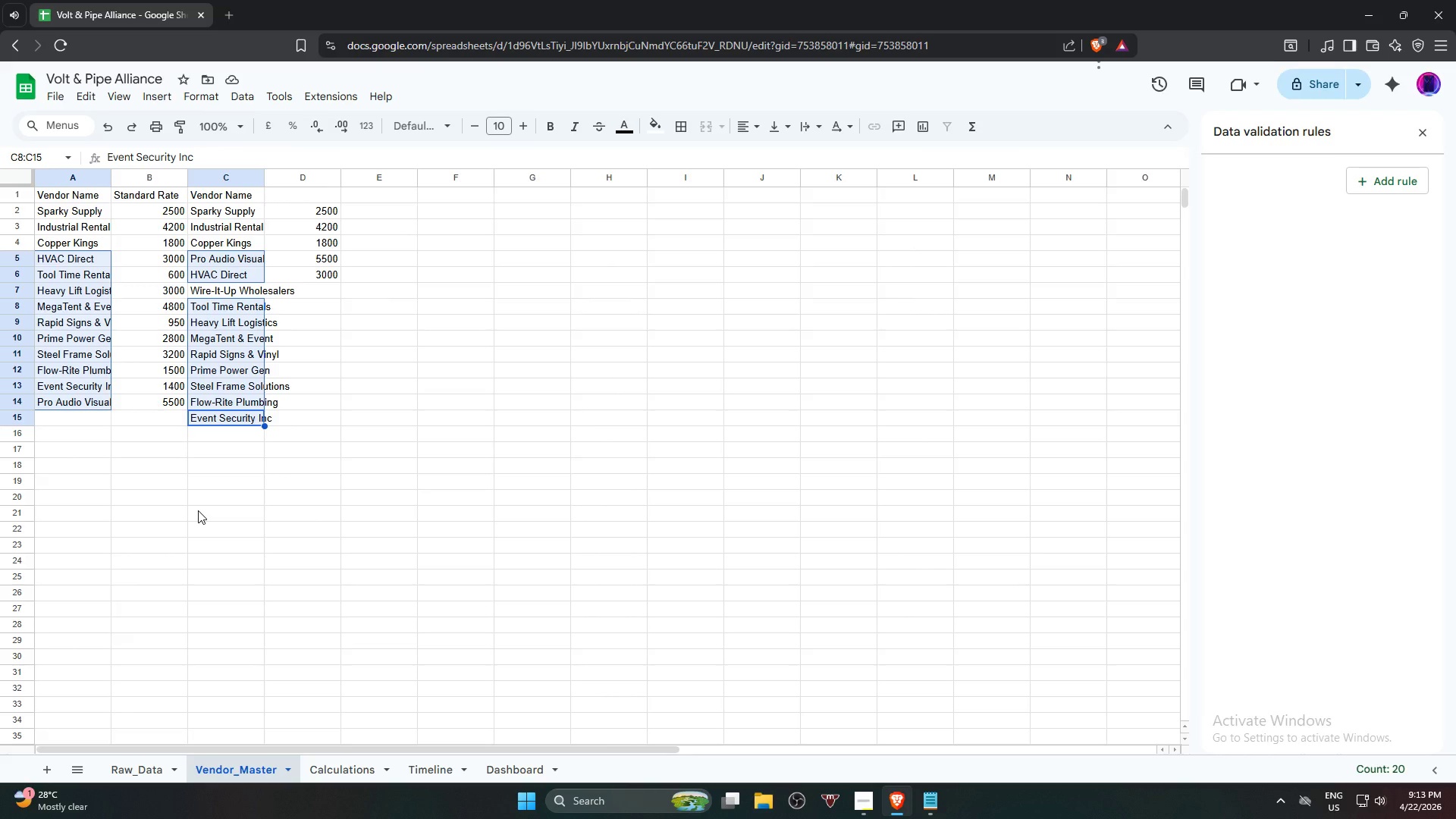 
wait(124.09)
 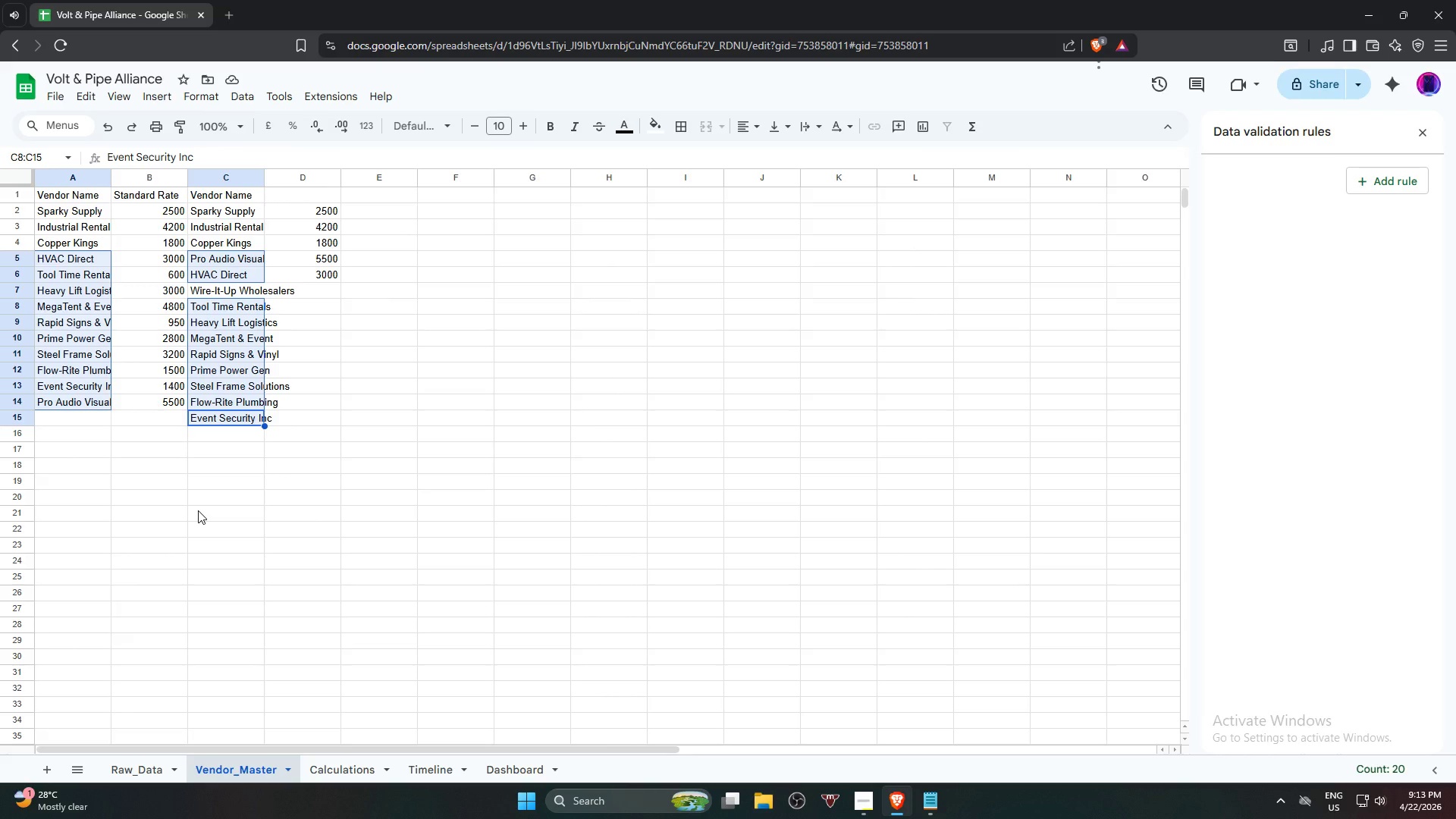 
left_click([210, 295])
 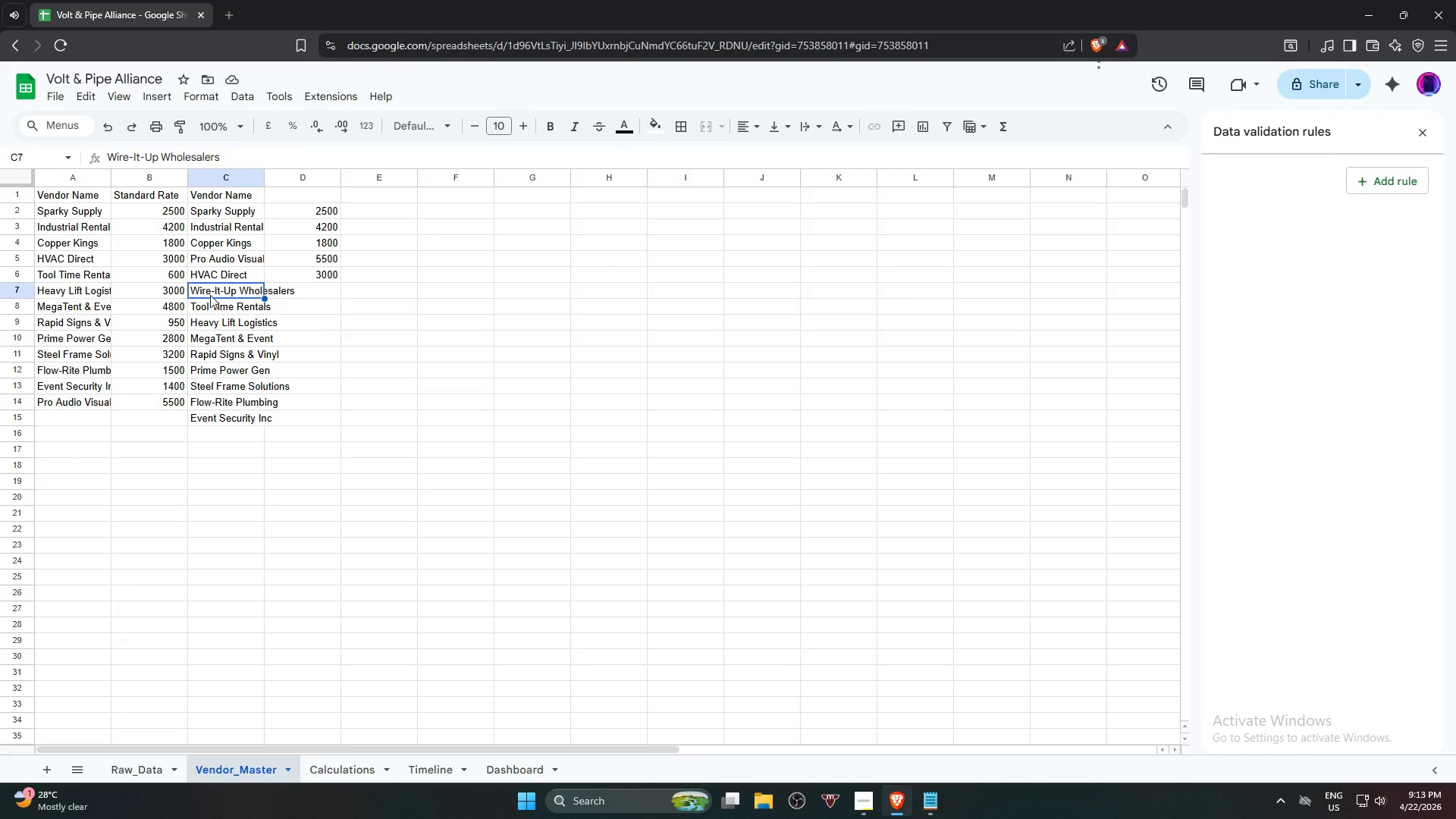 
key(Control+C)
 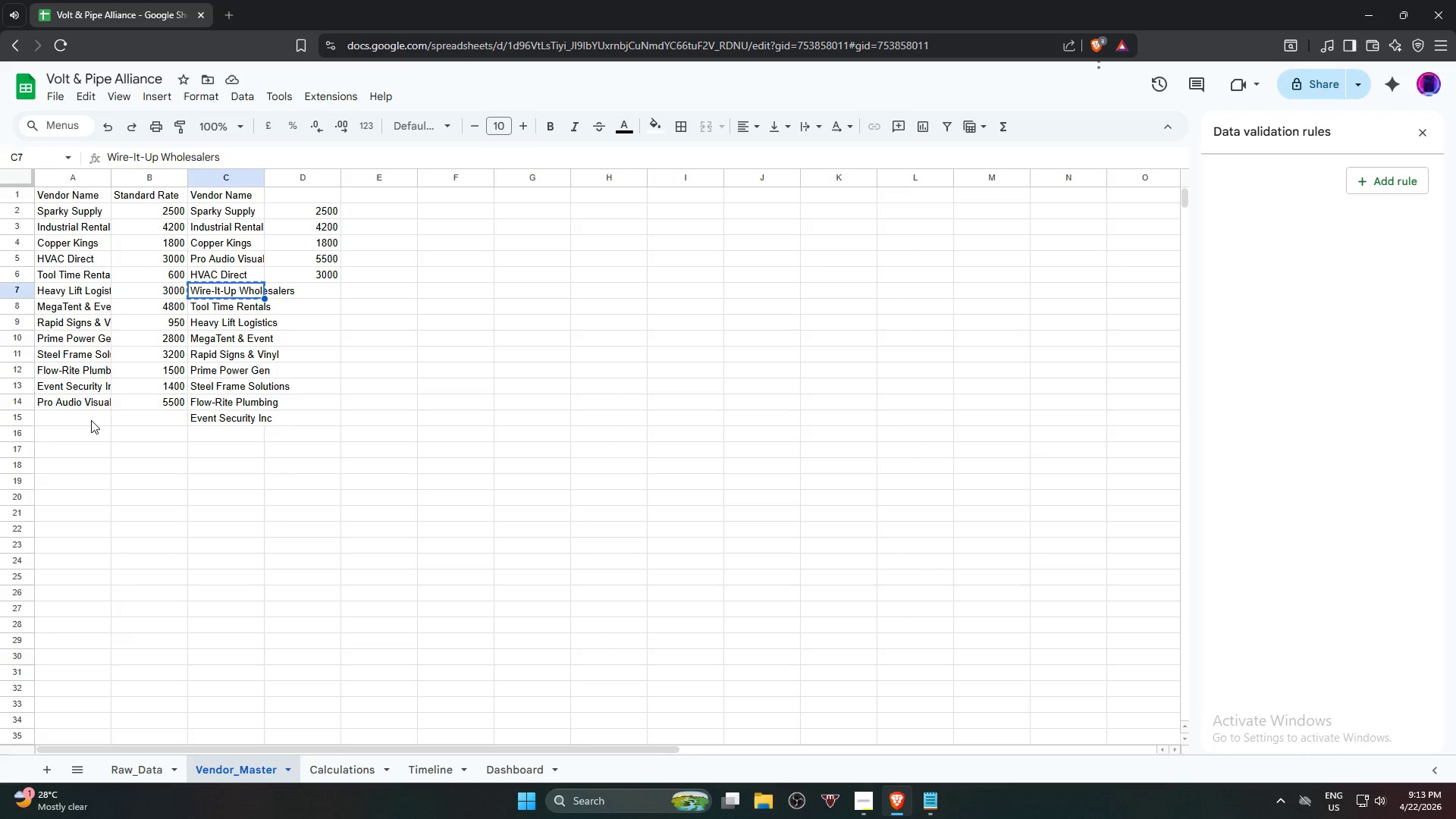 
key(Control+V)
 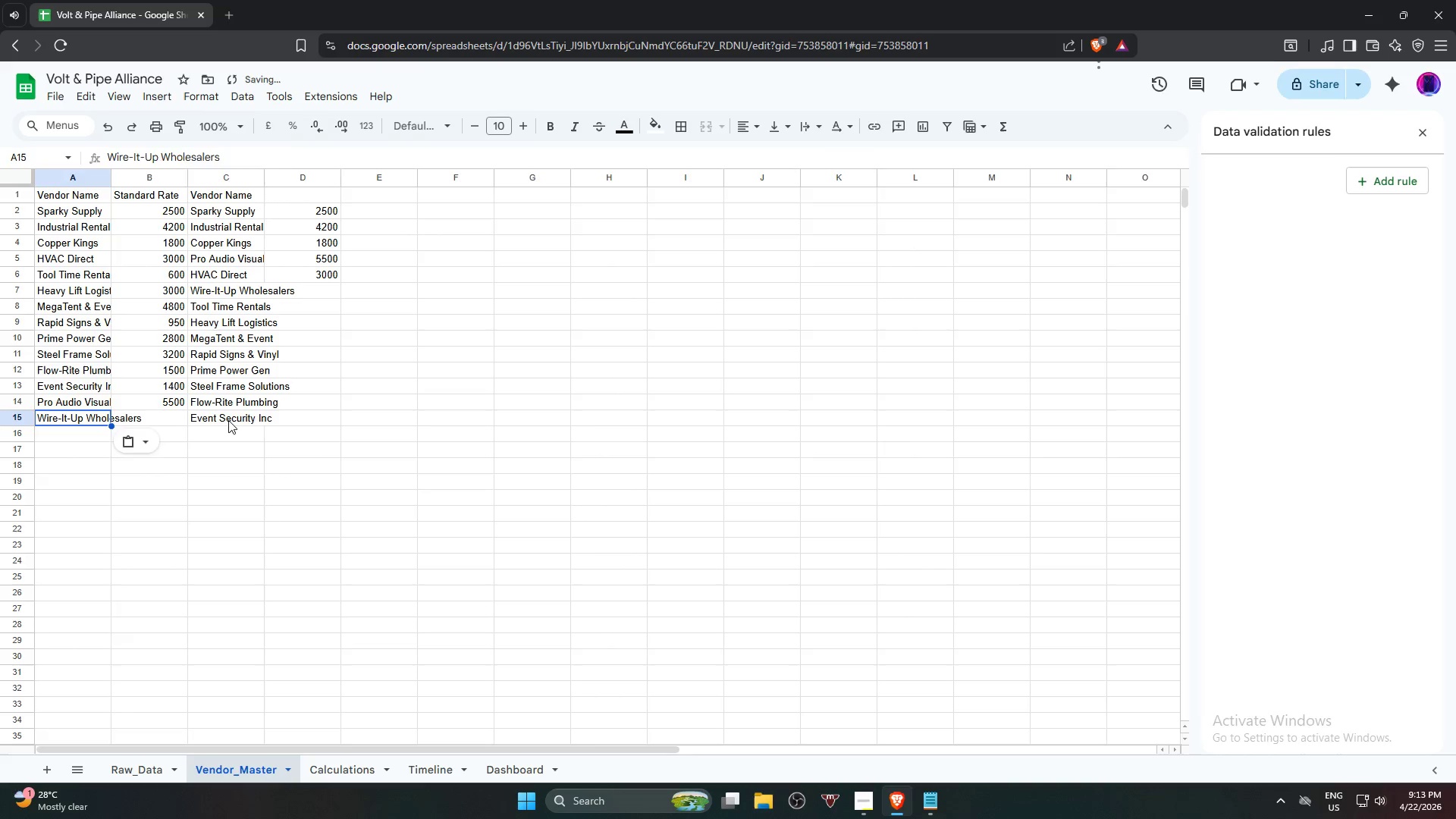 
left_click([228, 420])
 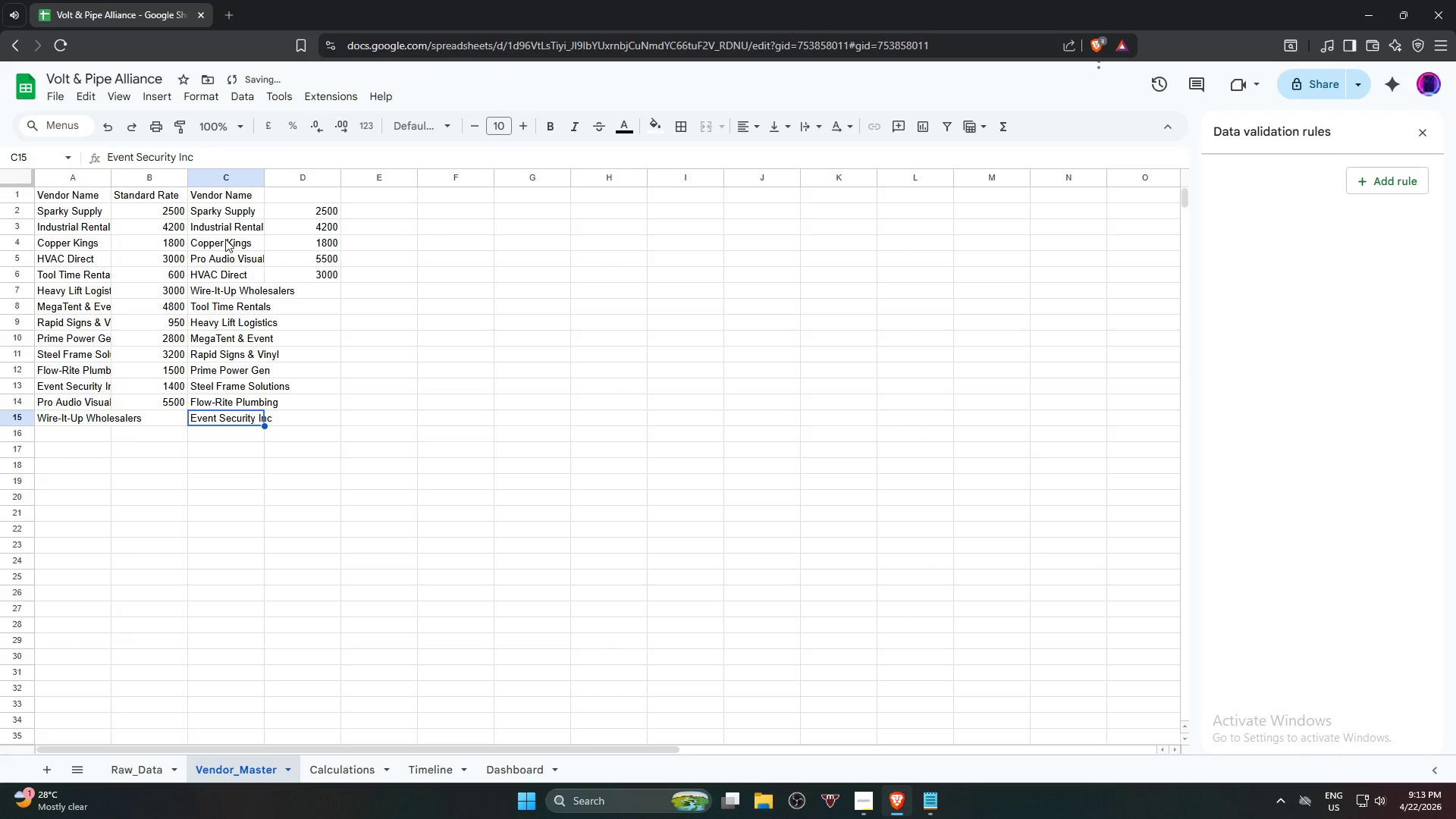 
hold_key(key=ShiftLeft, duration=0.77)
left_click([226, 199])
 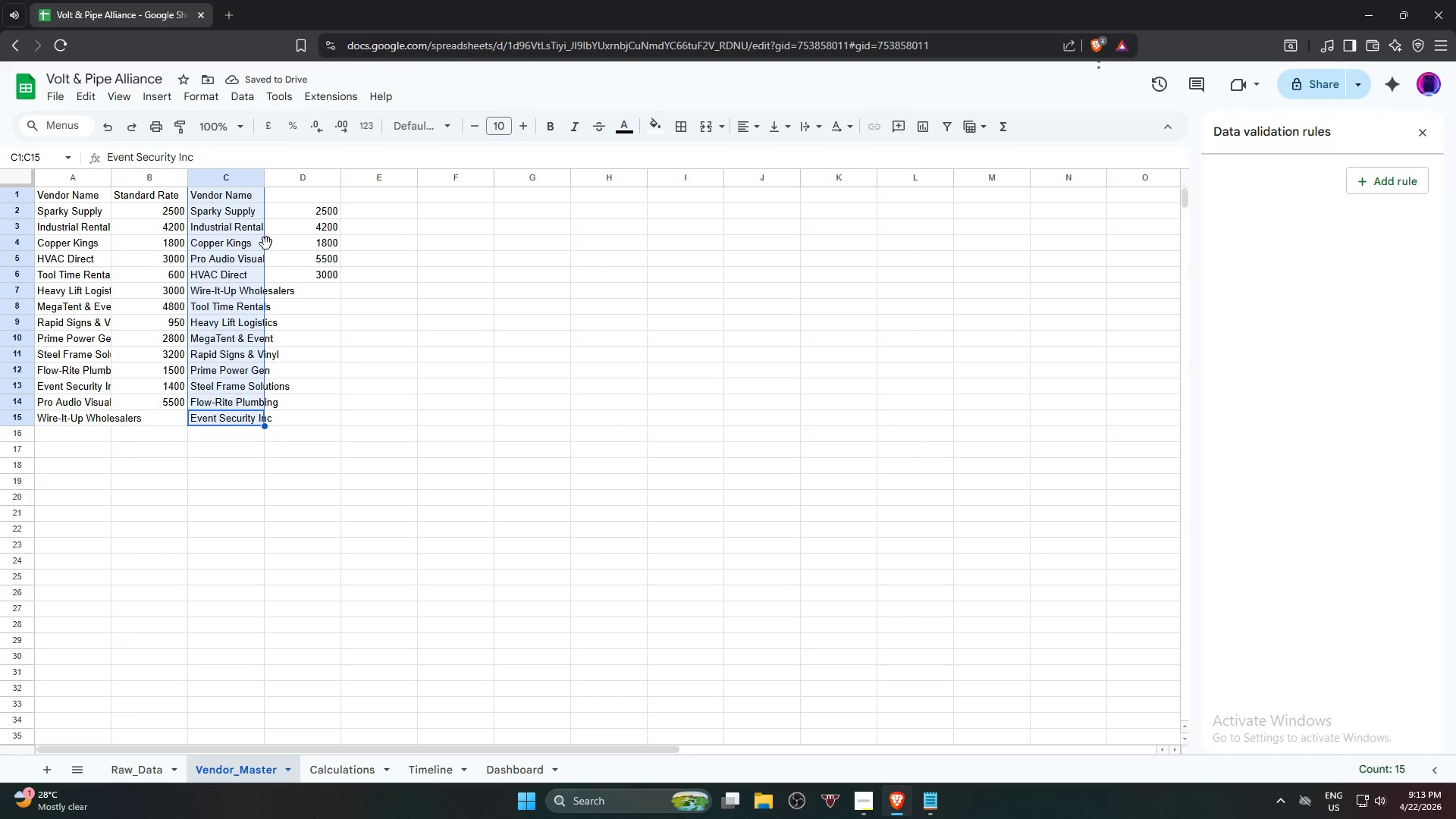 
key(Delete)
 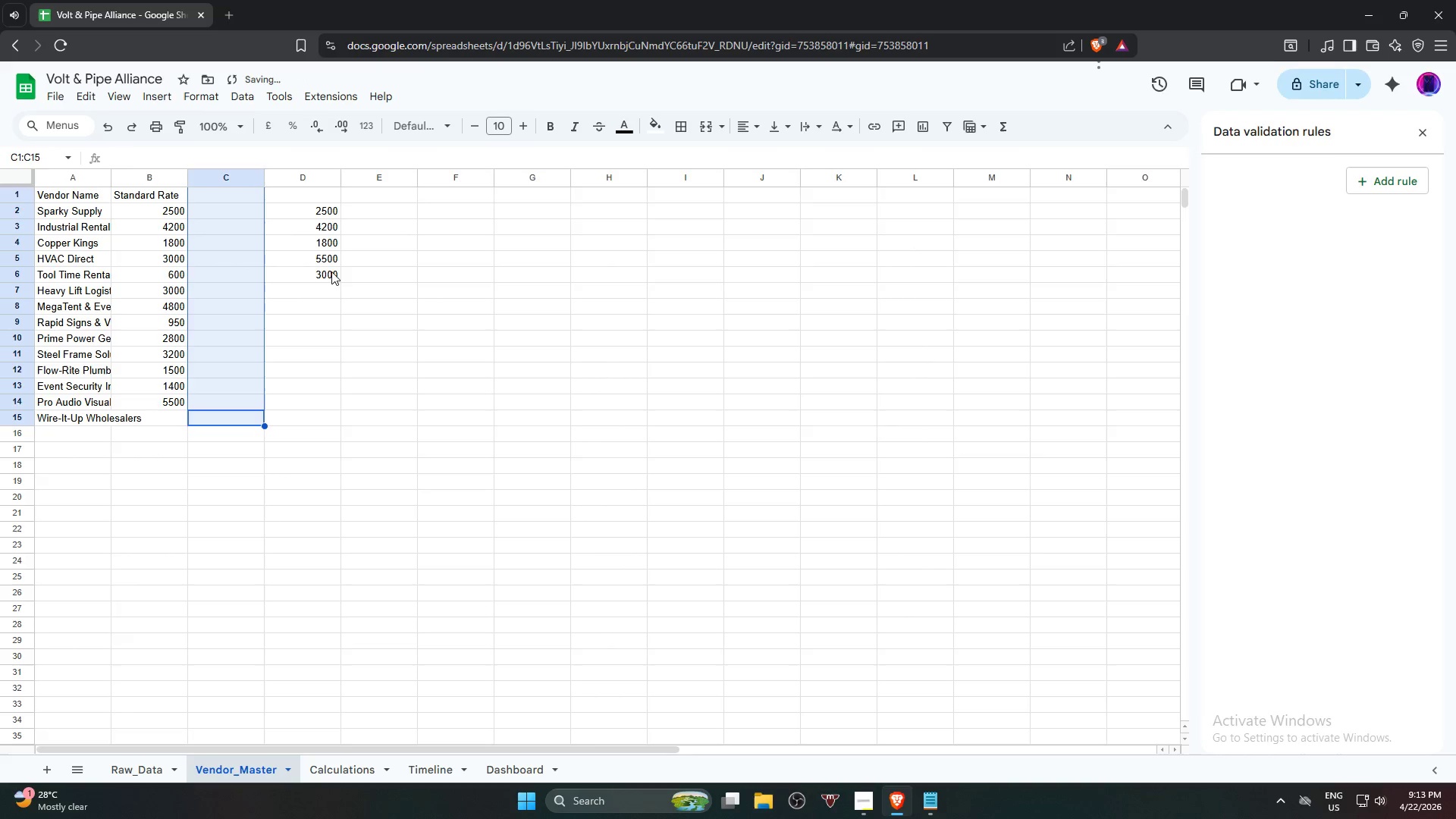 
left_click([331, 271])
 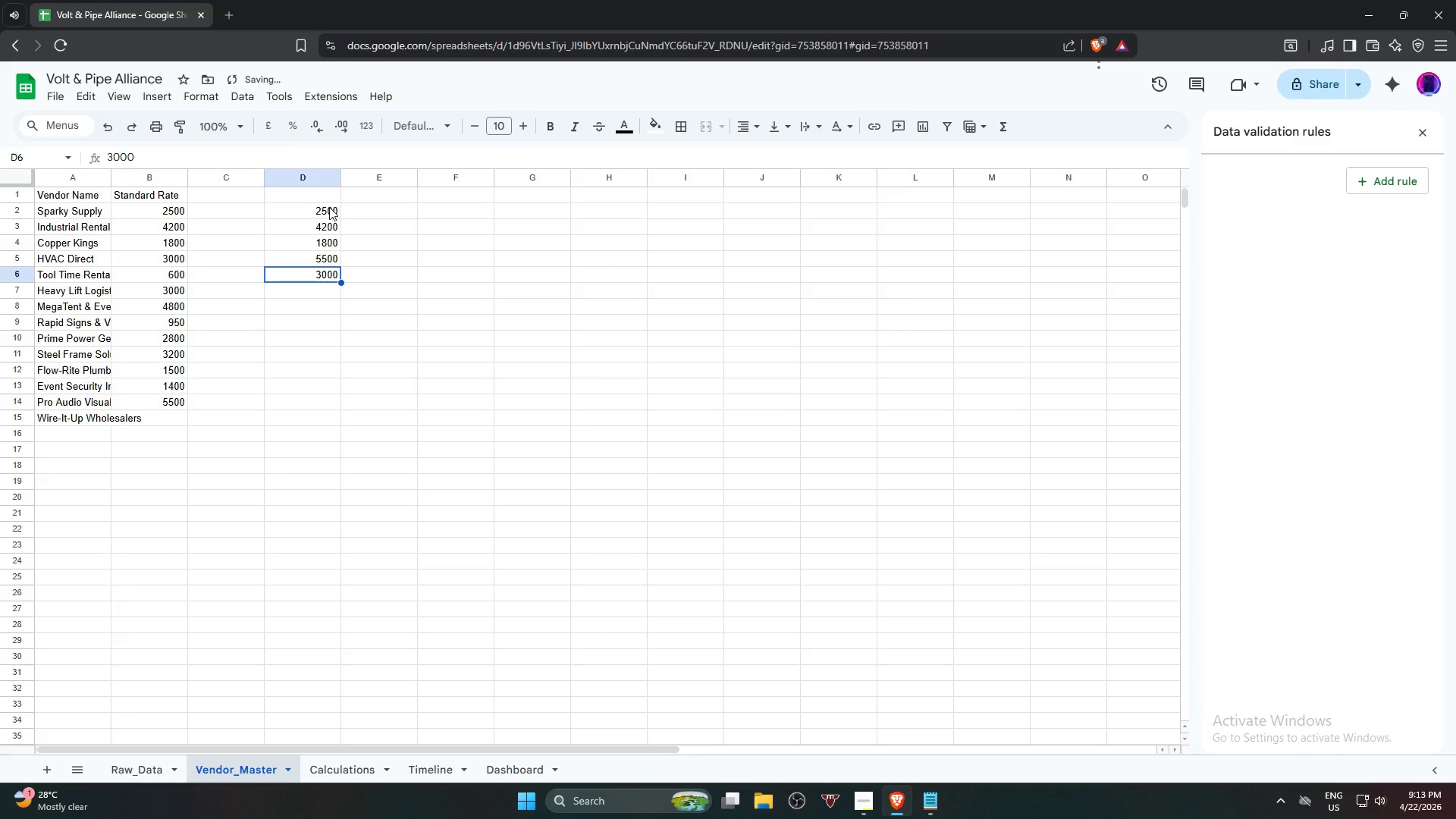 
hold_key(key=ShiftLeft, duration=0.31)
left_click([329, 207])
 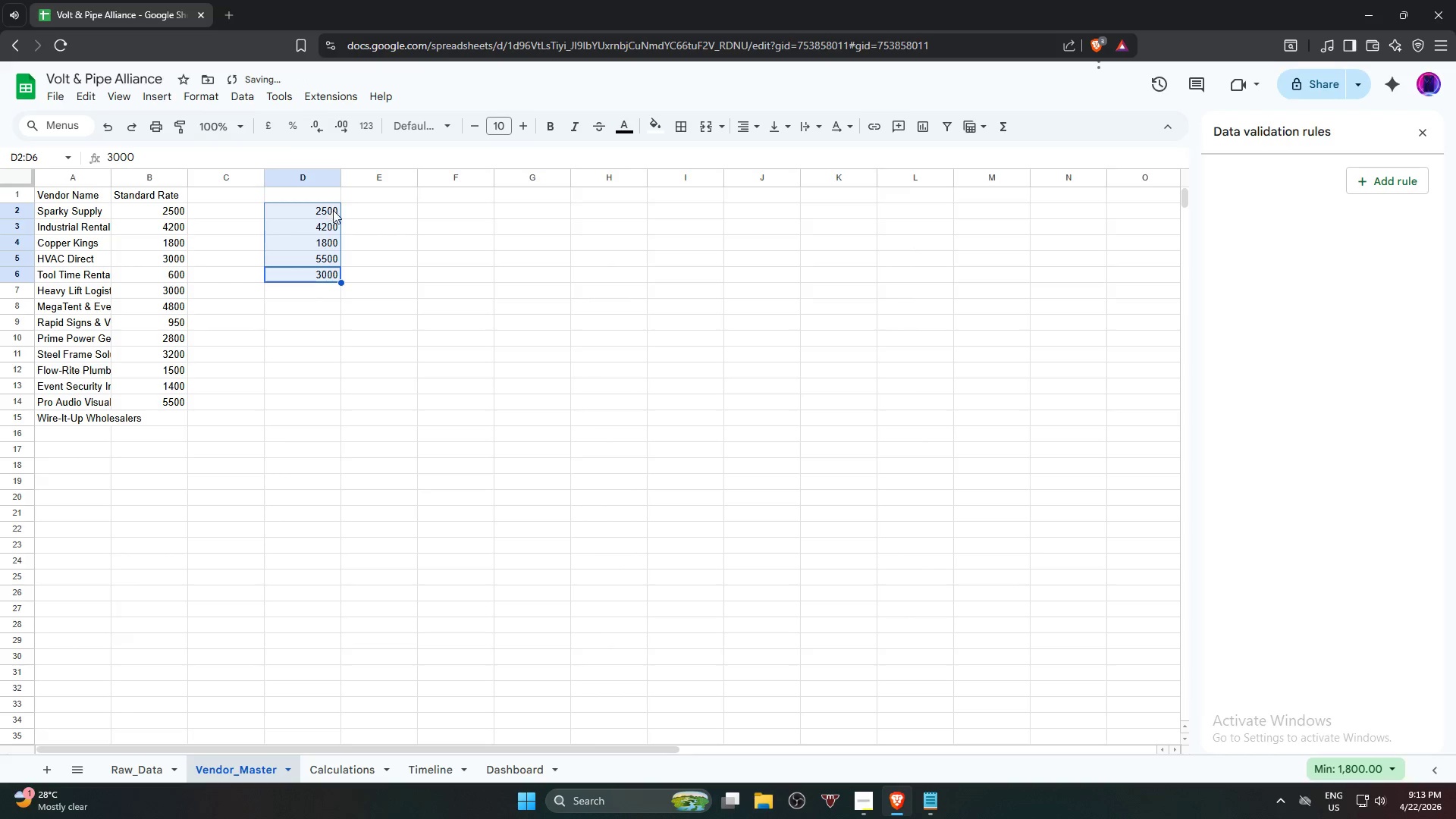 
key(Delete)
 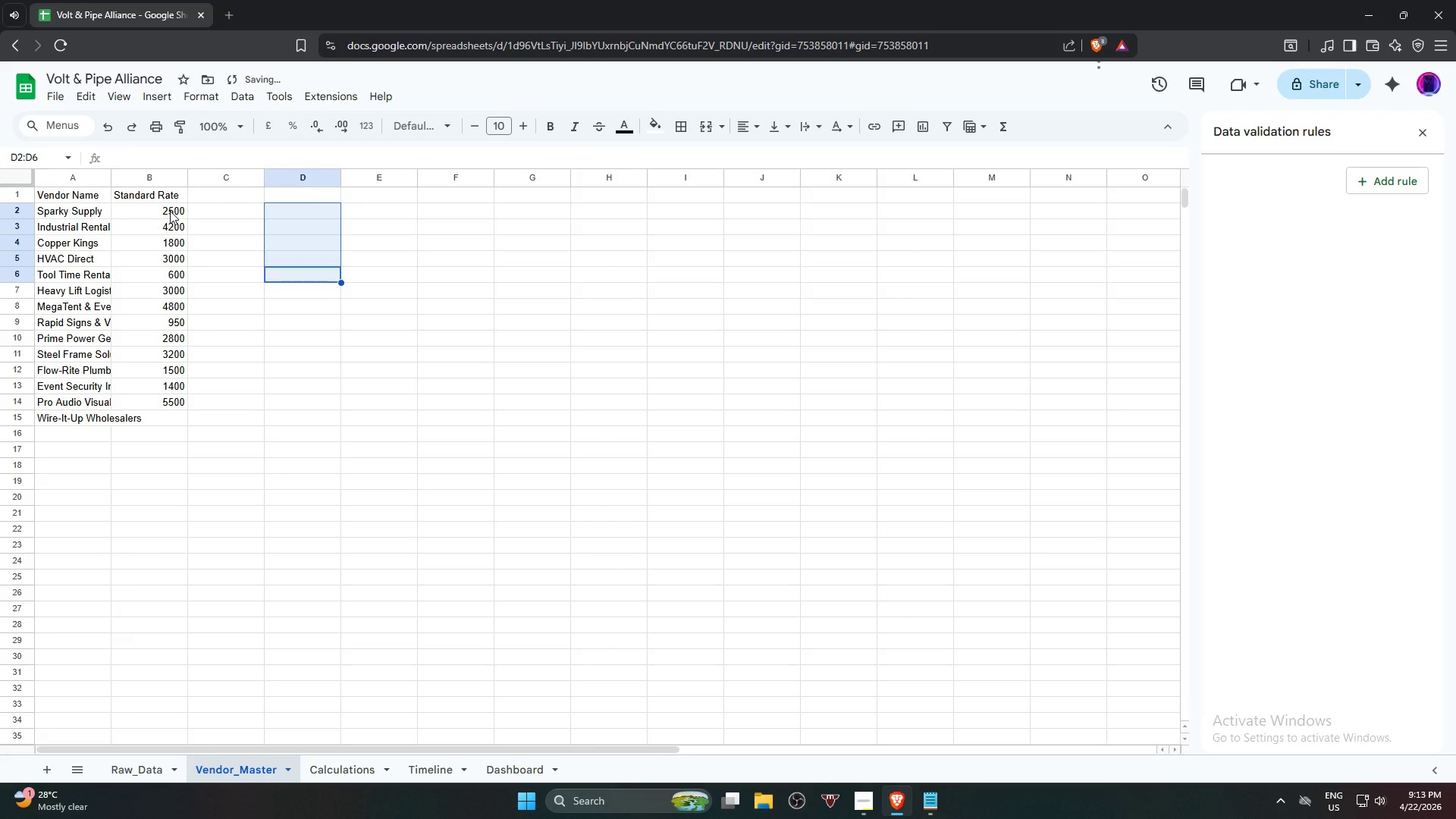 
hold_key(key=ShiftLeft, duration=0.7)
 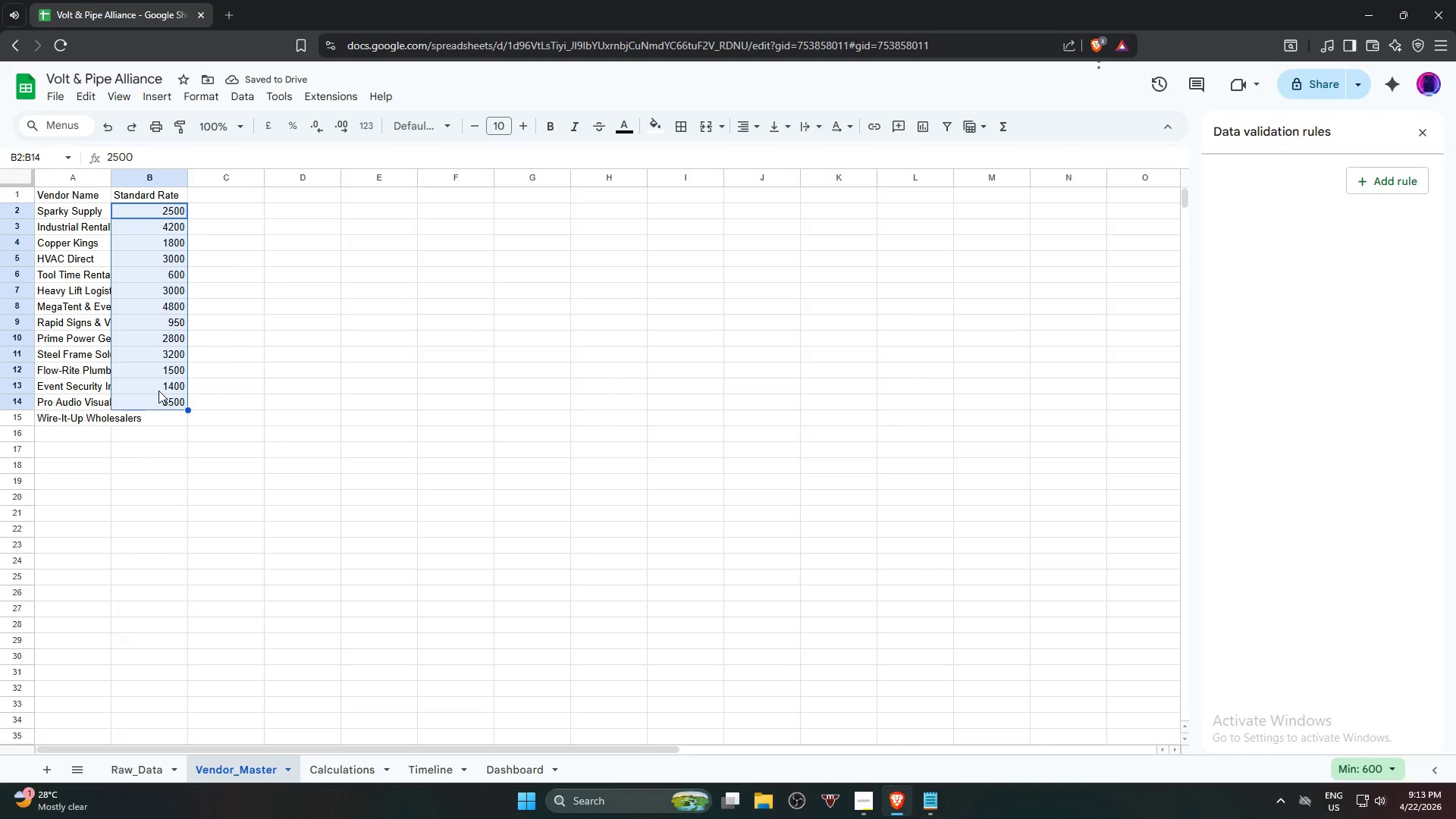 
key(Delete)
 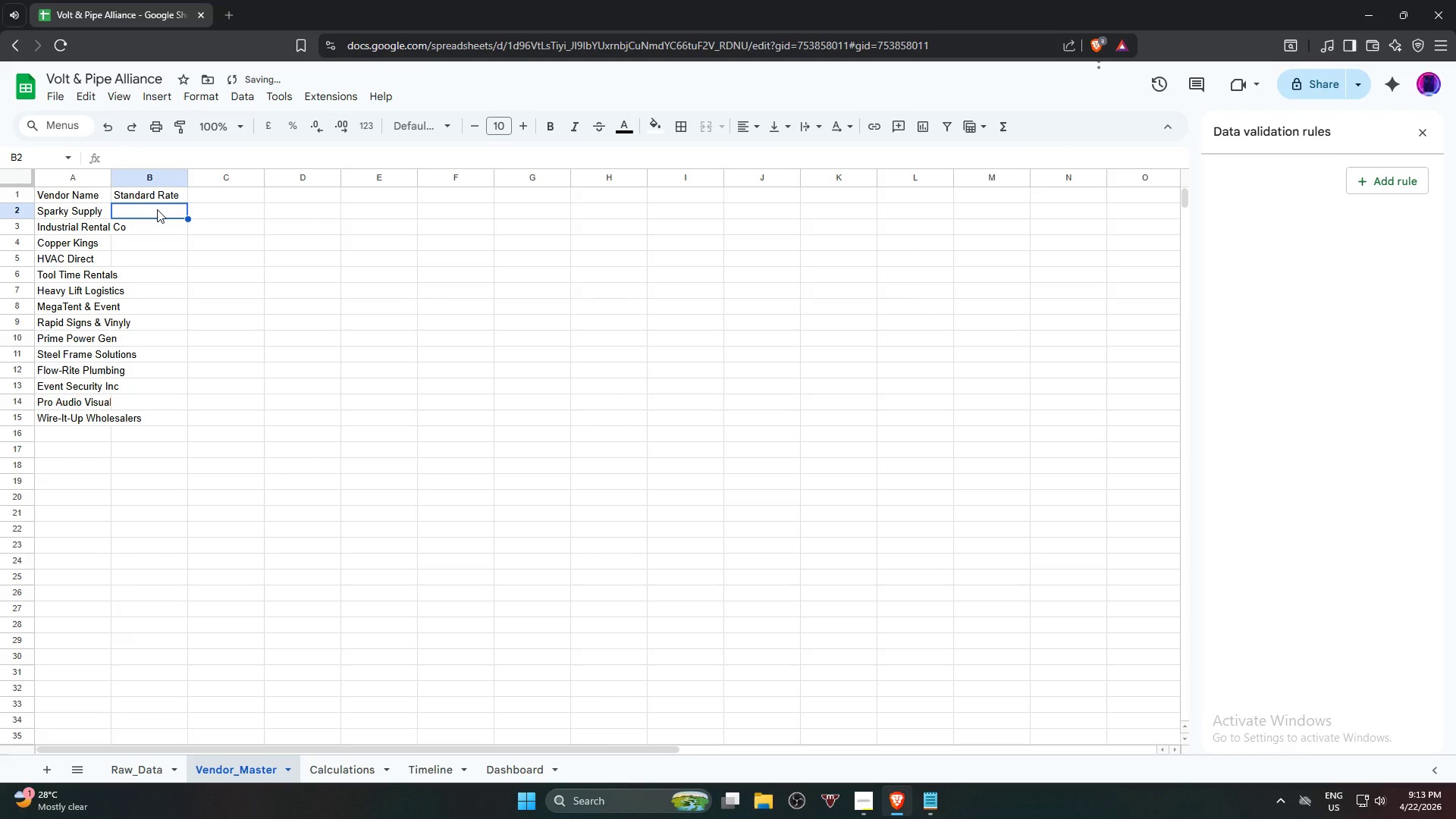 
key(Numpad3)
 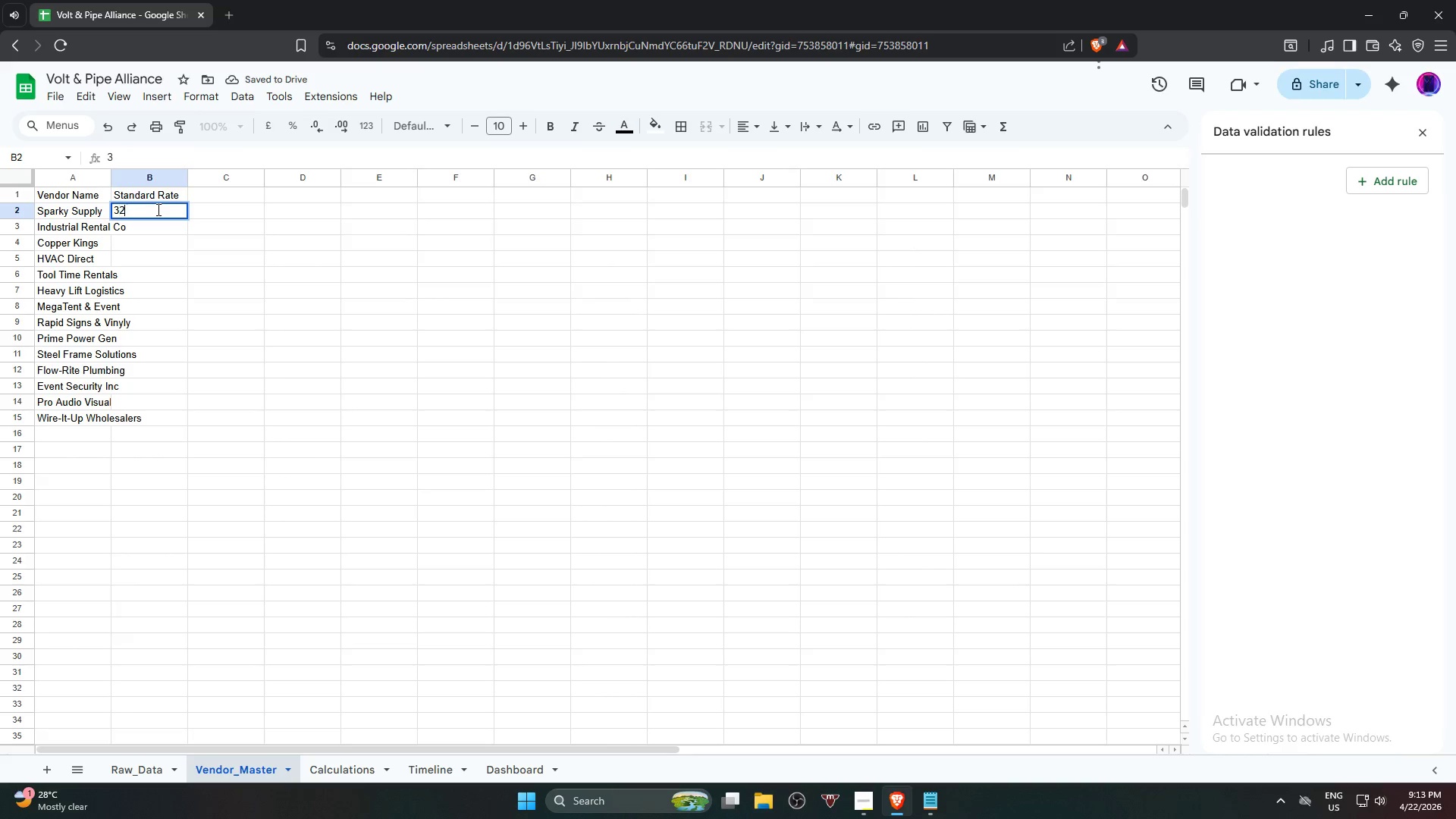 
key(Numpad2)
 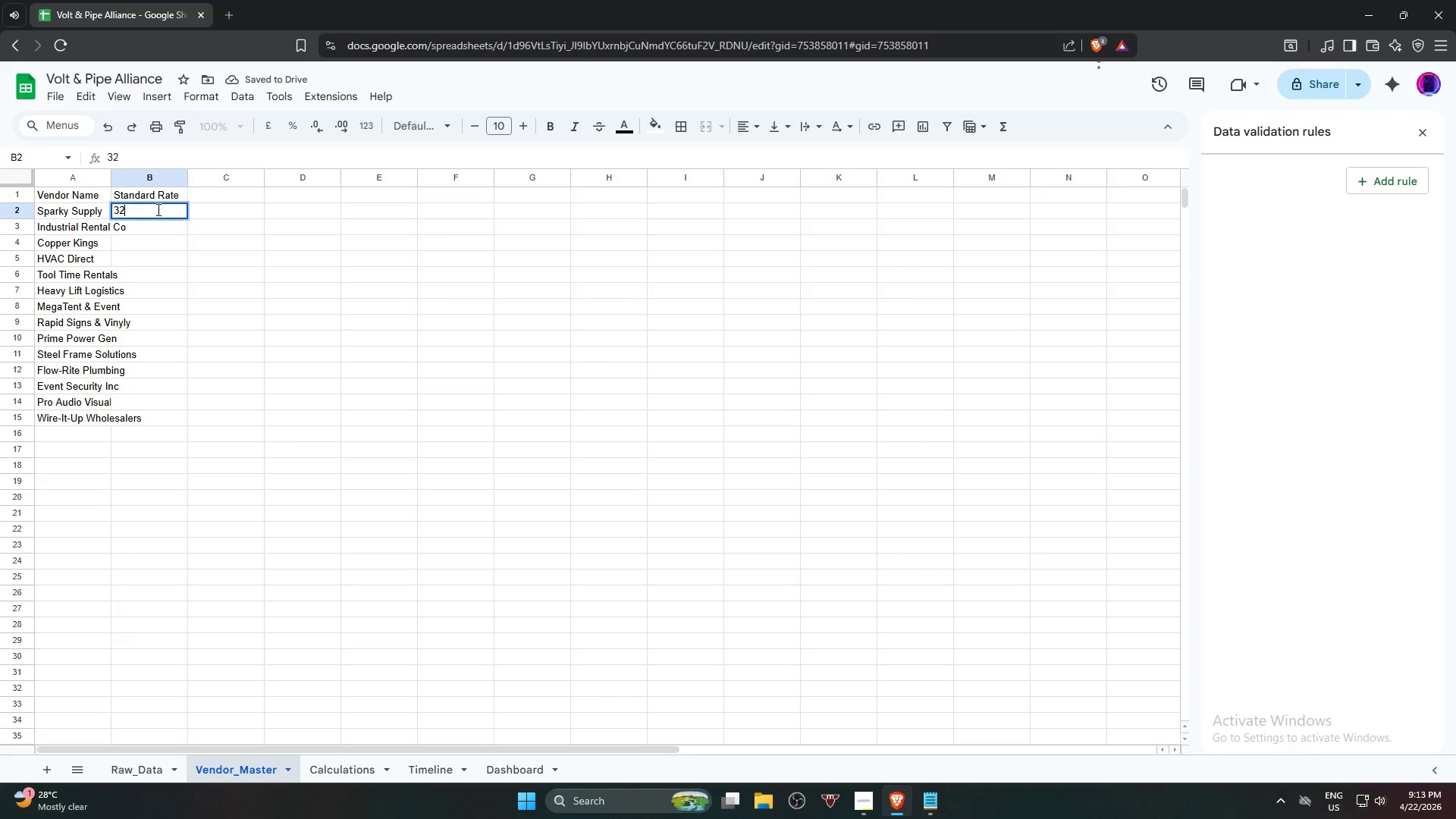 
key(Numpad0)
 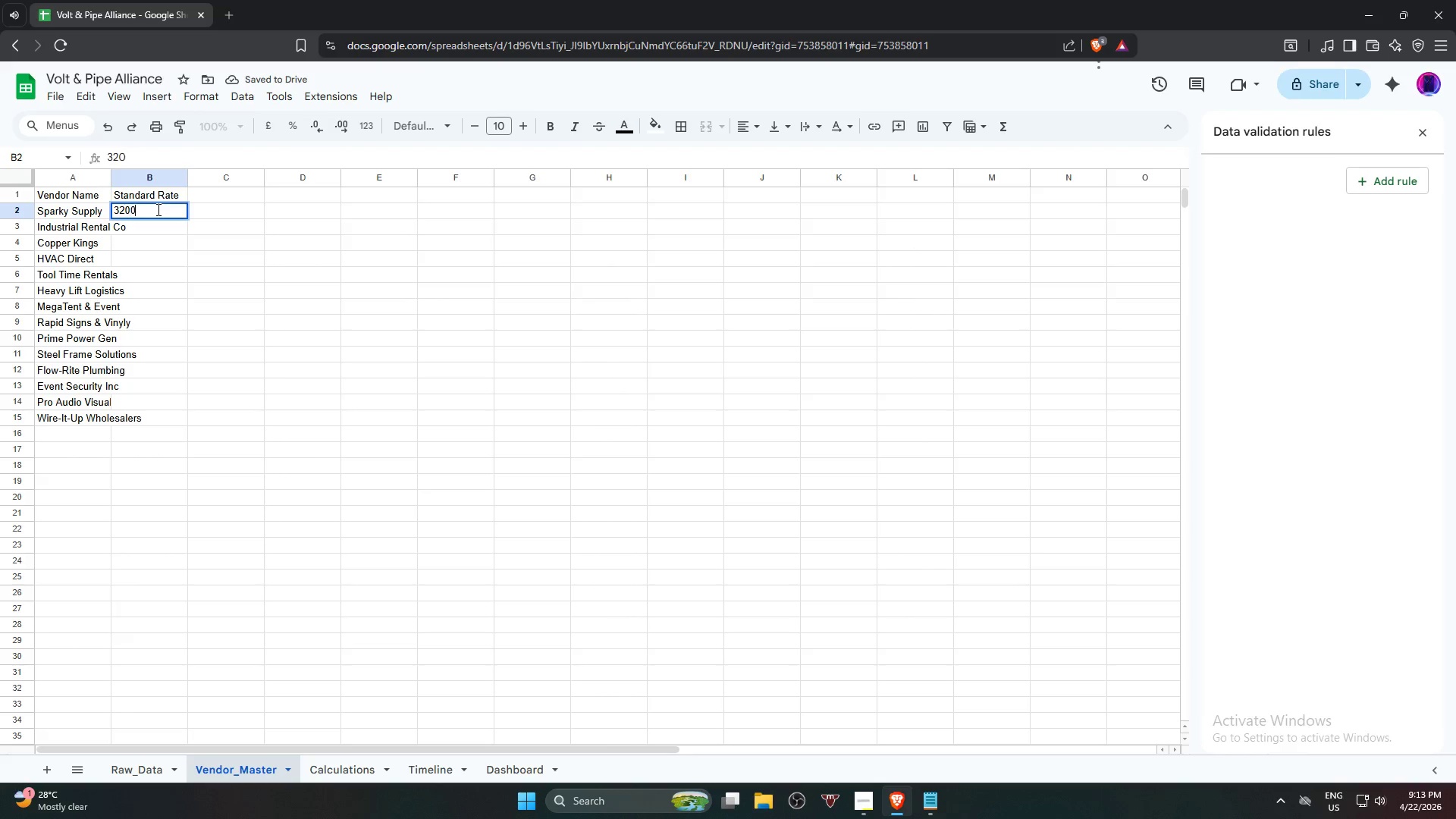 
key(Numpad0)
 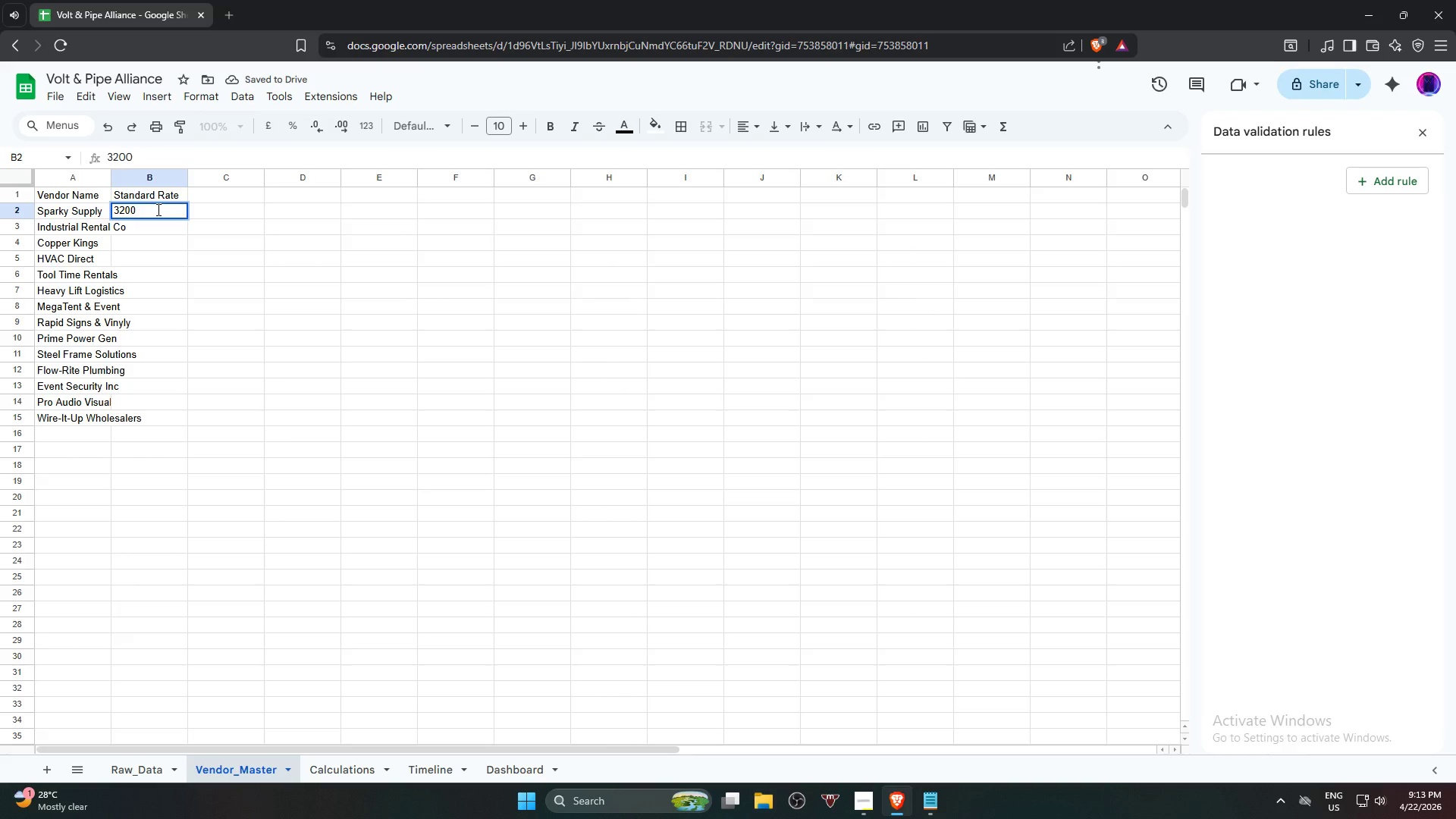 
key(ArrowDown)
 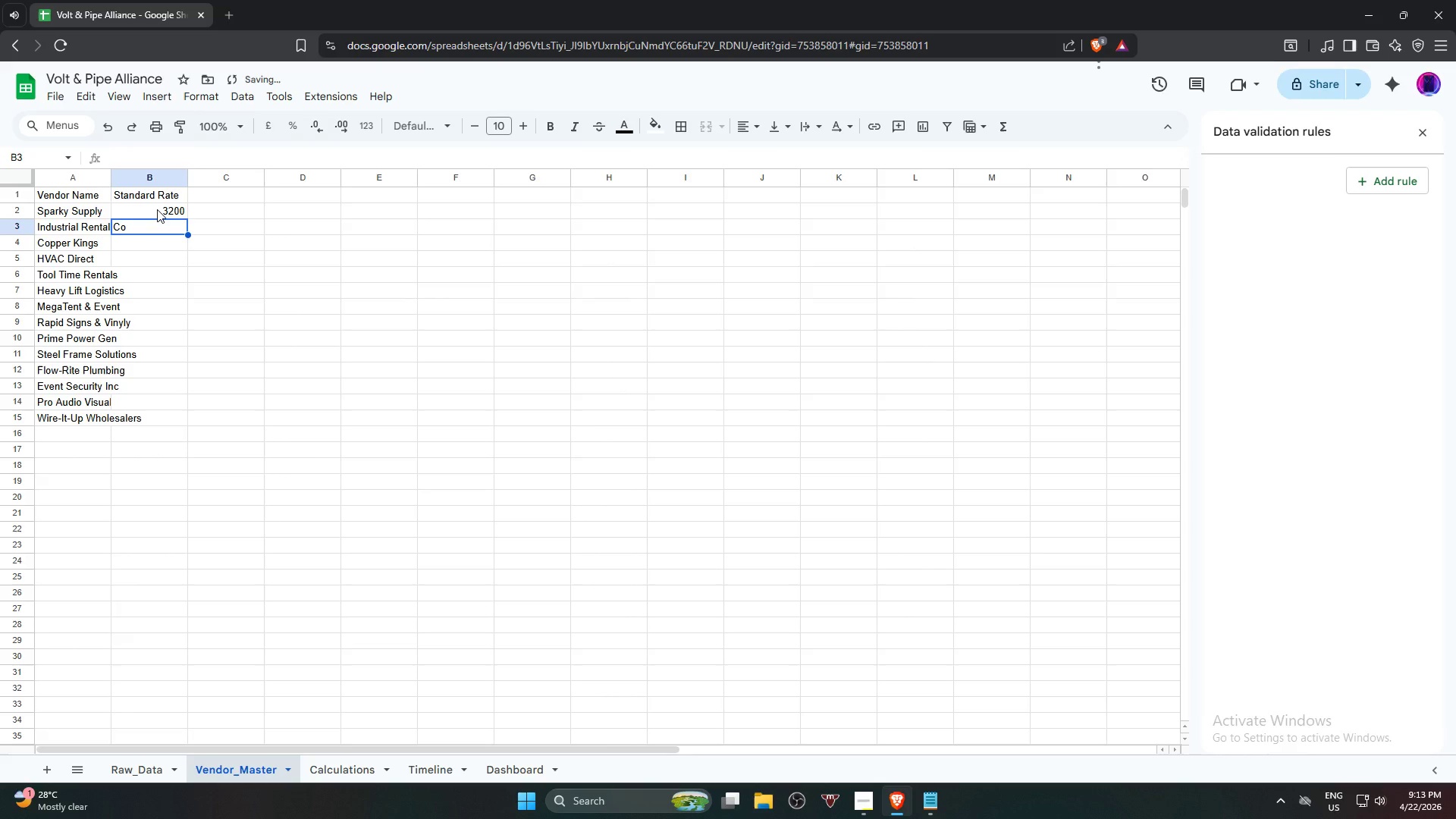 
key(Numpad4)
 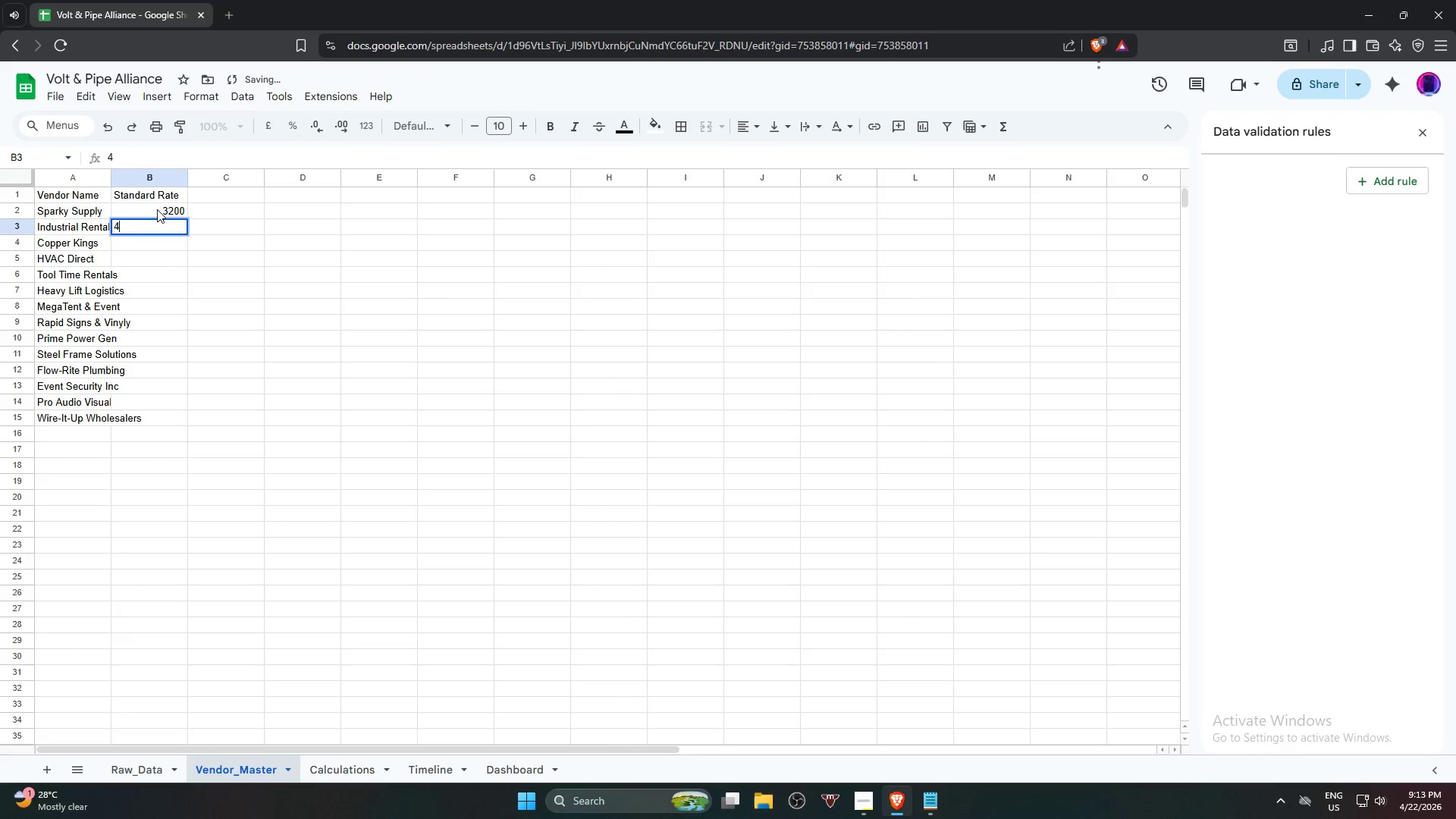 
key(Numpad0)
 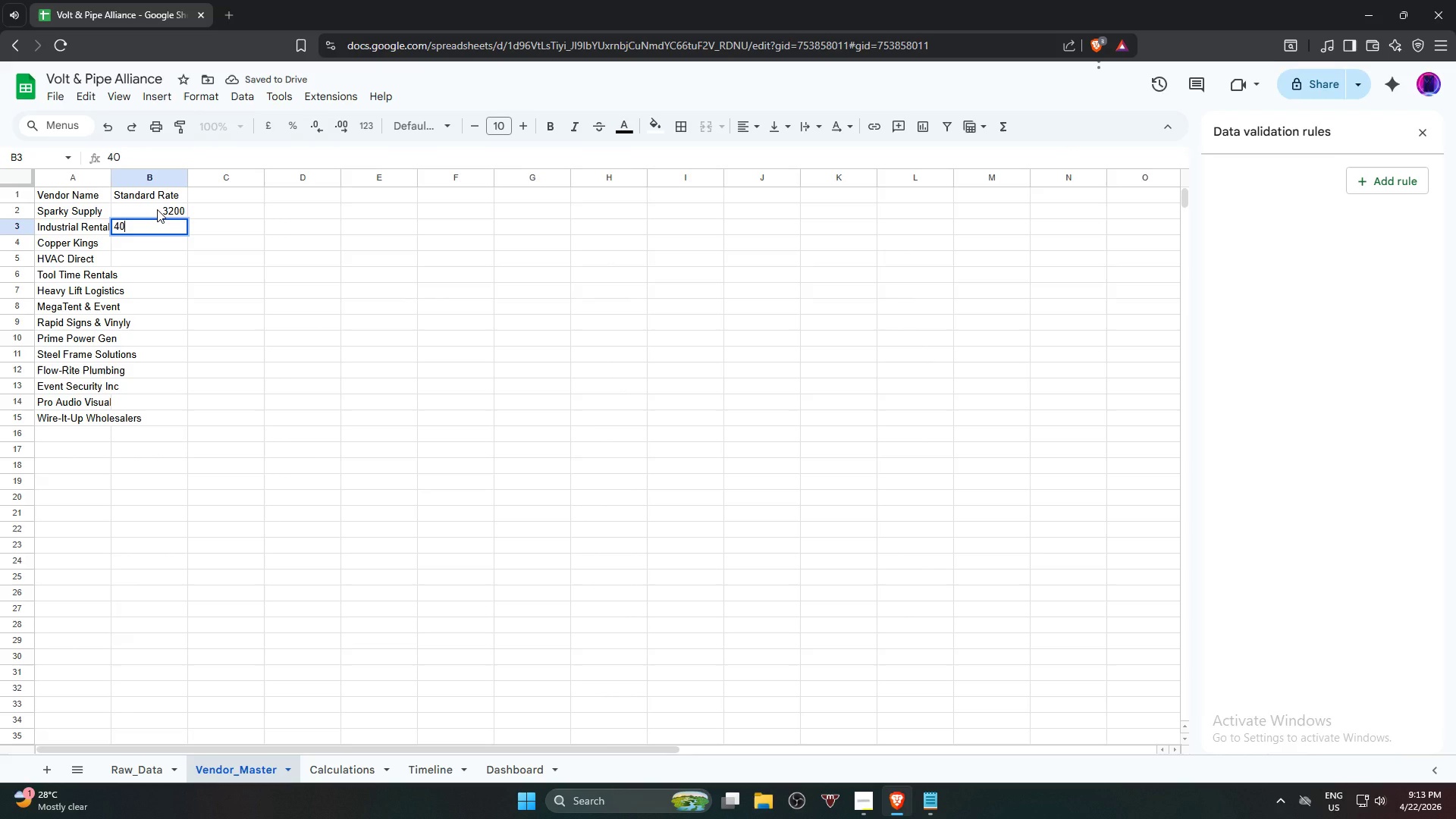 
key(Numpad4)
 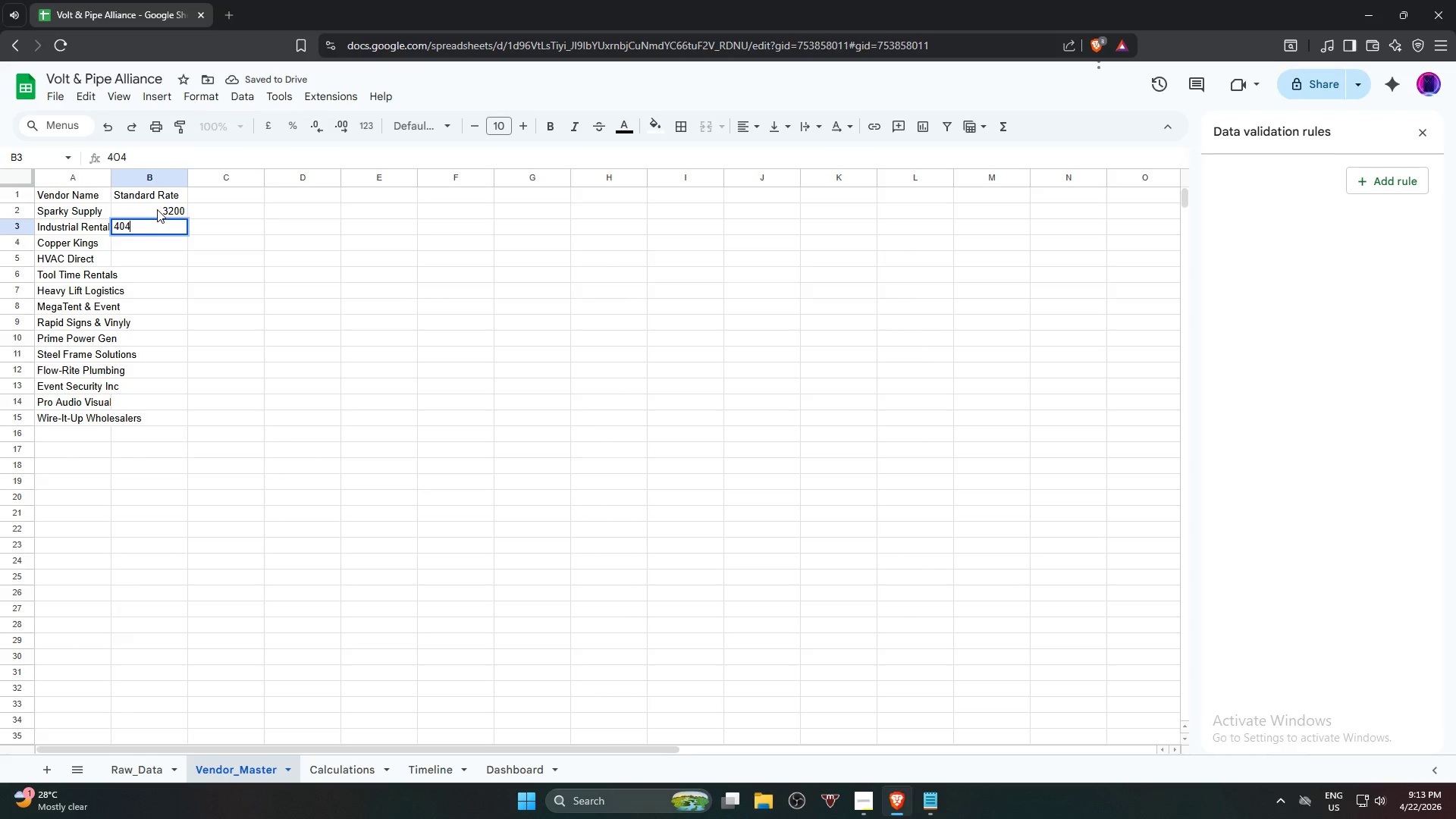 
key(Numpad5)
 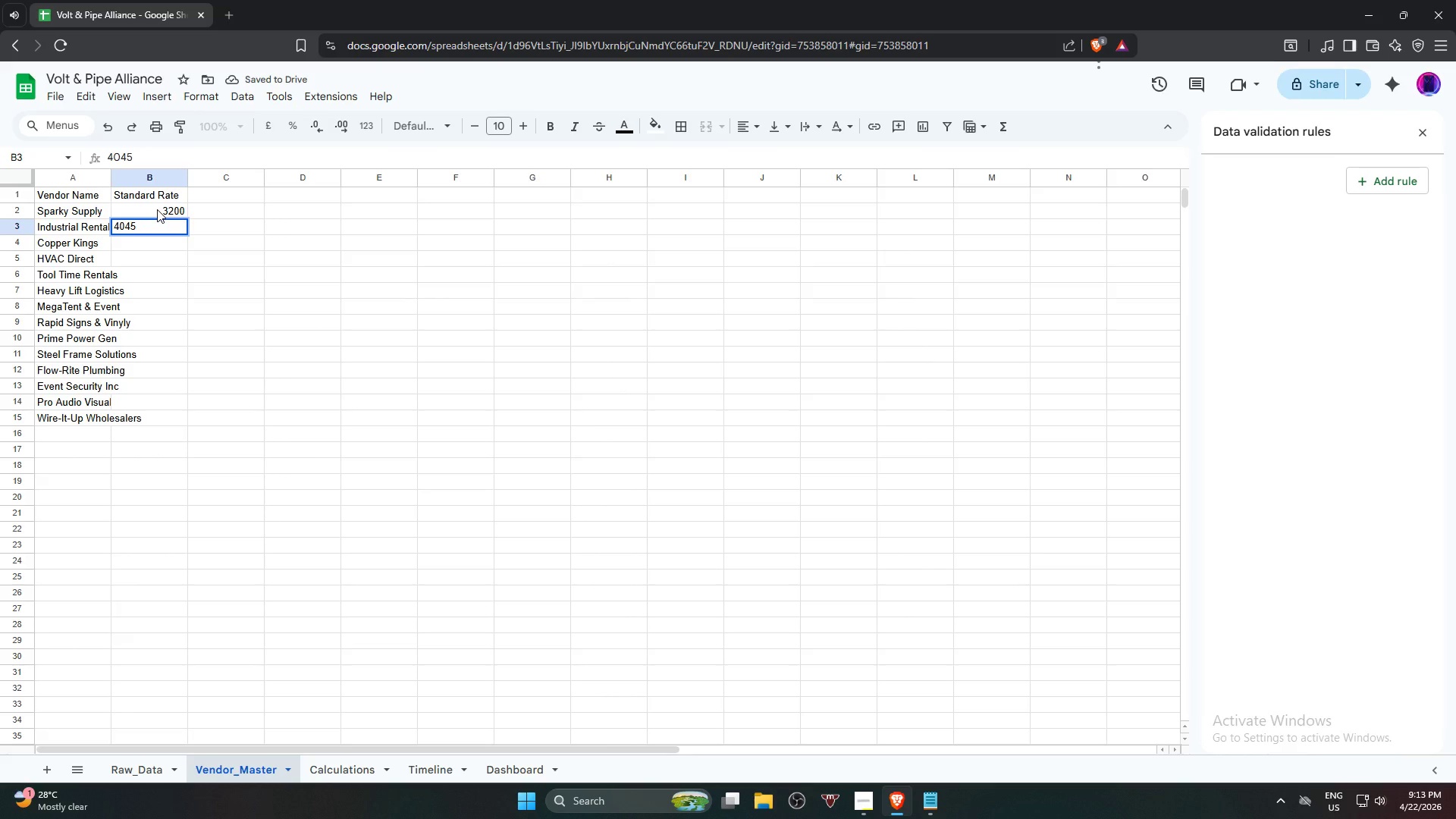 
key(ArrowDown)
 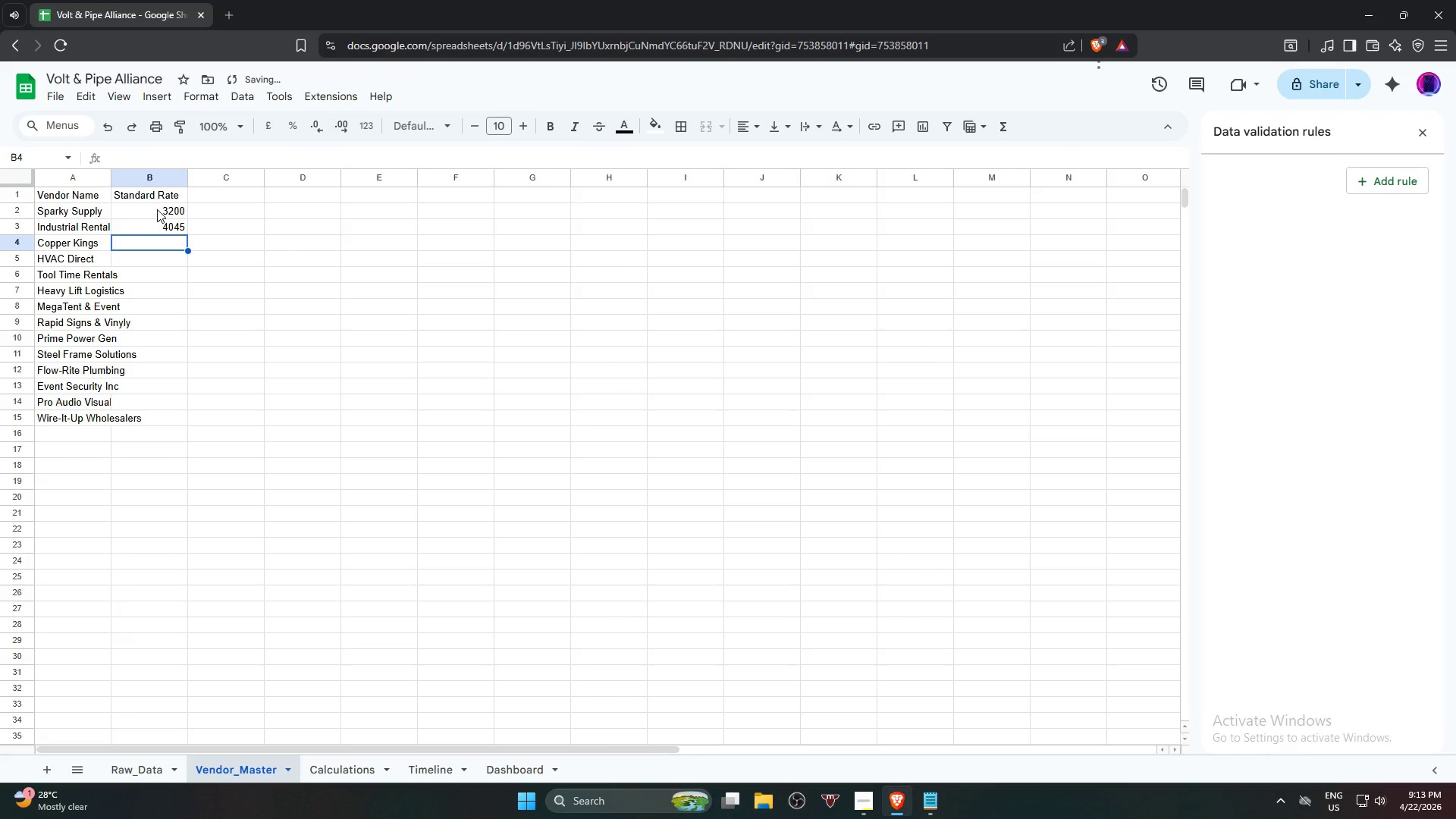 
key(Numpad2)
 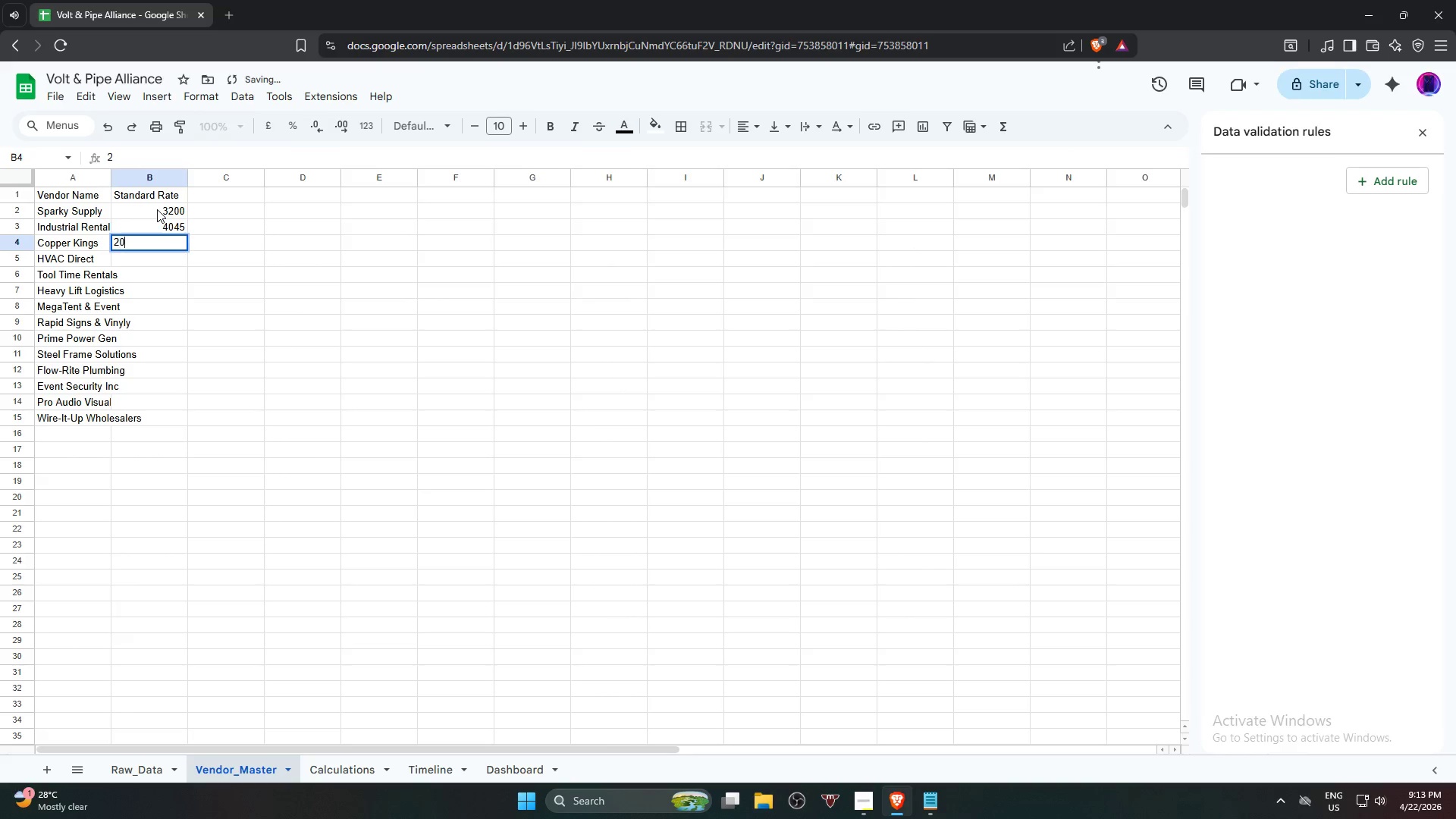 
key(Numpad0)
 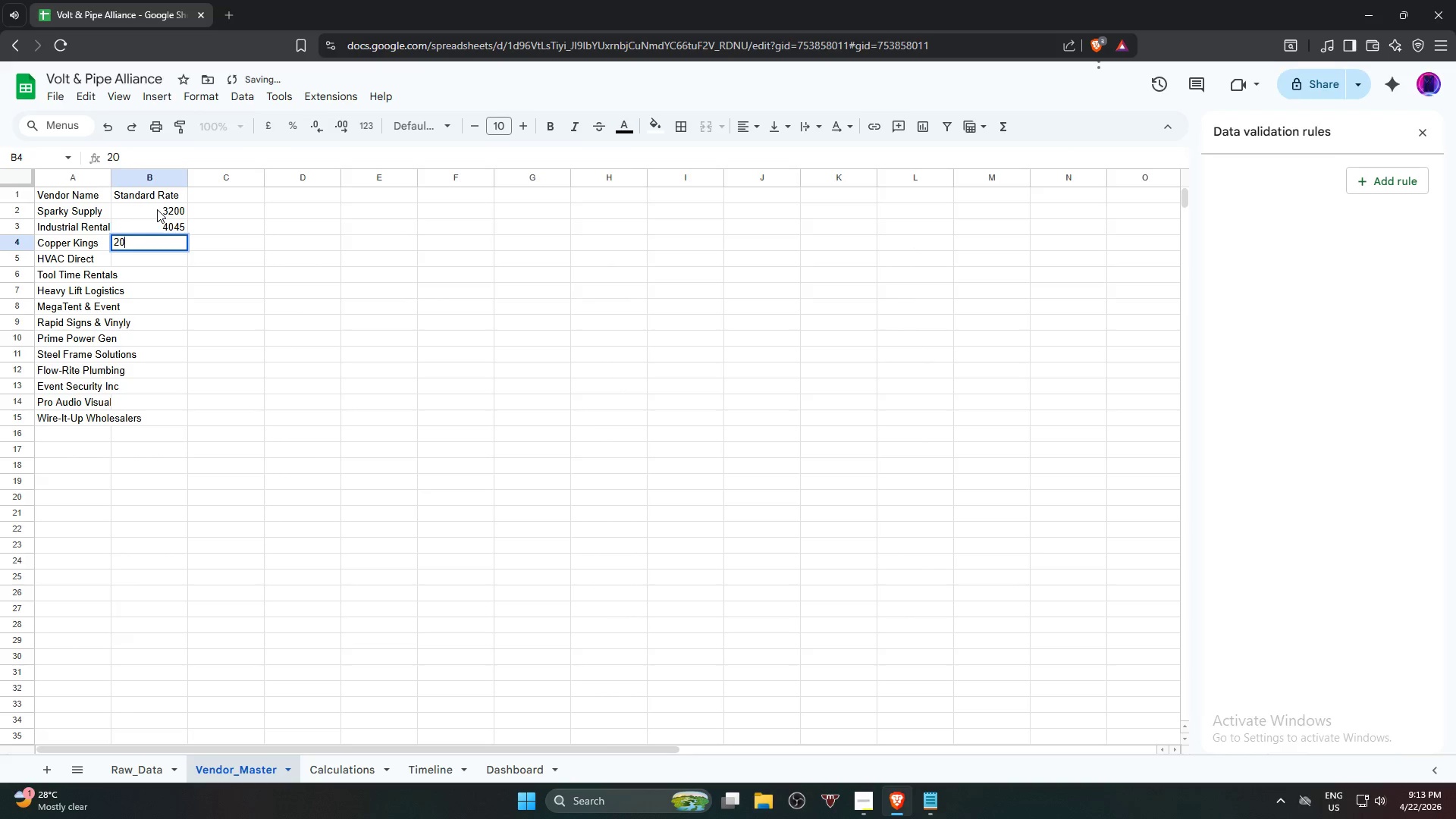 
key(Numpad5)
 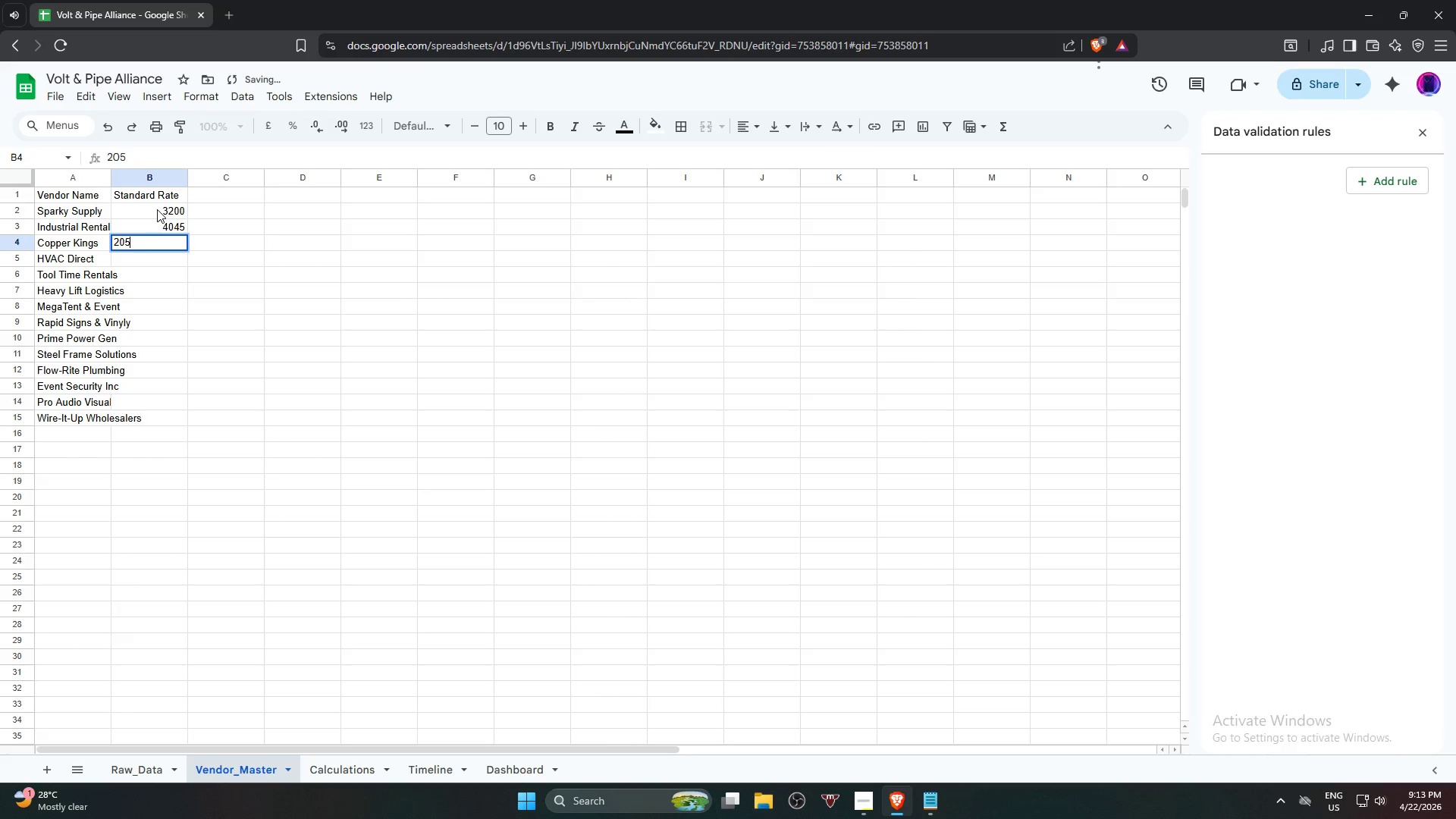 
key(Numpad0)
 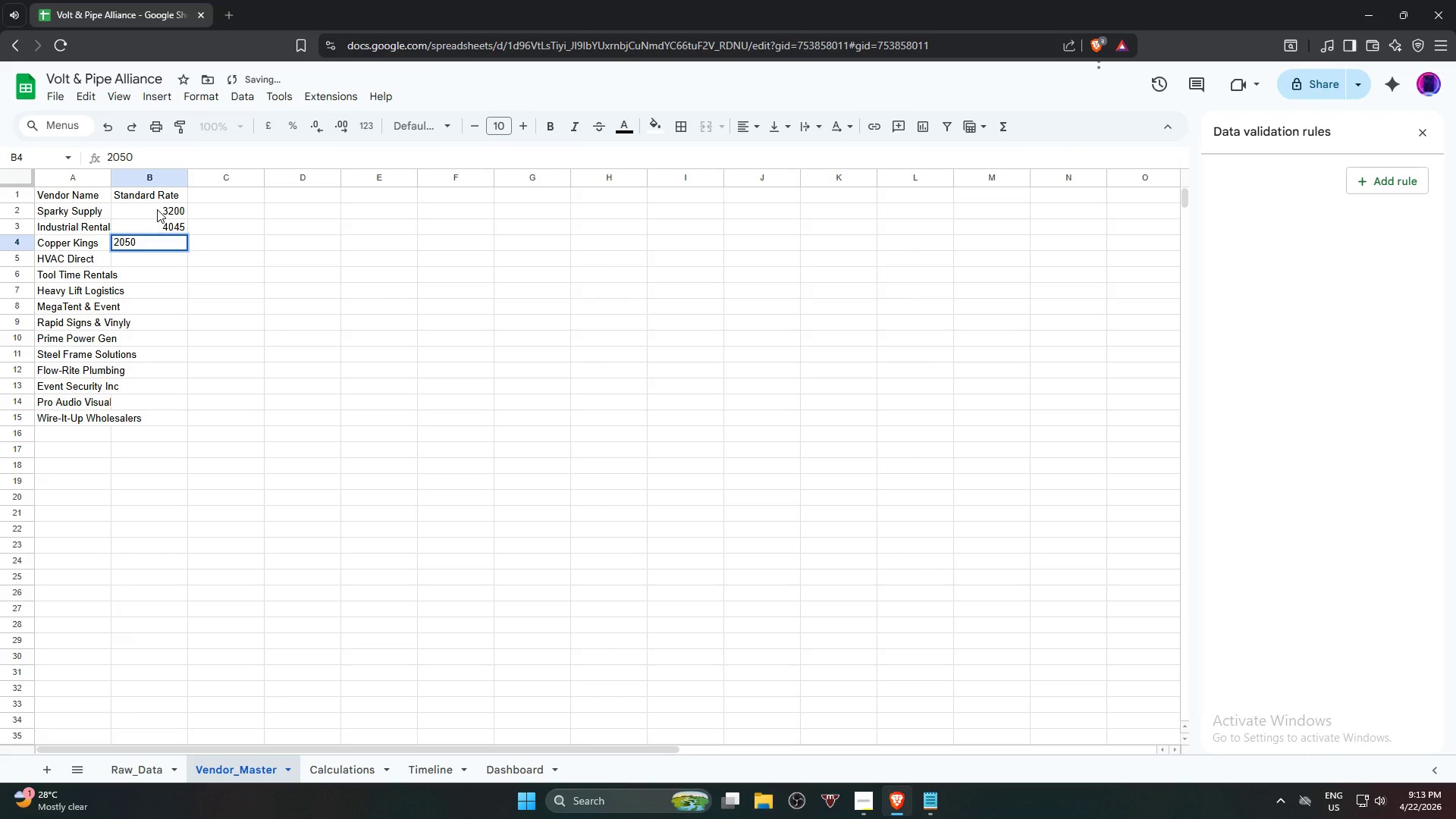 
key(ArrowDown)
 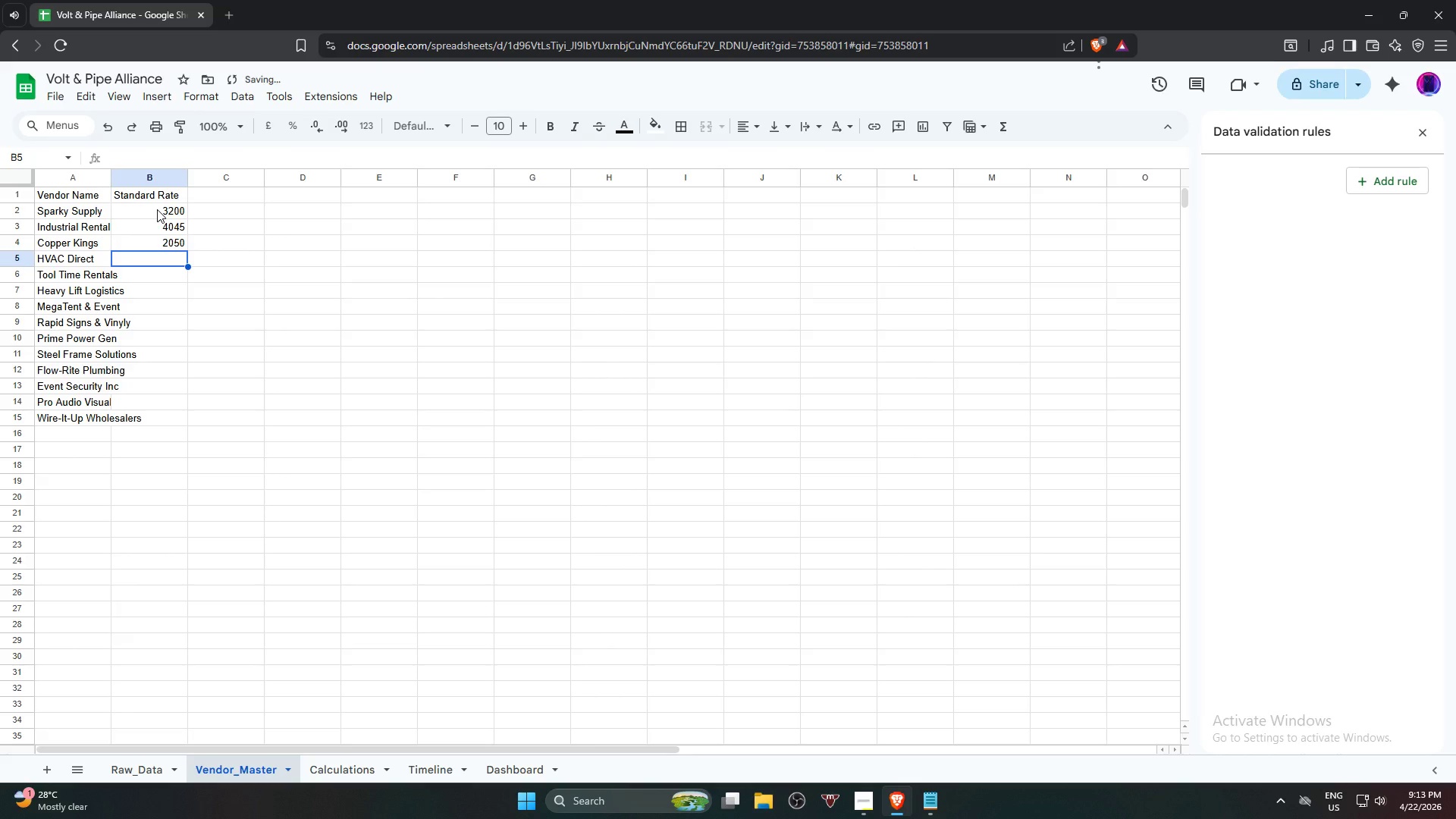 
key(Numpad2)
 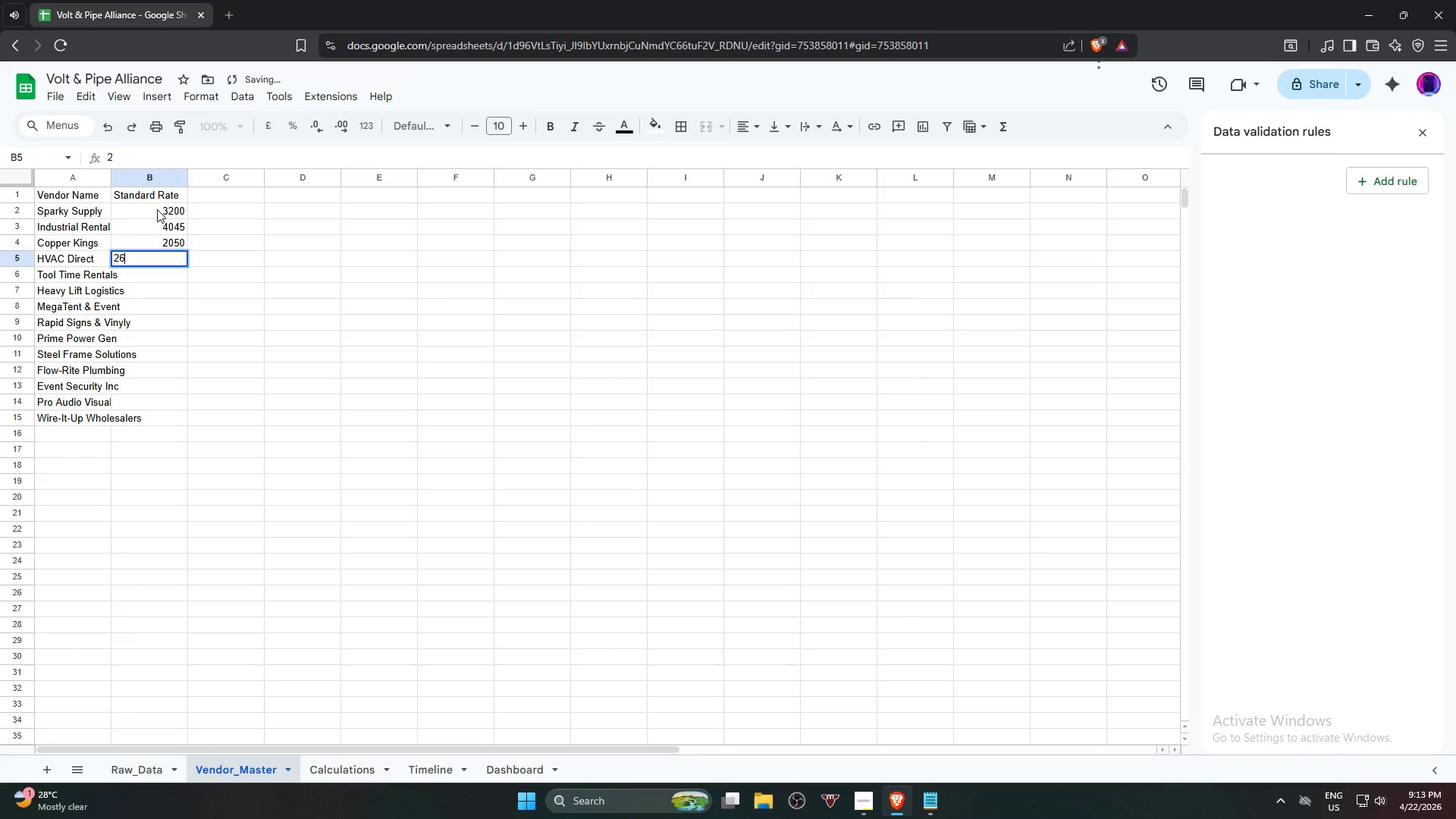 
key(Numpad6)
 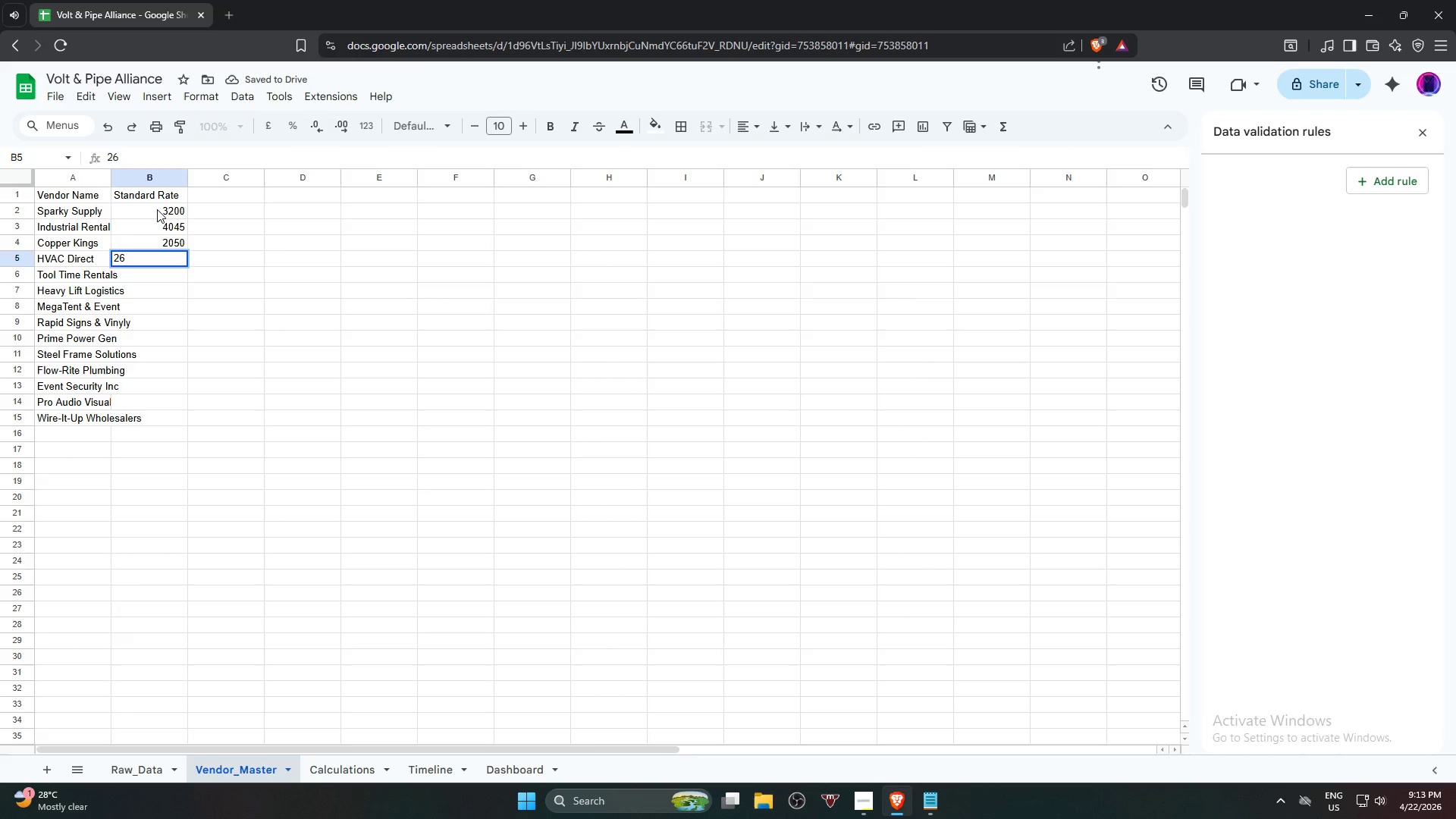 
key(Numpad2)
 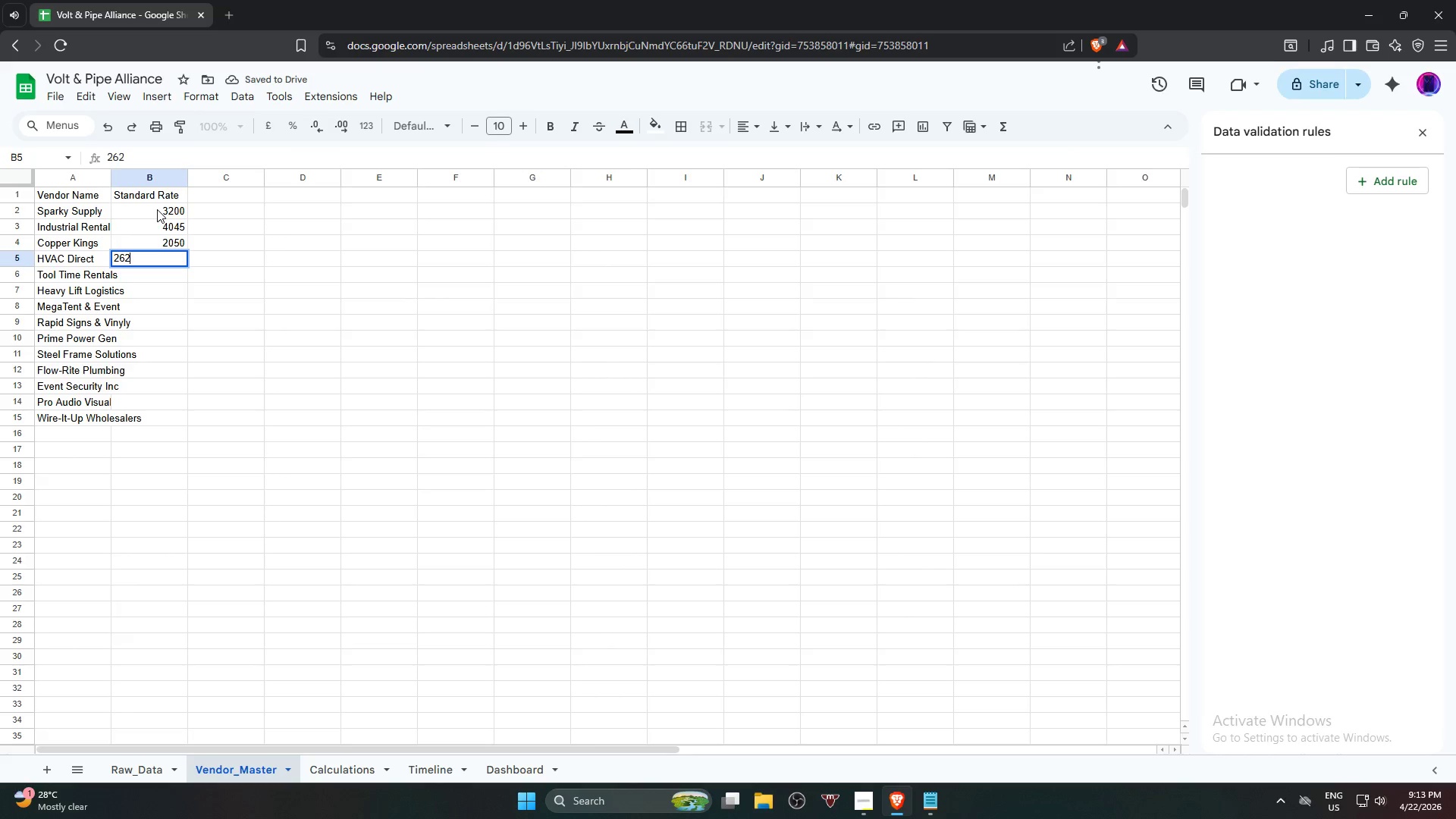 
key(Numpad0)
 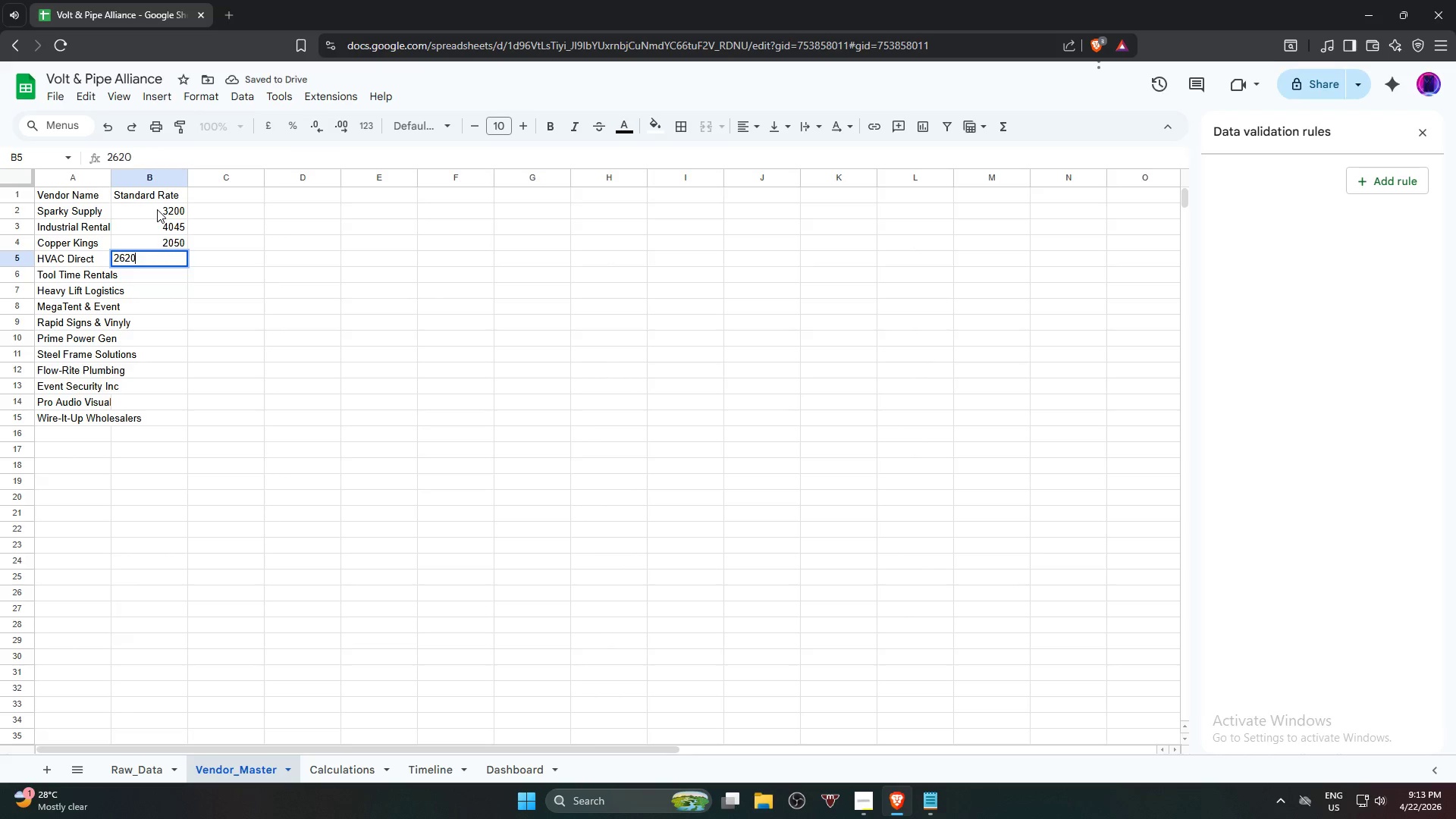 
key(ArrowDown)
 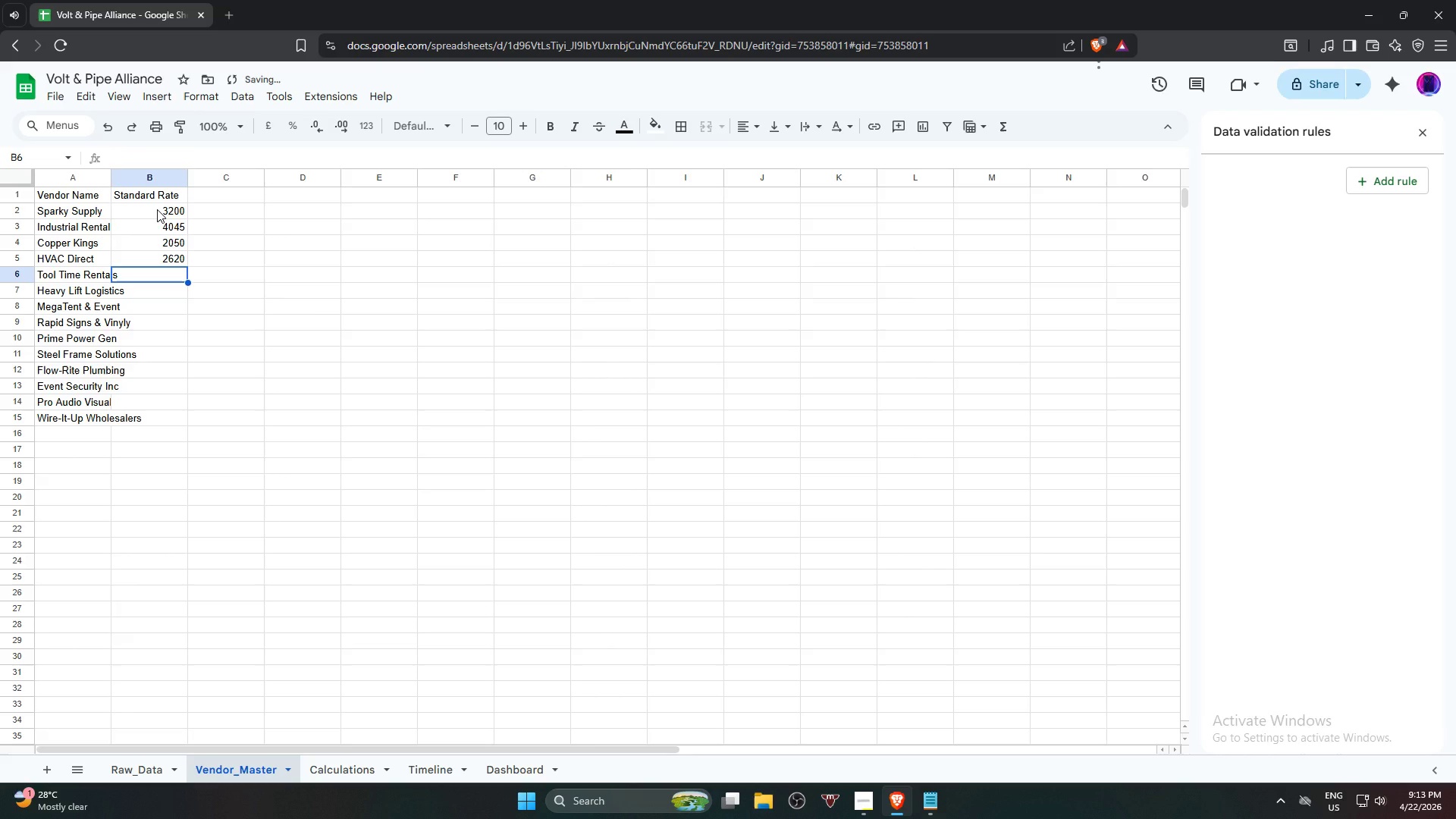 
key(Numpad2)
 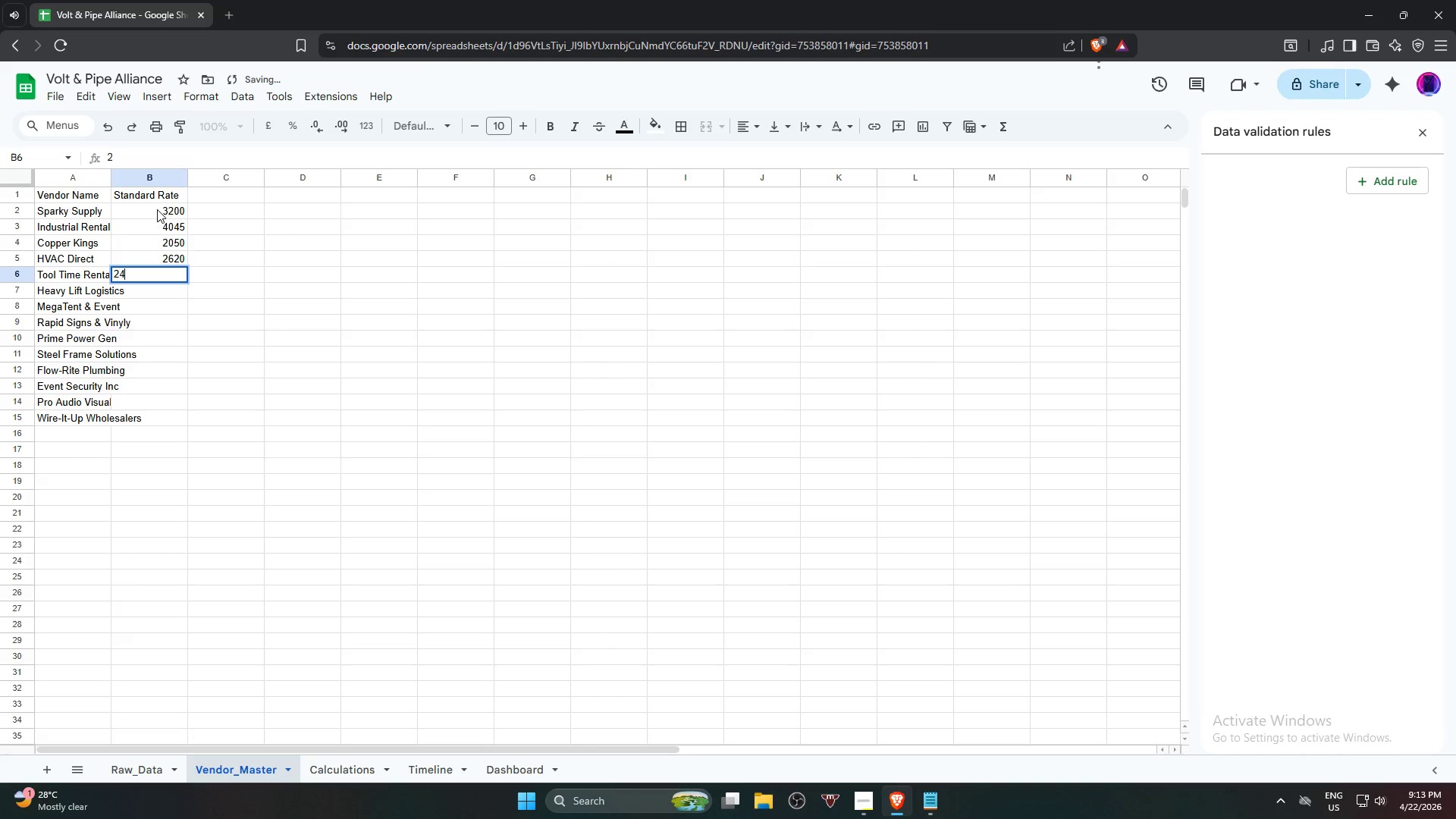 
key(Numpad4)
 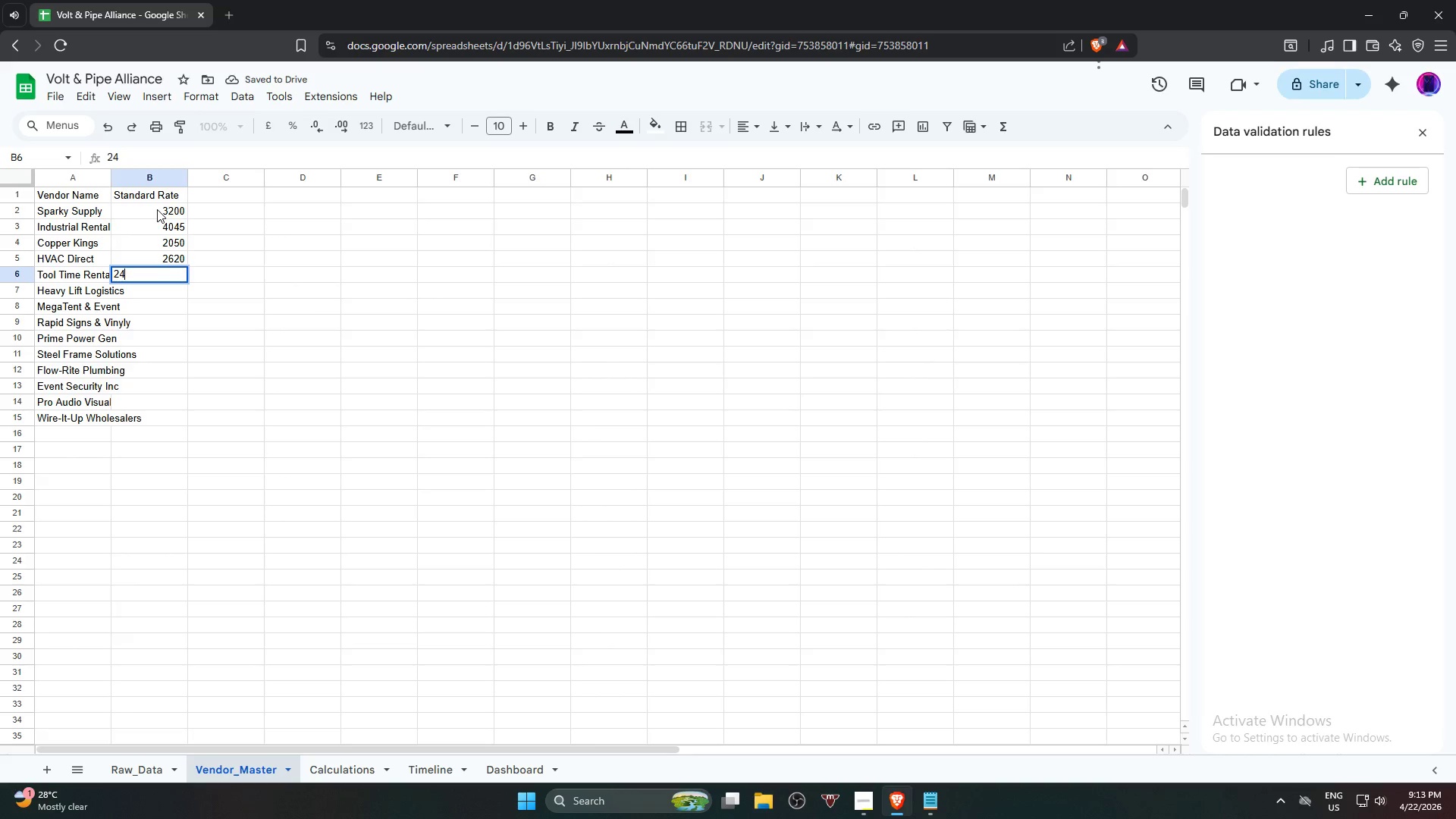 
key(Numpad0)
 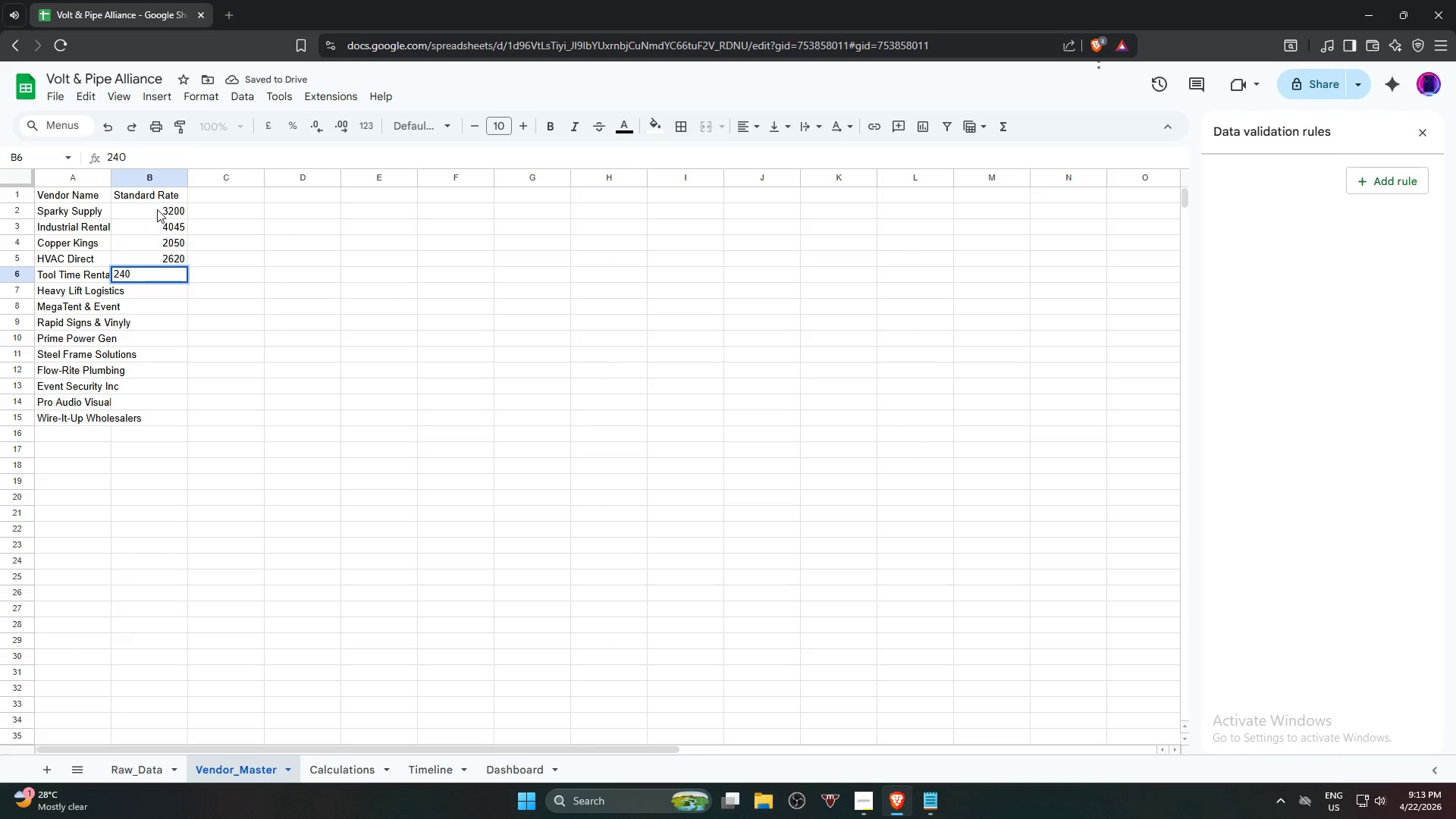 
key(Numpad5)
 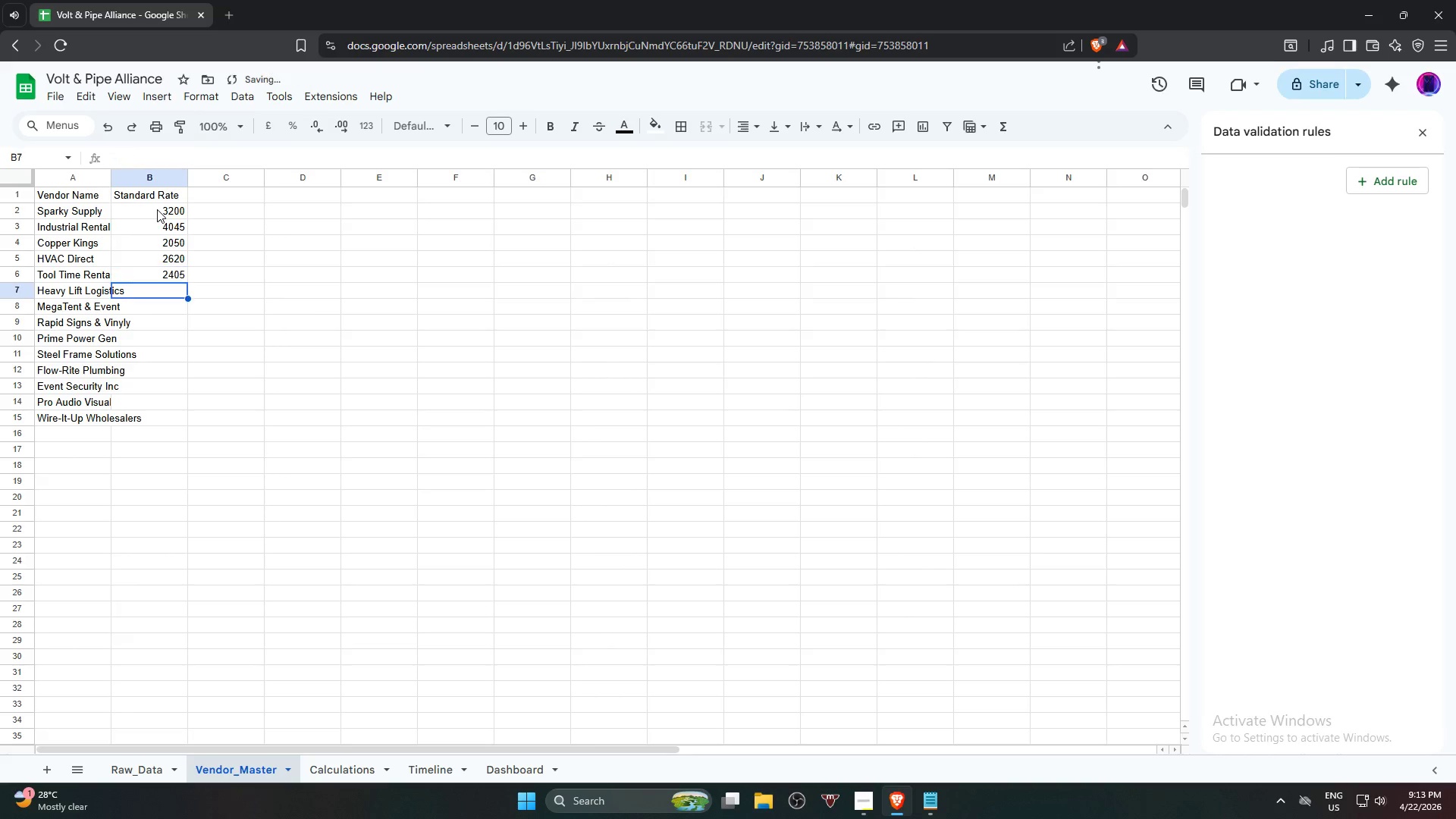 
key(ArrowDown)
 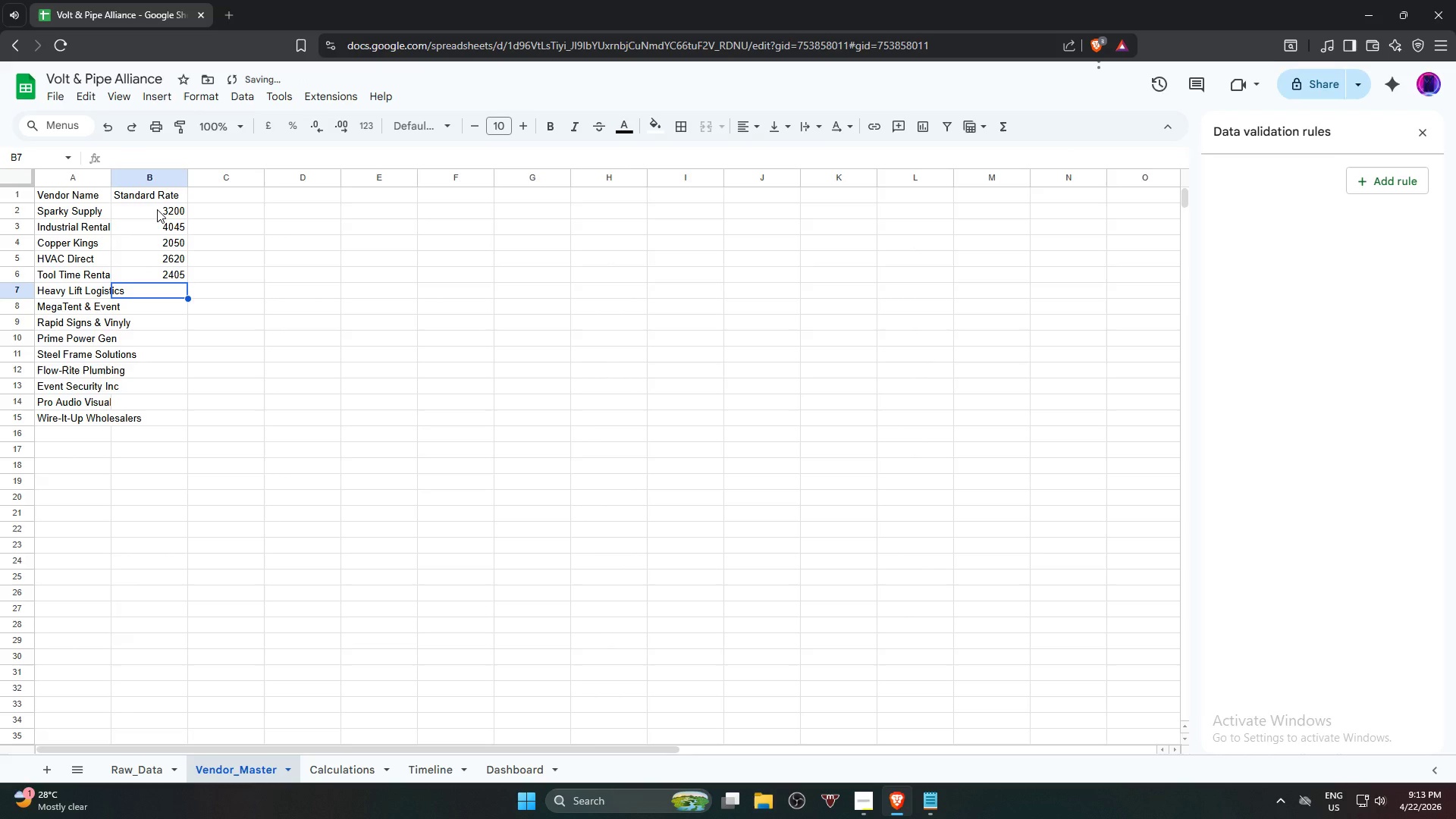 
key(Numpad4)
 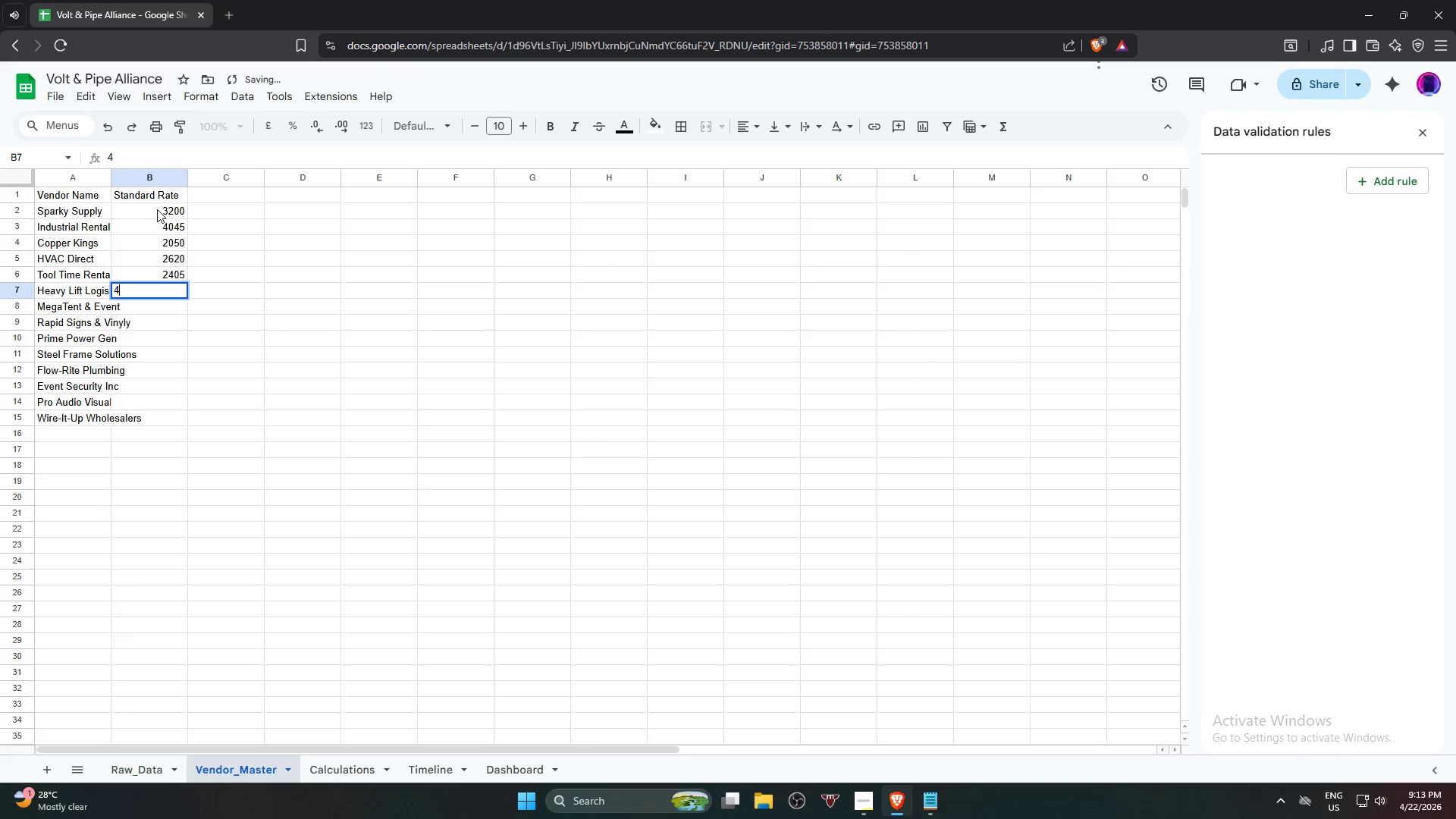 
key(Numpad7)
 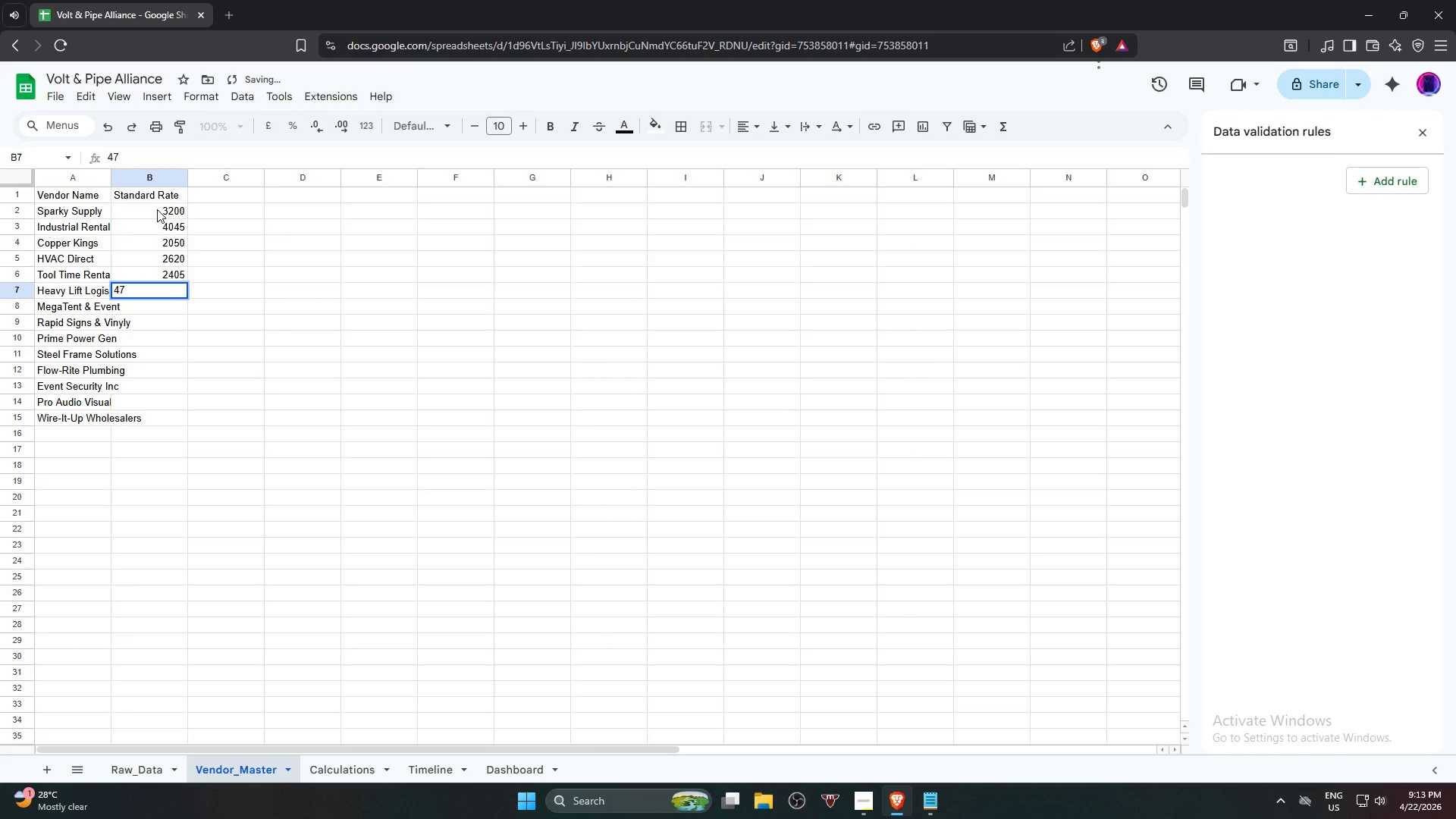 
key(Numpad0)
 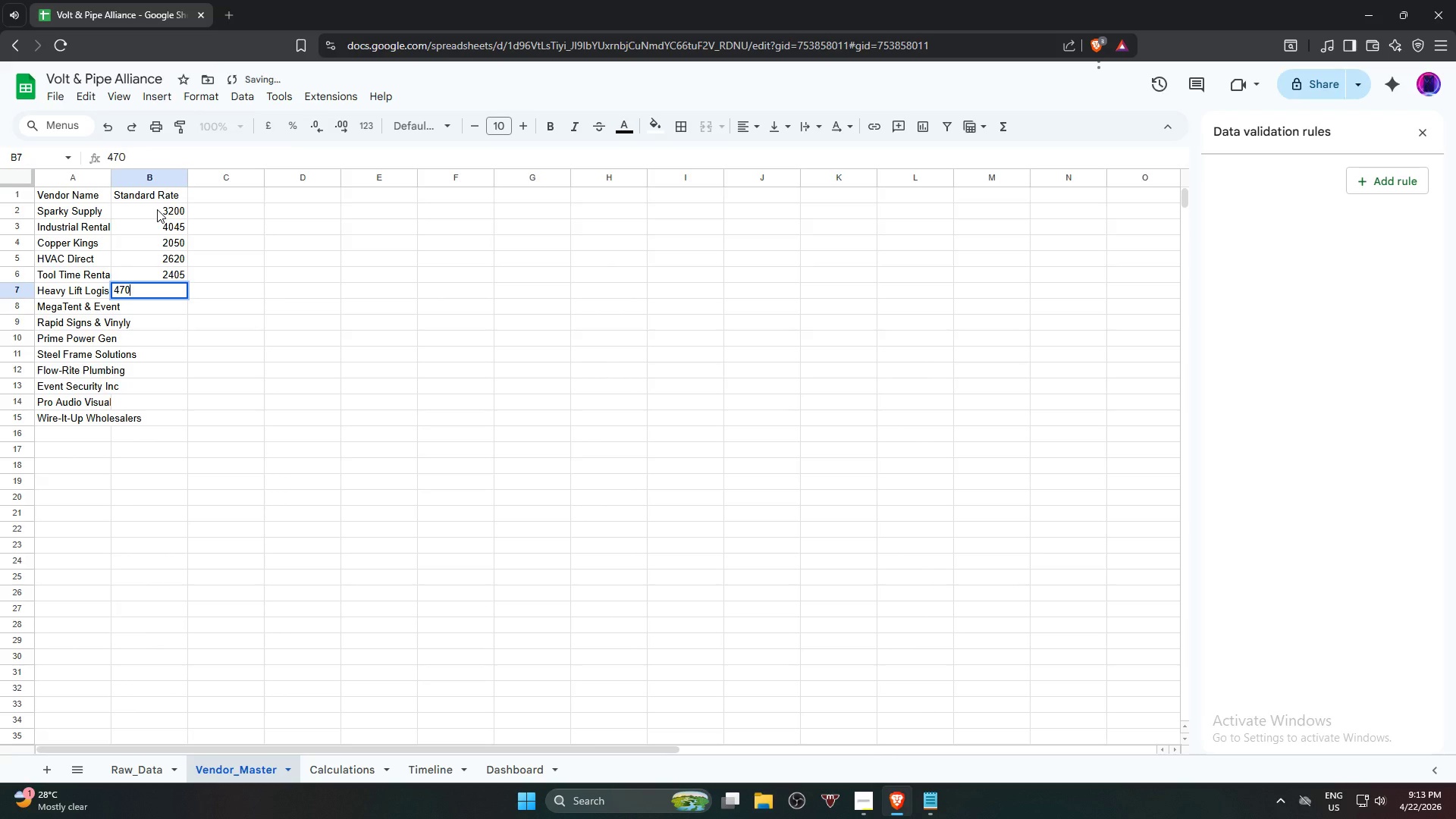 
key(Numpad0)
 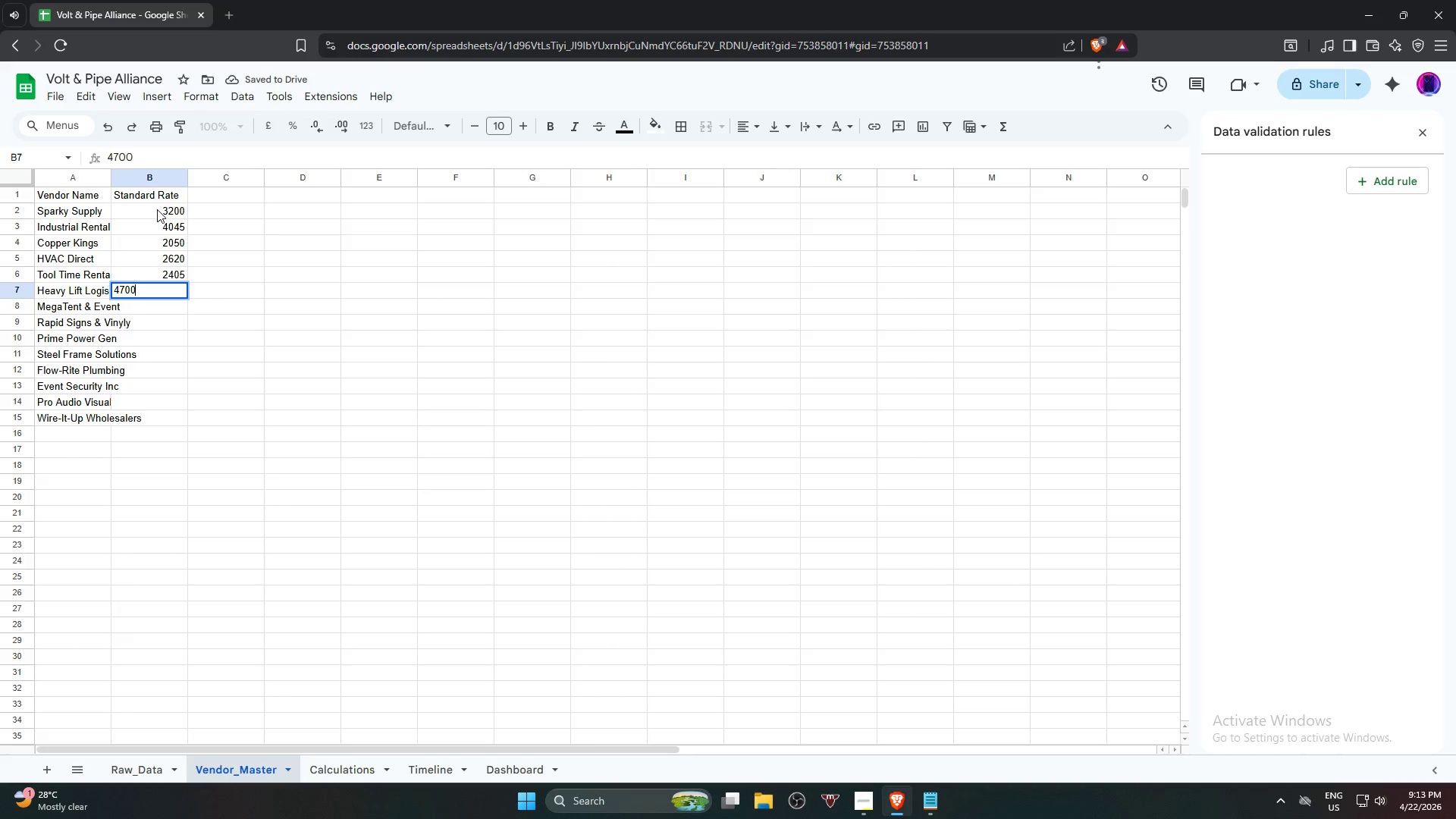 
key(ArrowDown)
 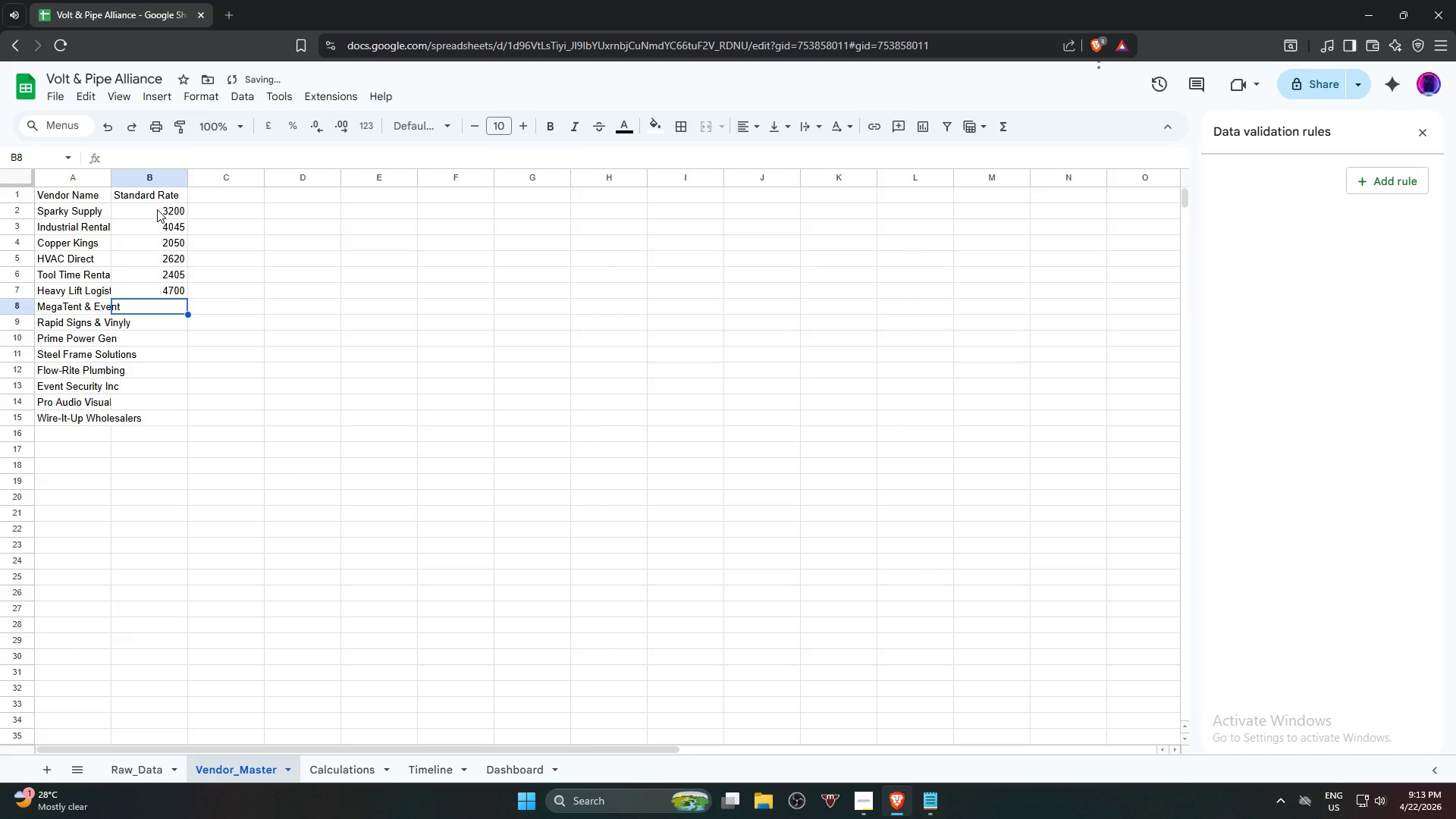 
key(Numpad3)
 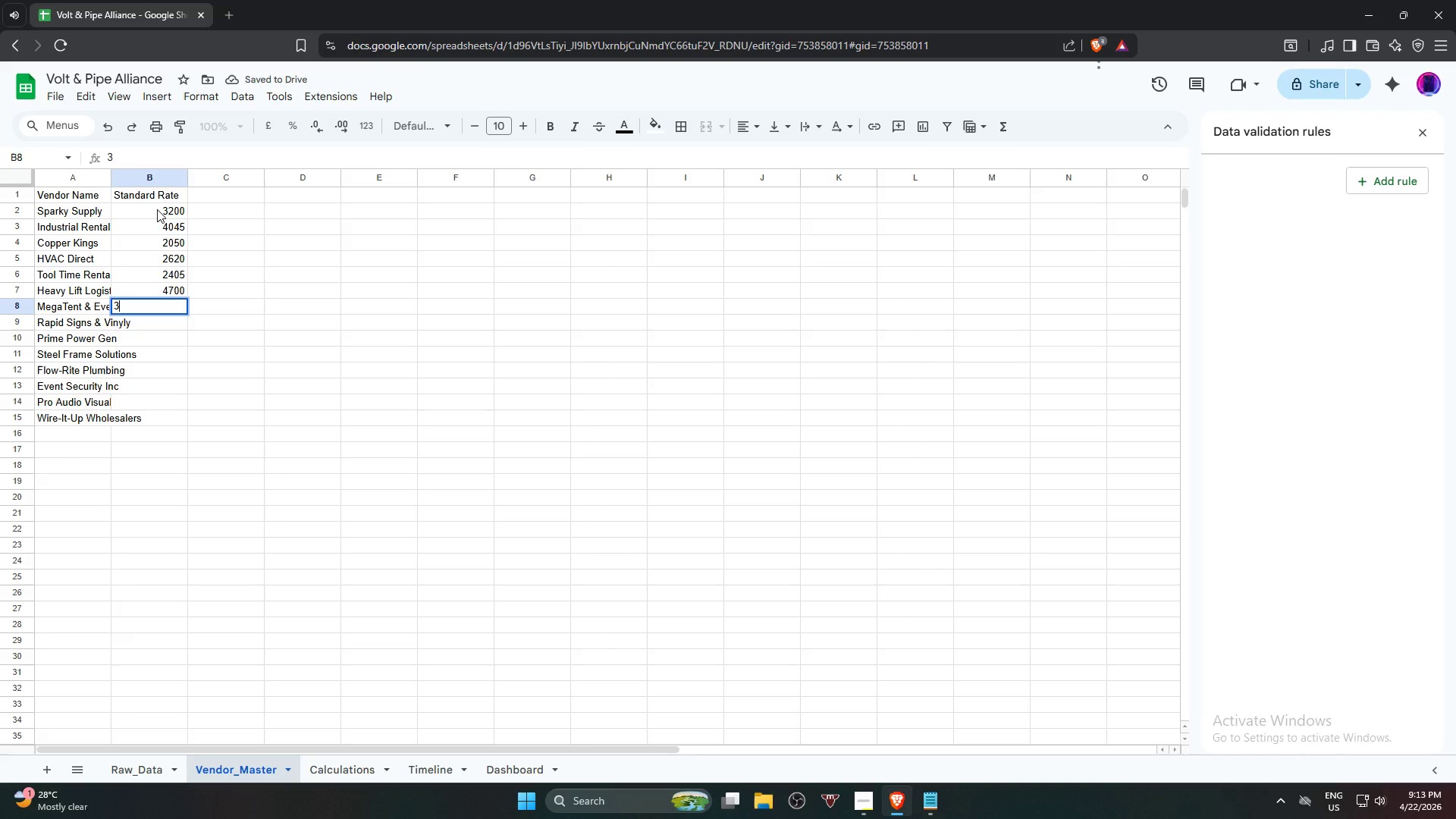 
key(Numpad8)
 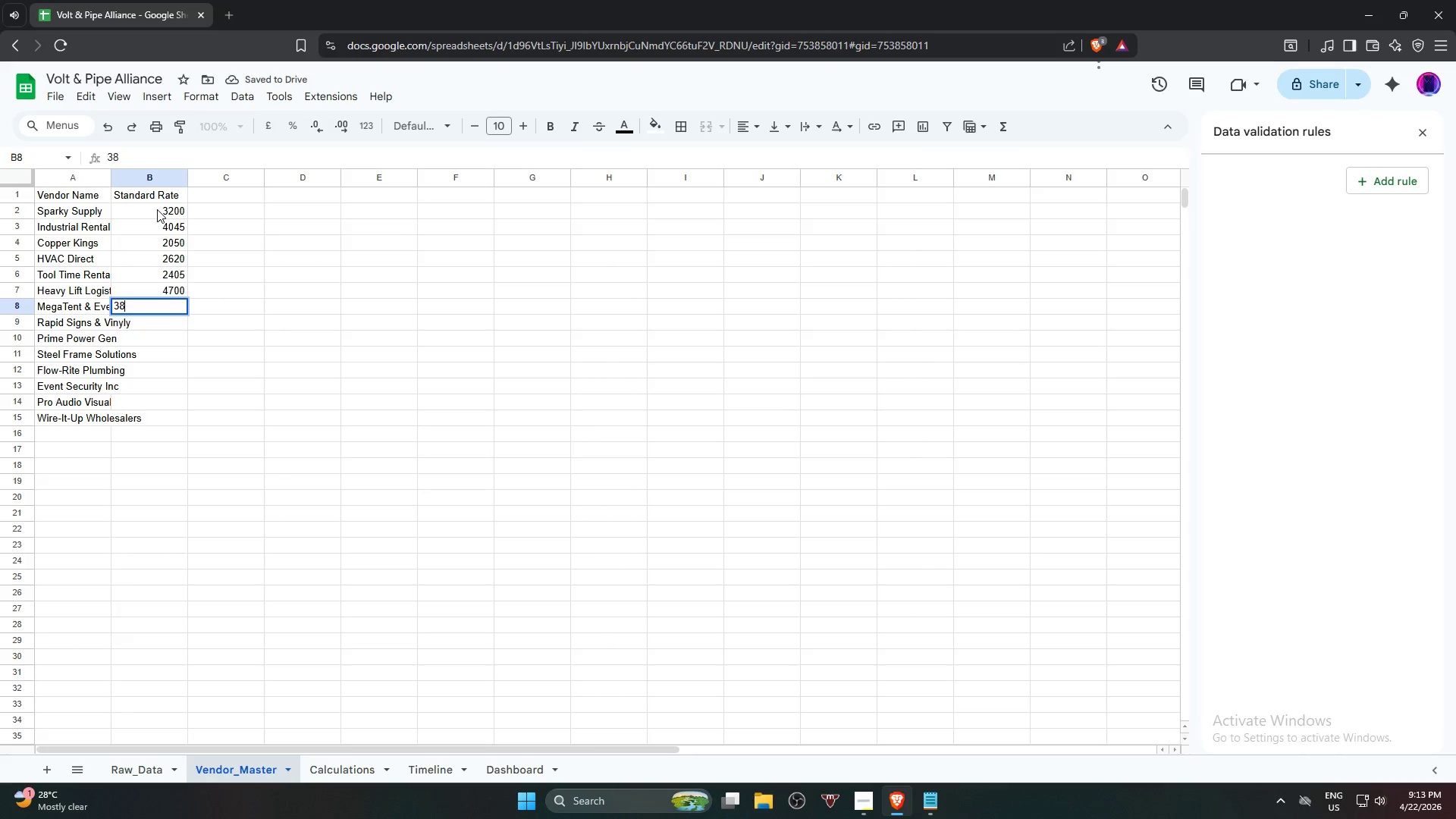 
key(Numpad0)
 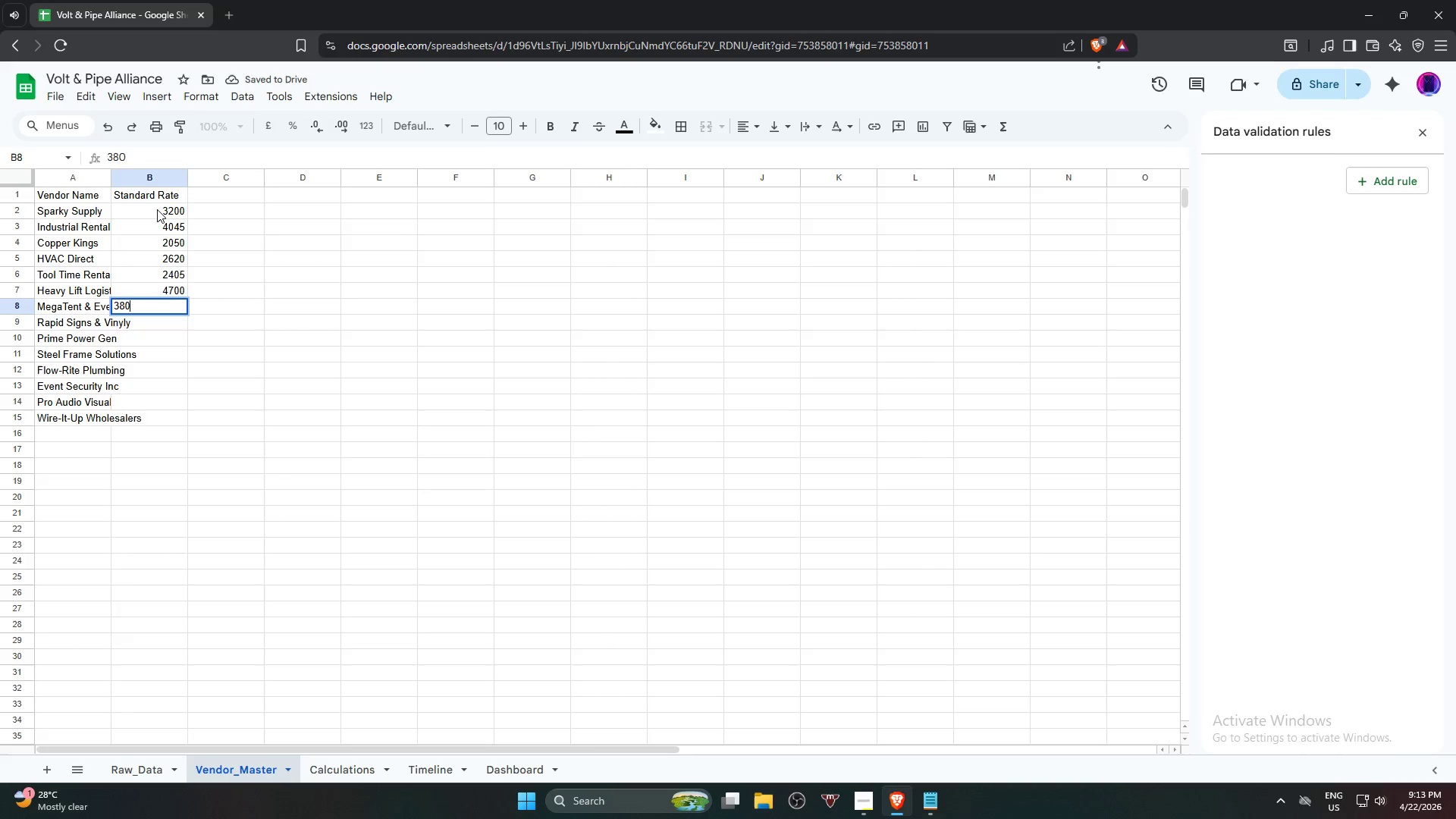 
key(Numpad0)
 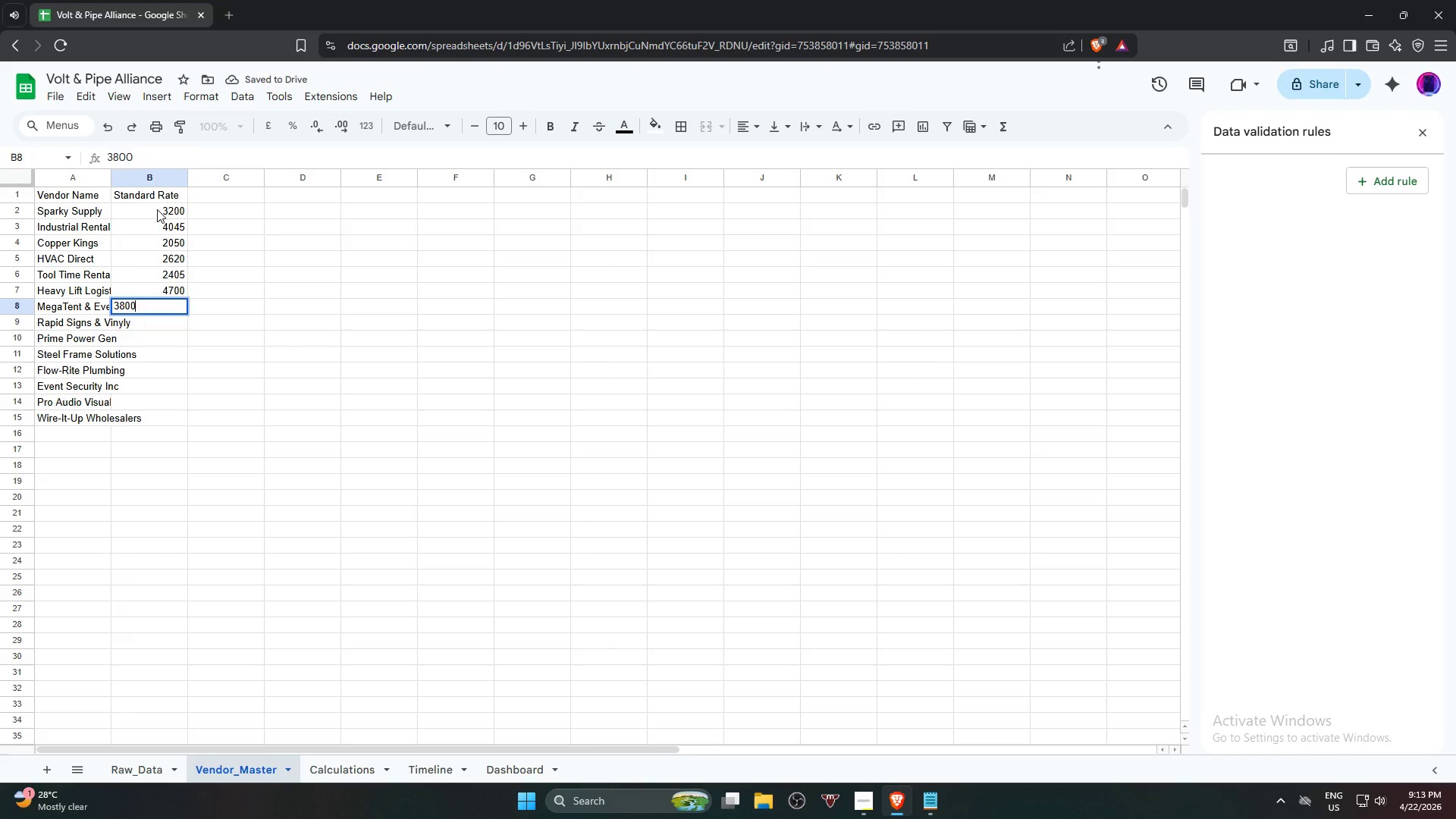 
key(ArrowDown)
 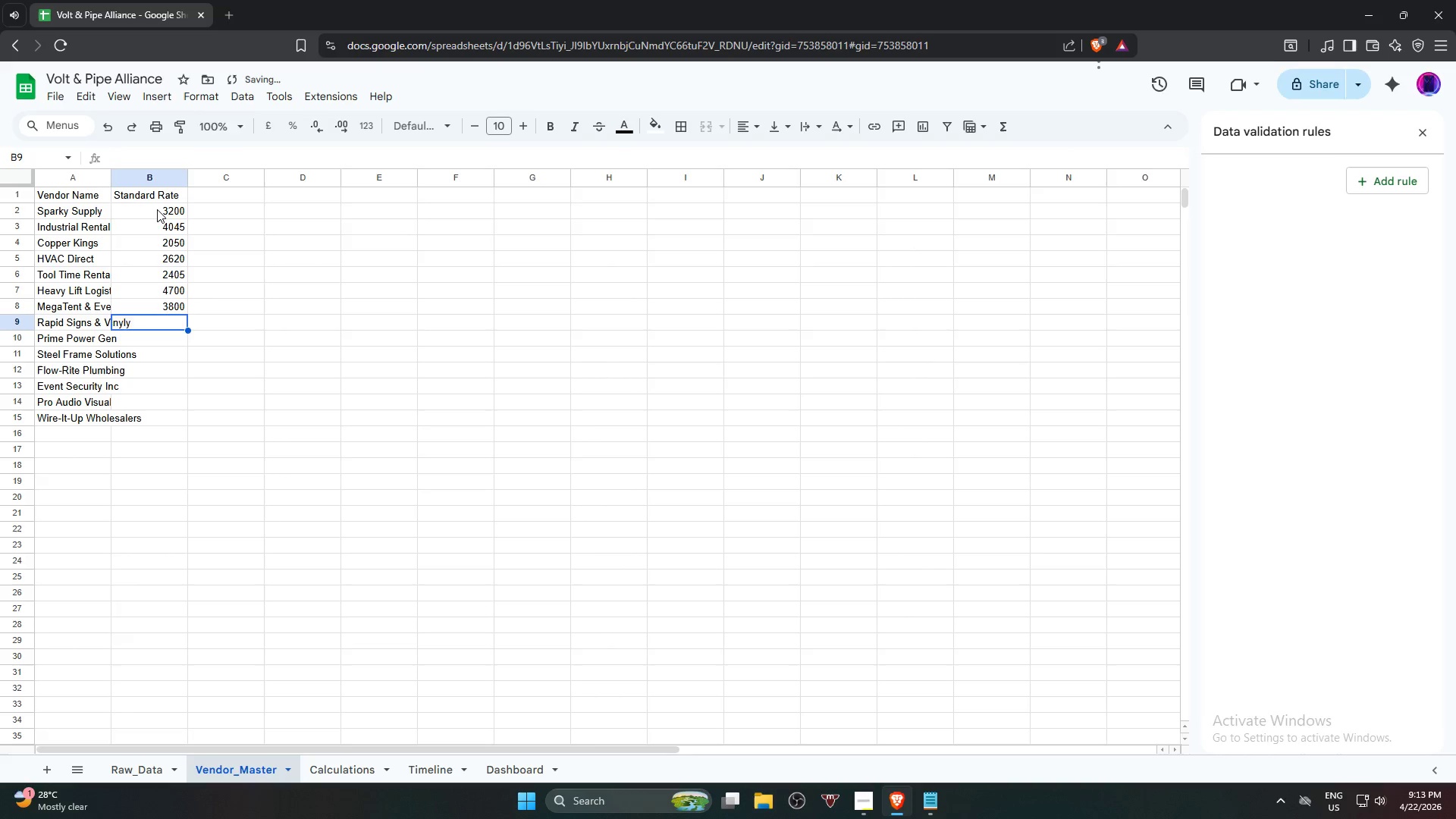 
key(Numpad2)
 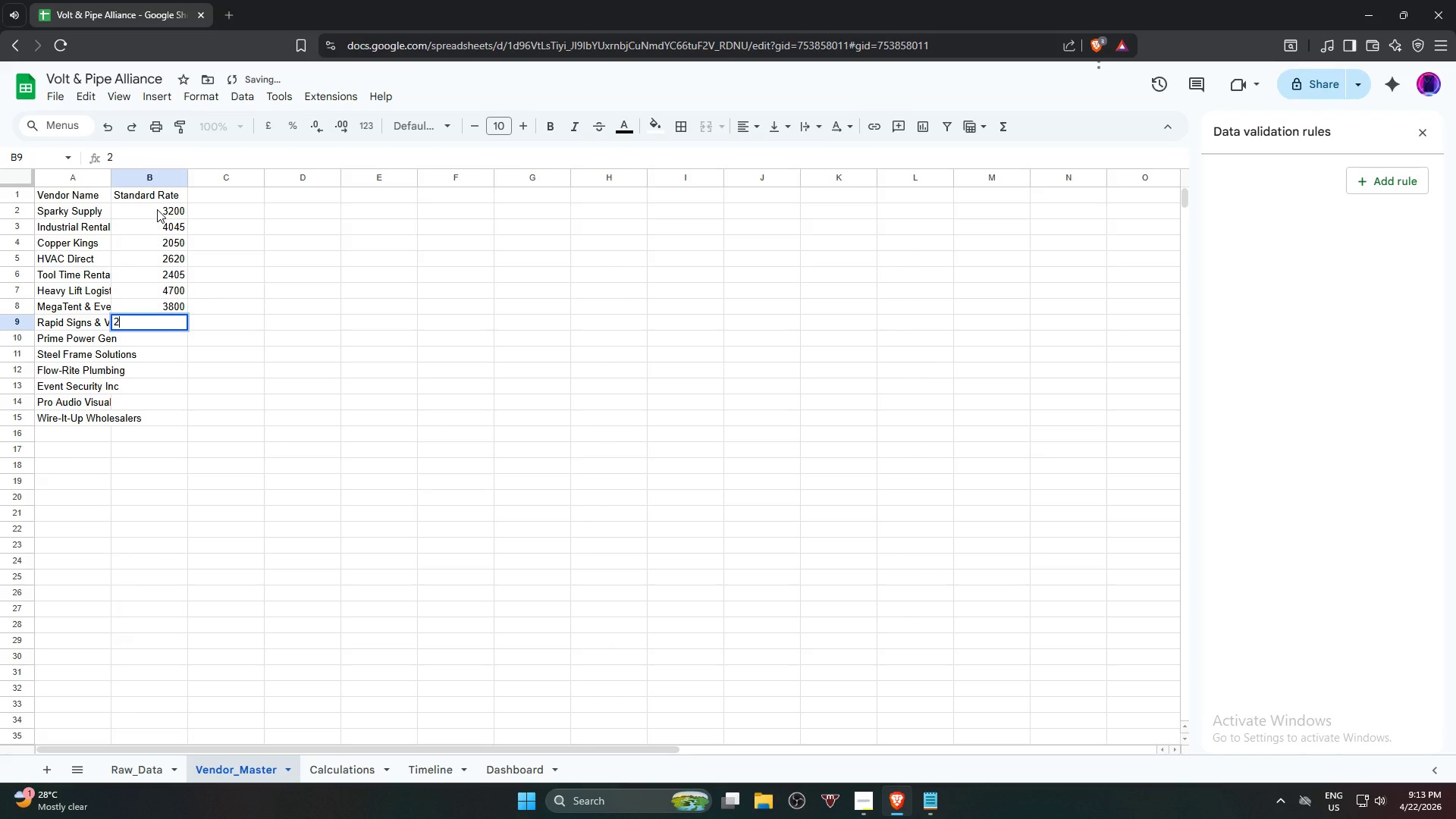 
key(Numpad5)
 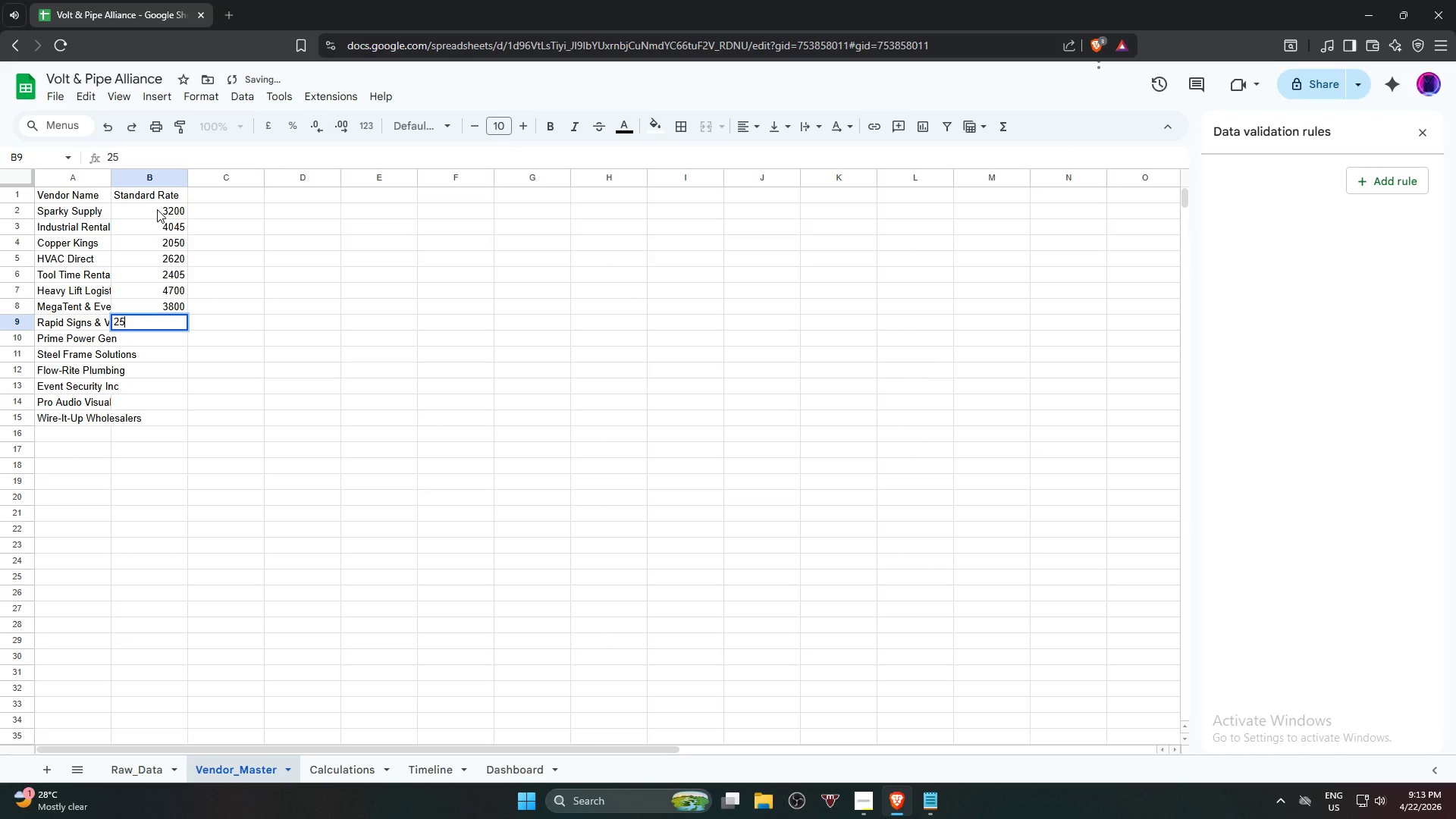 
key(Numpad0)
 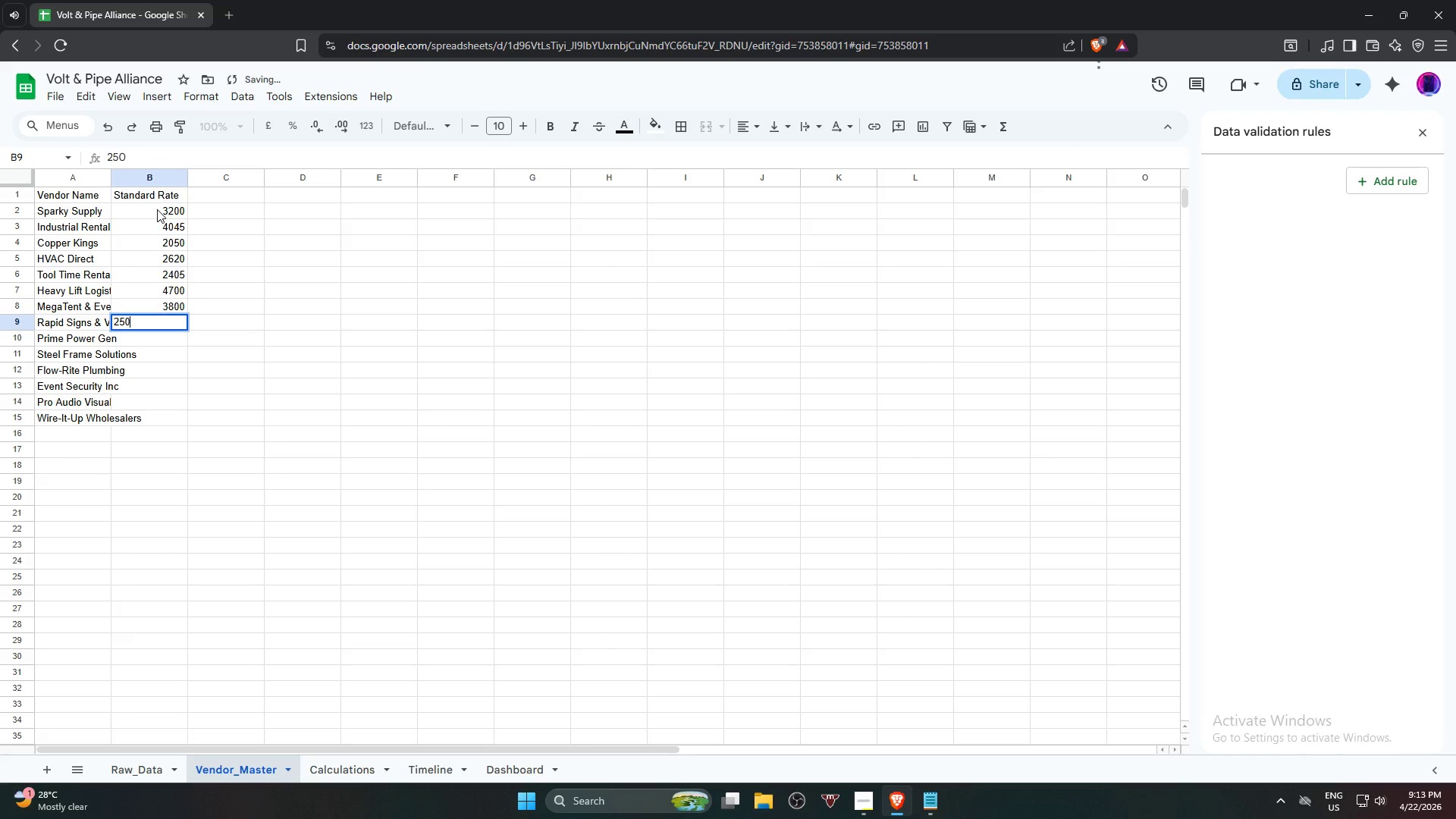 
key(Numpad0)
 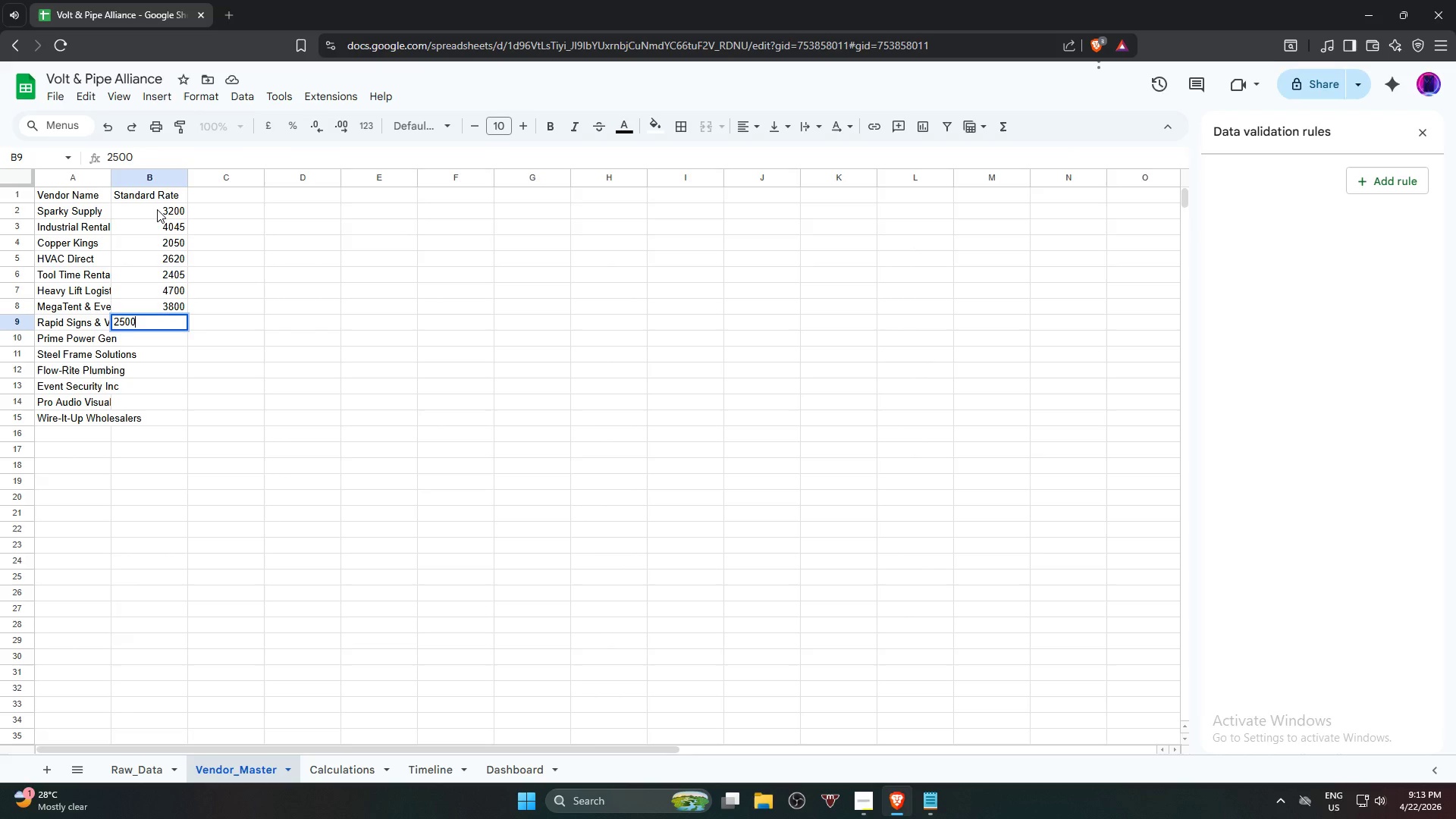 
wait(7.47)
 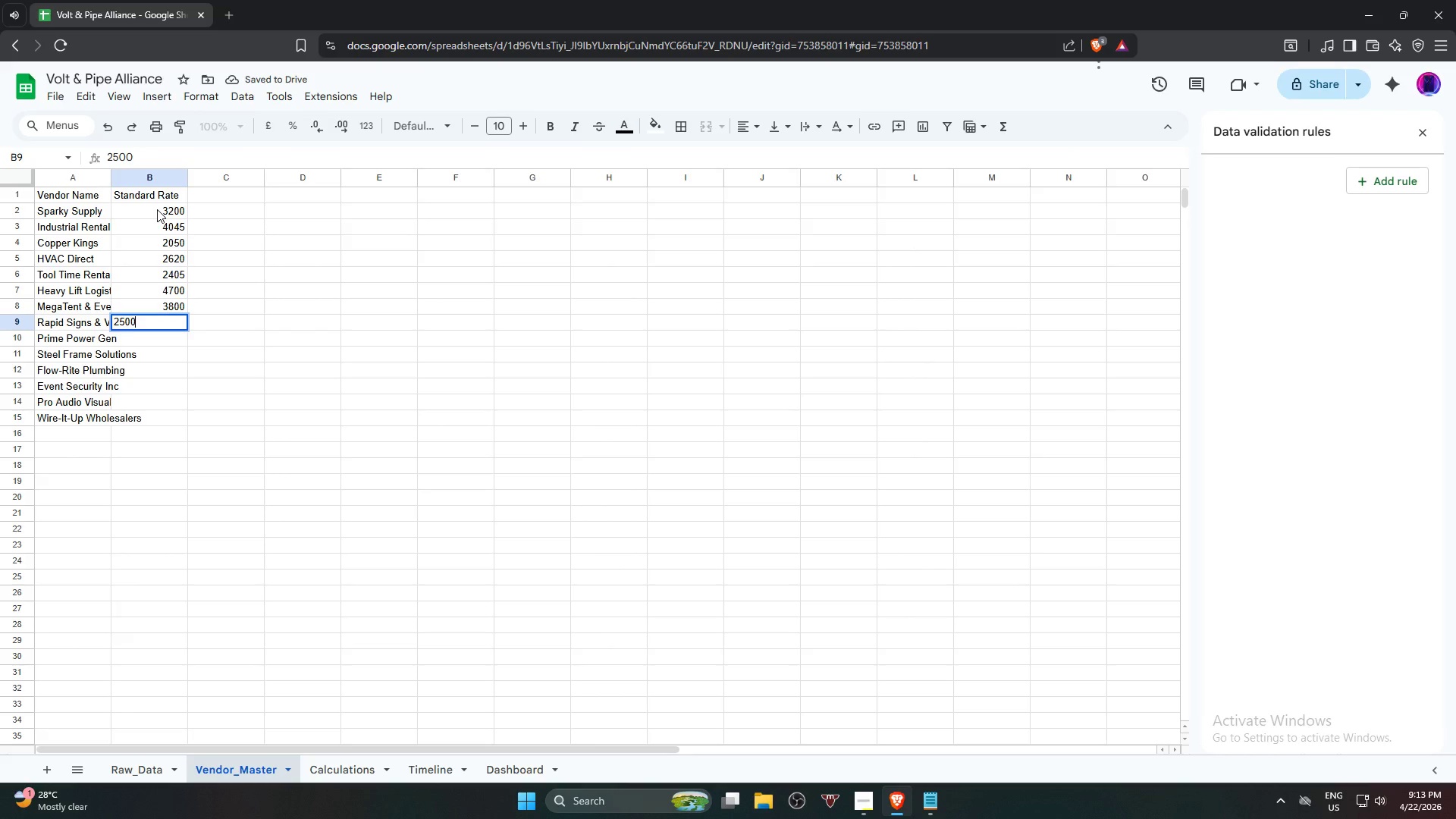 
key(ArrowDown)
 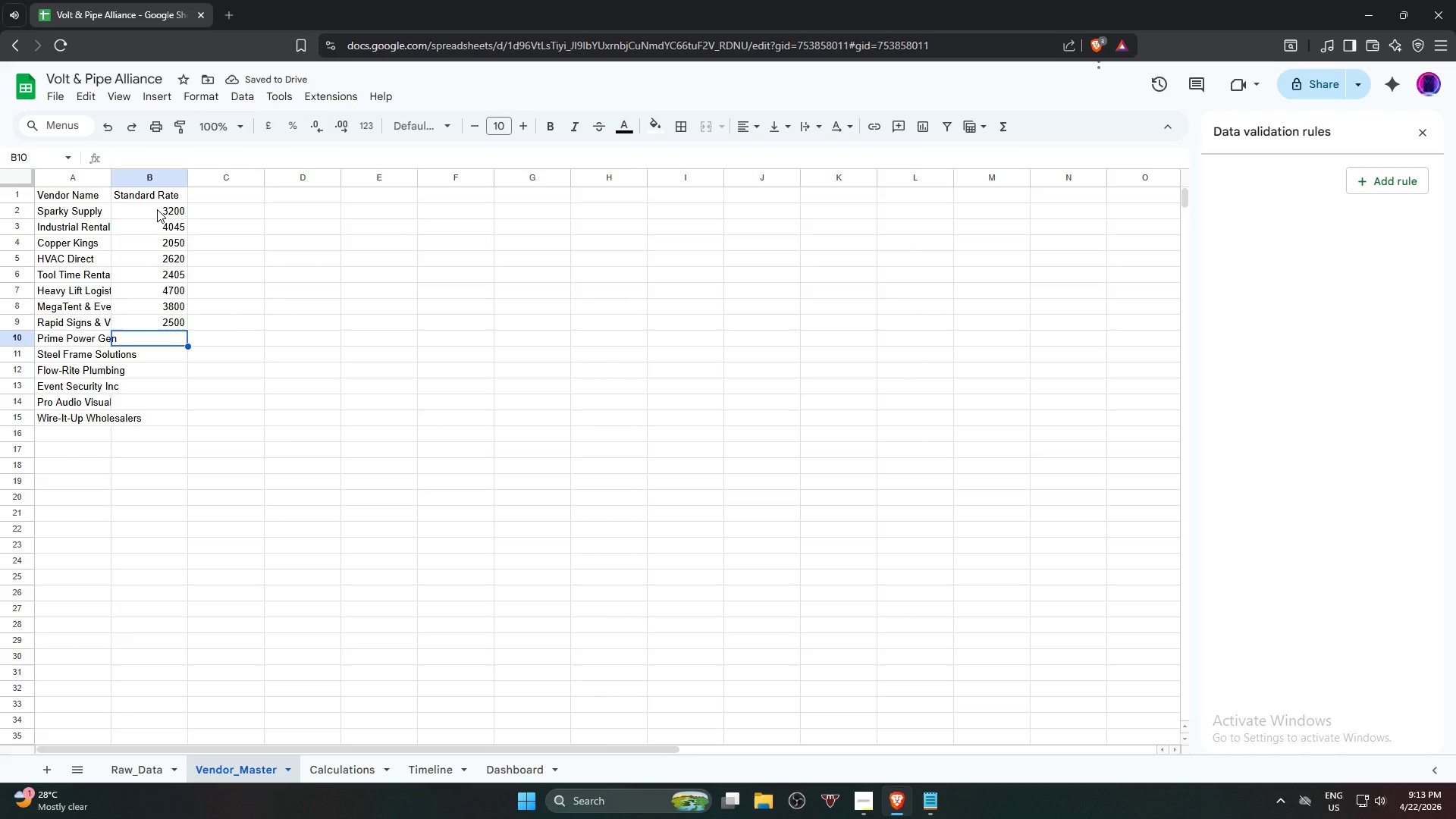 
key(Numpad3)
 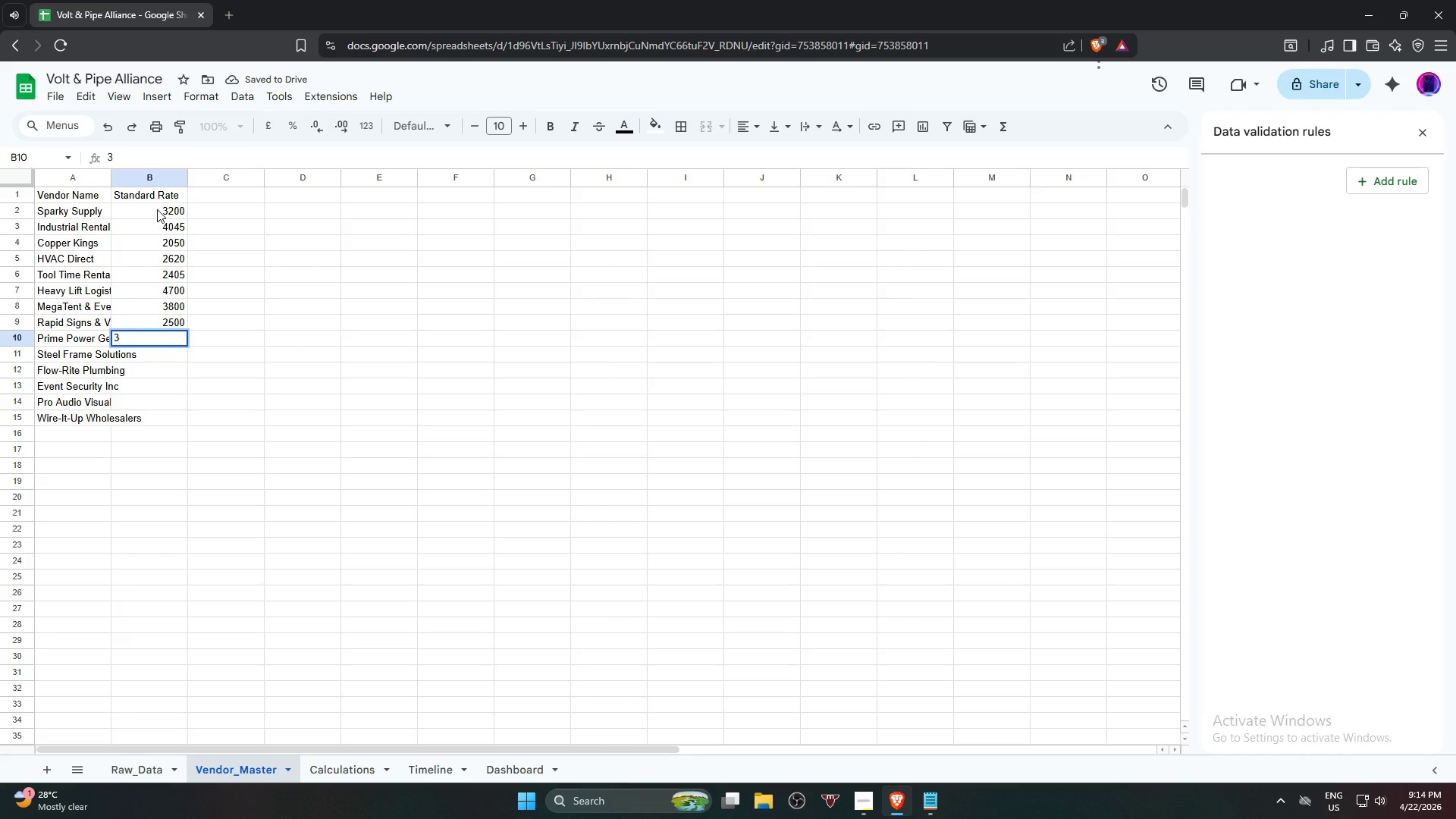 
key(Numpad1)
 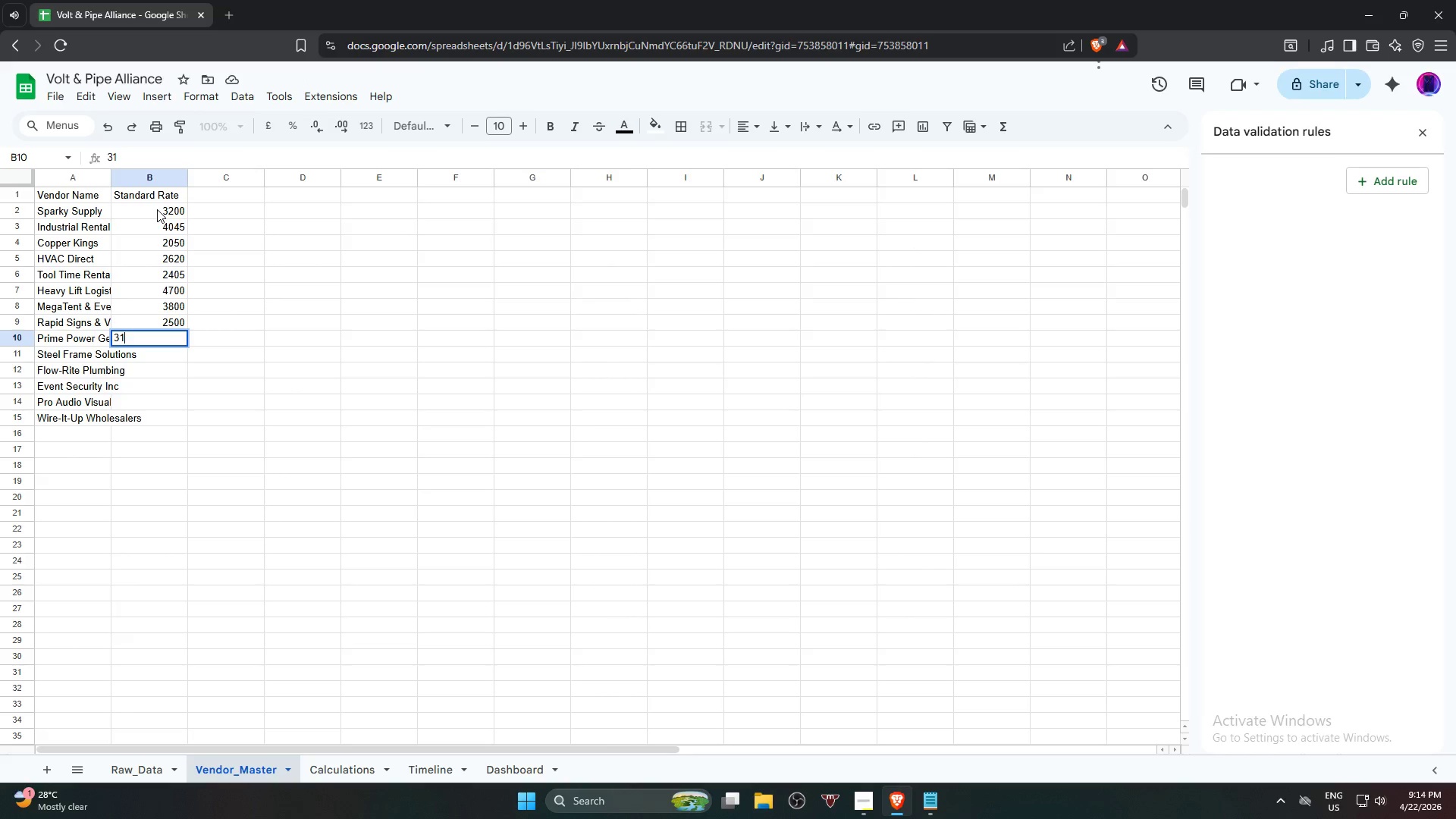 
key(Numpad5)
 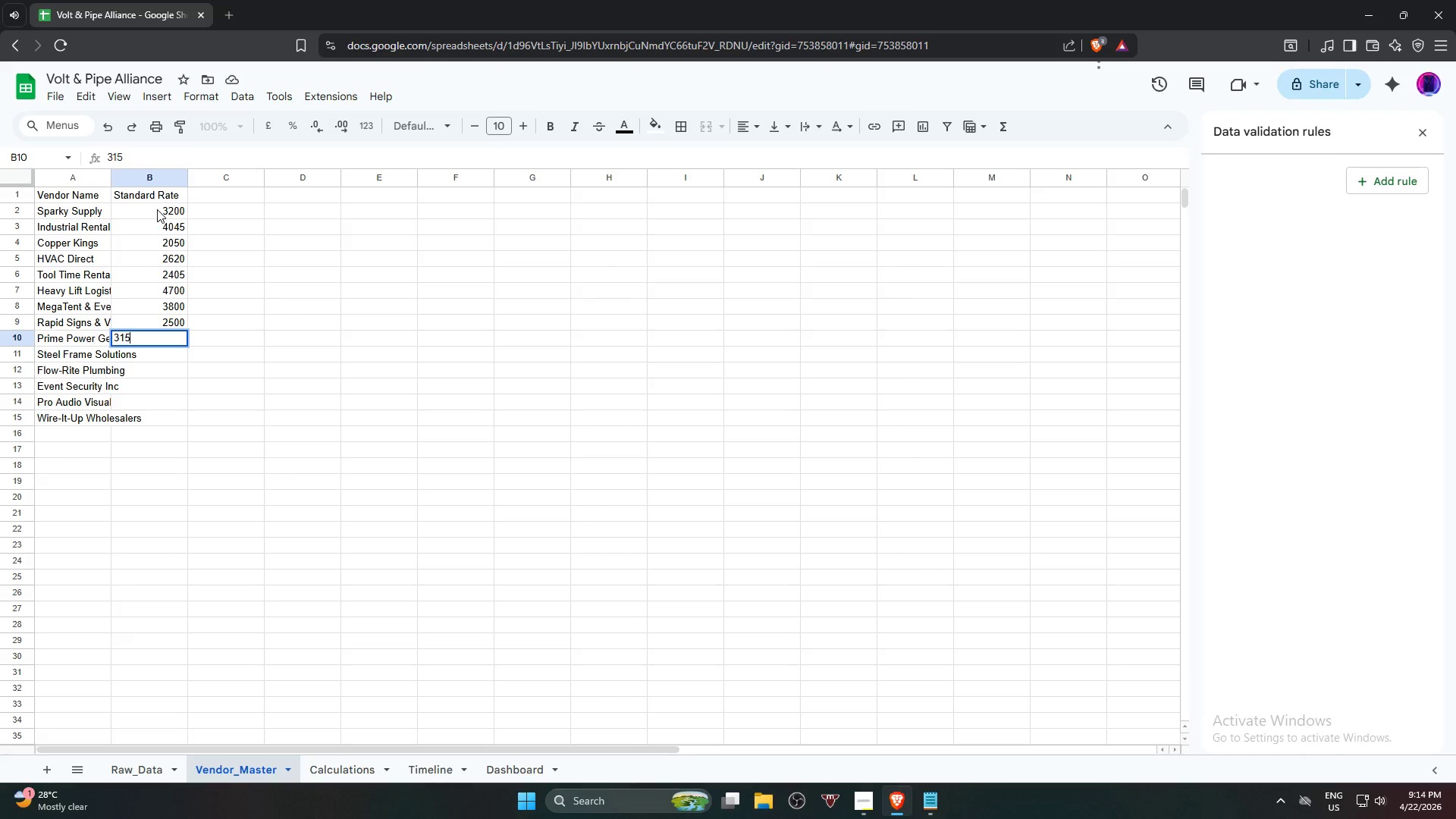 
key(Numpad0)
 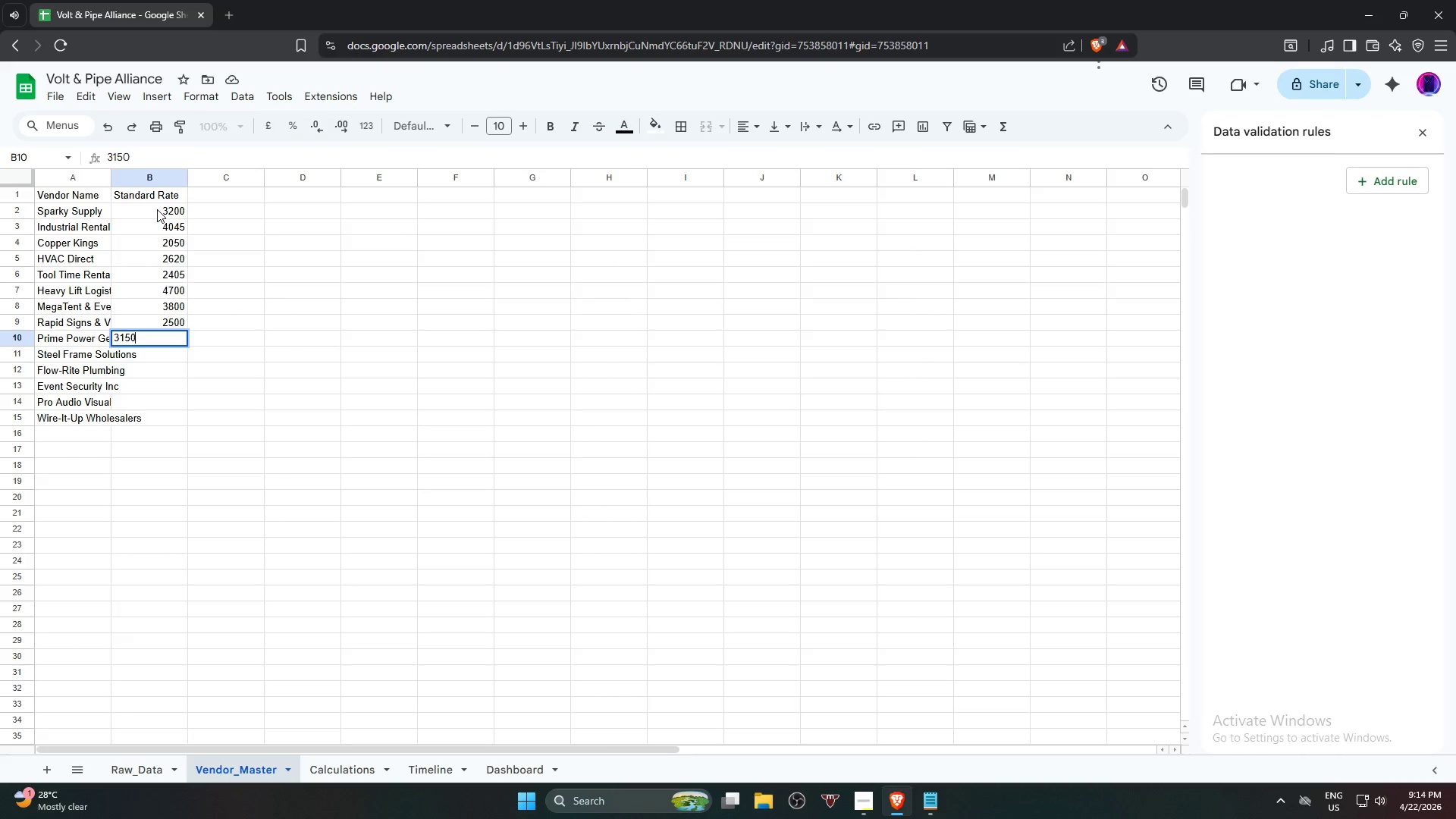 
key(ArrowDown)
 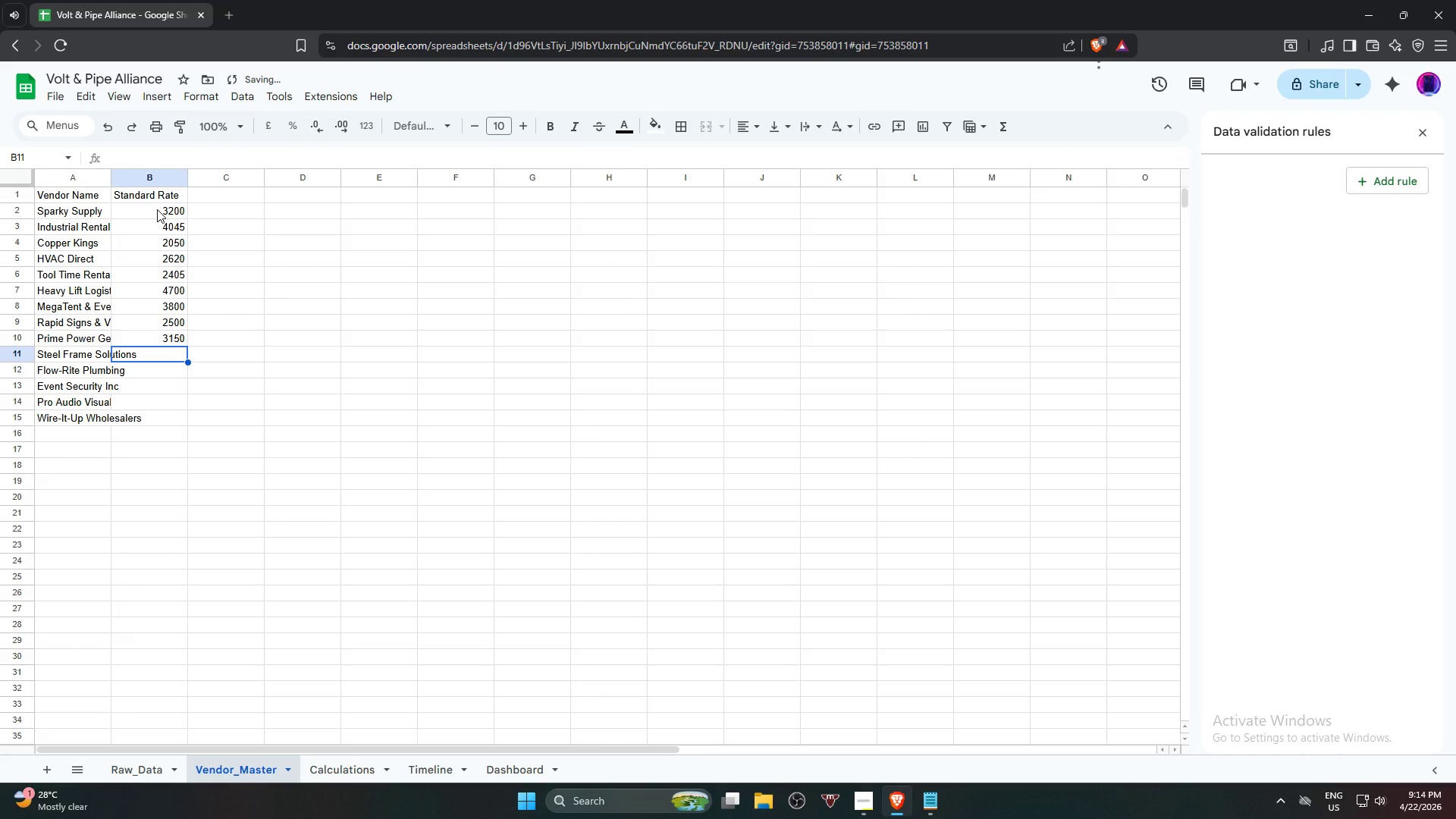 
key(Numpad2)
 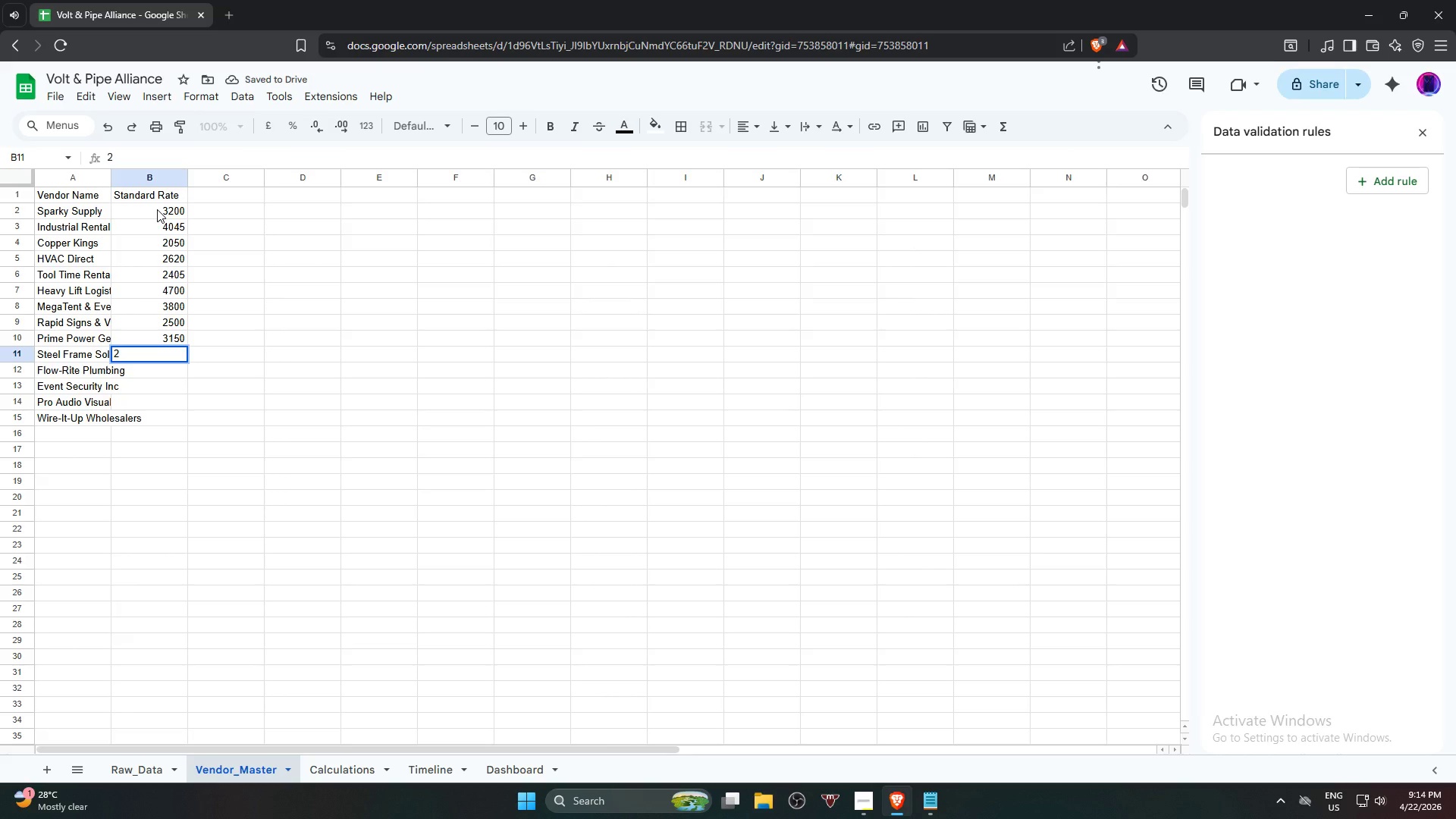 
key(Numpad6)
 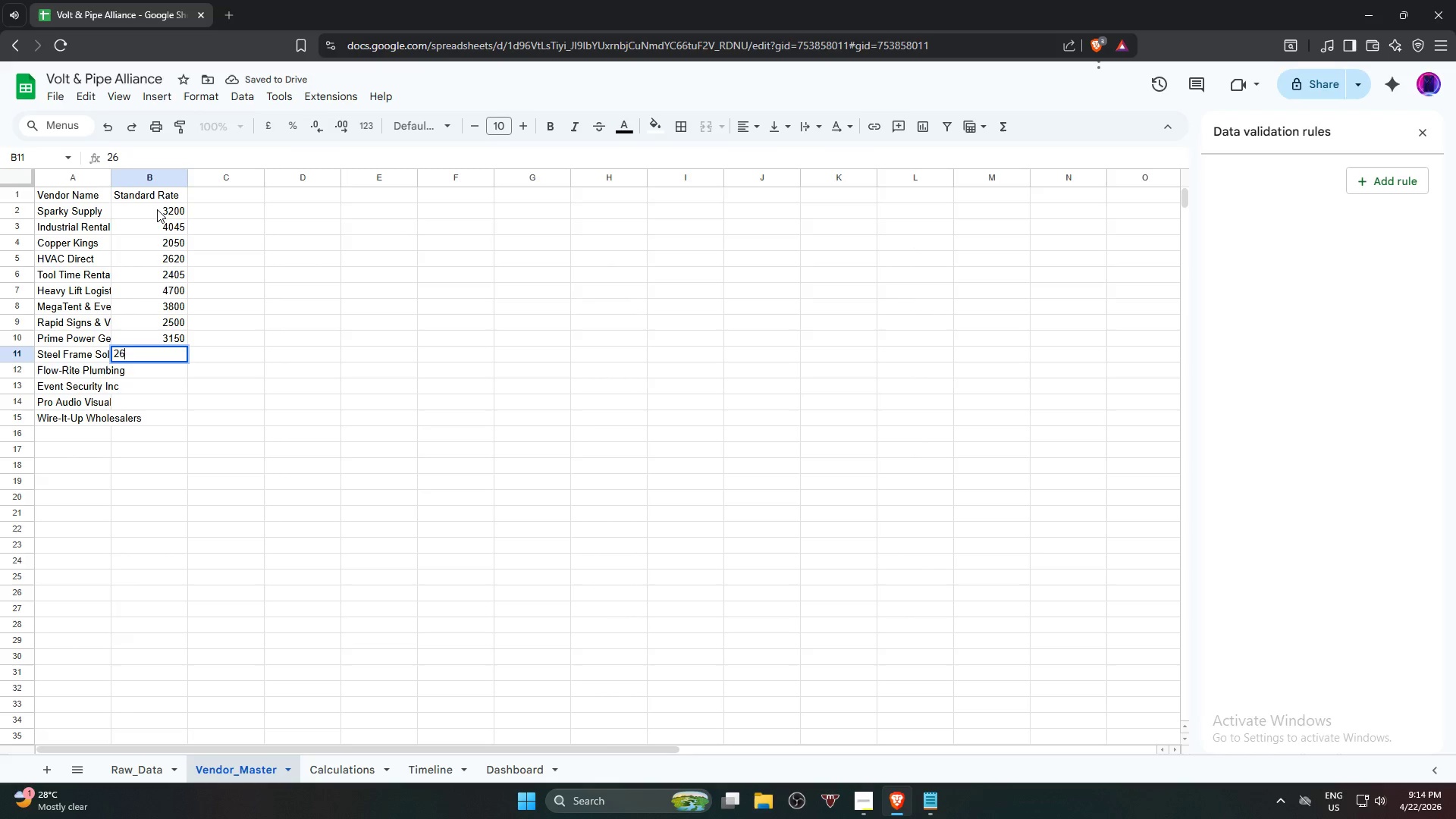 
key(Numpad5)
 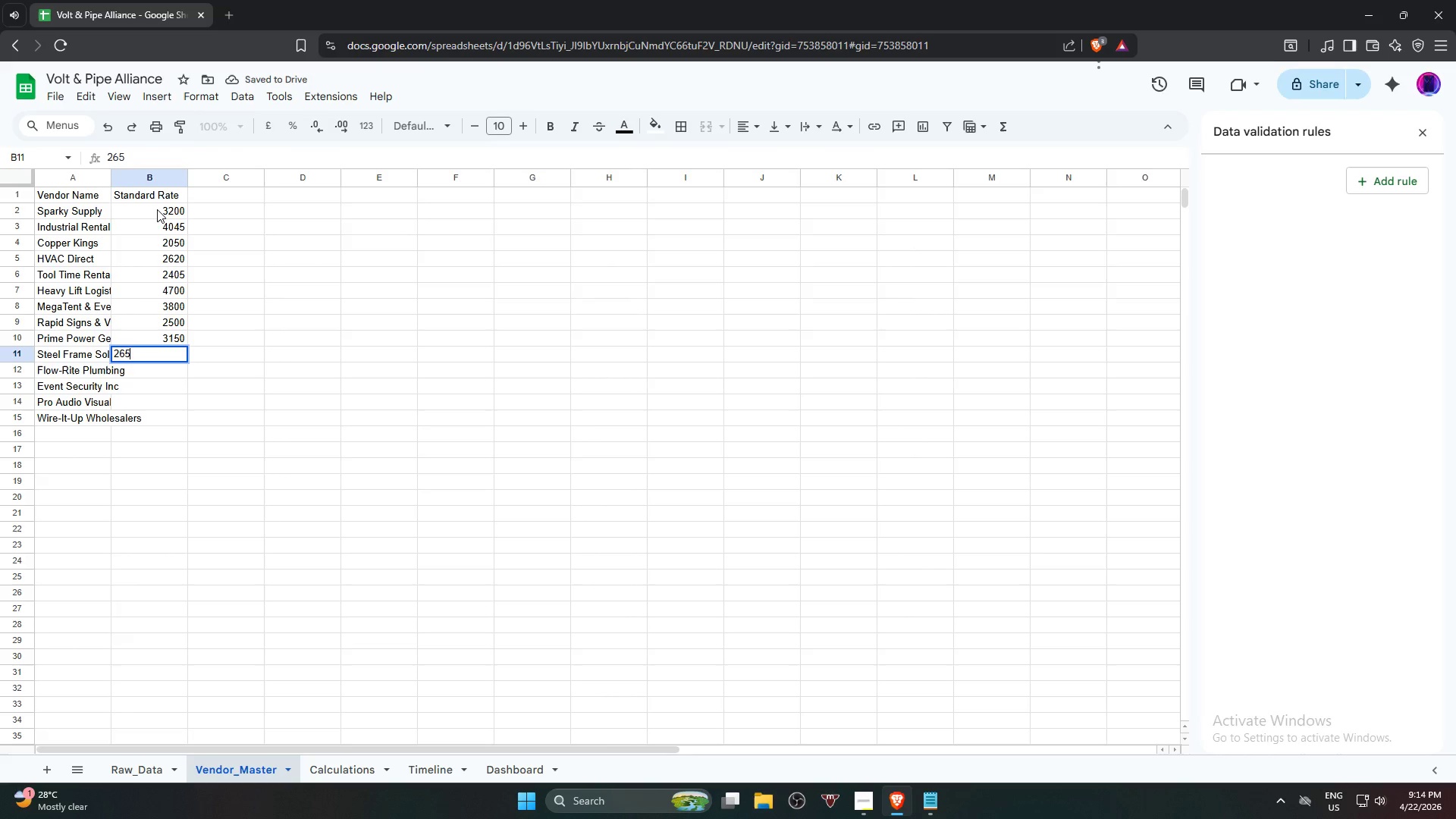 
key(Numpad0)
 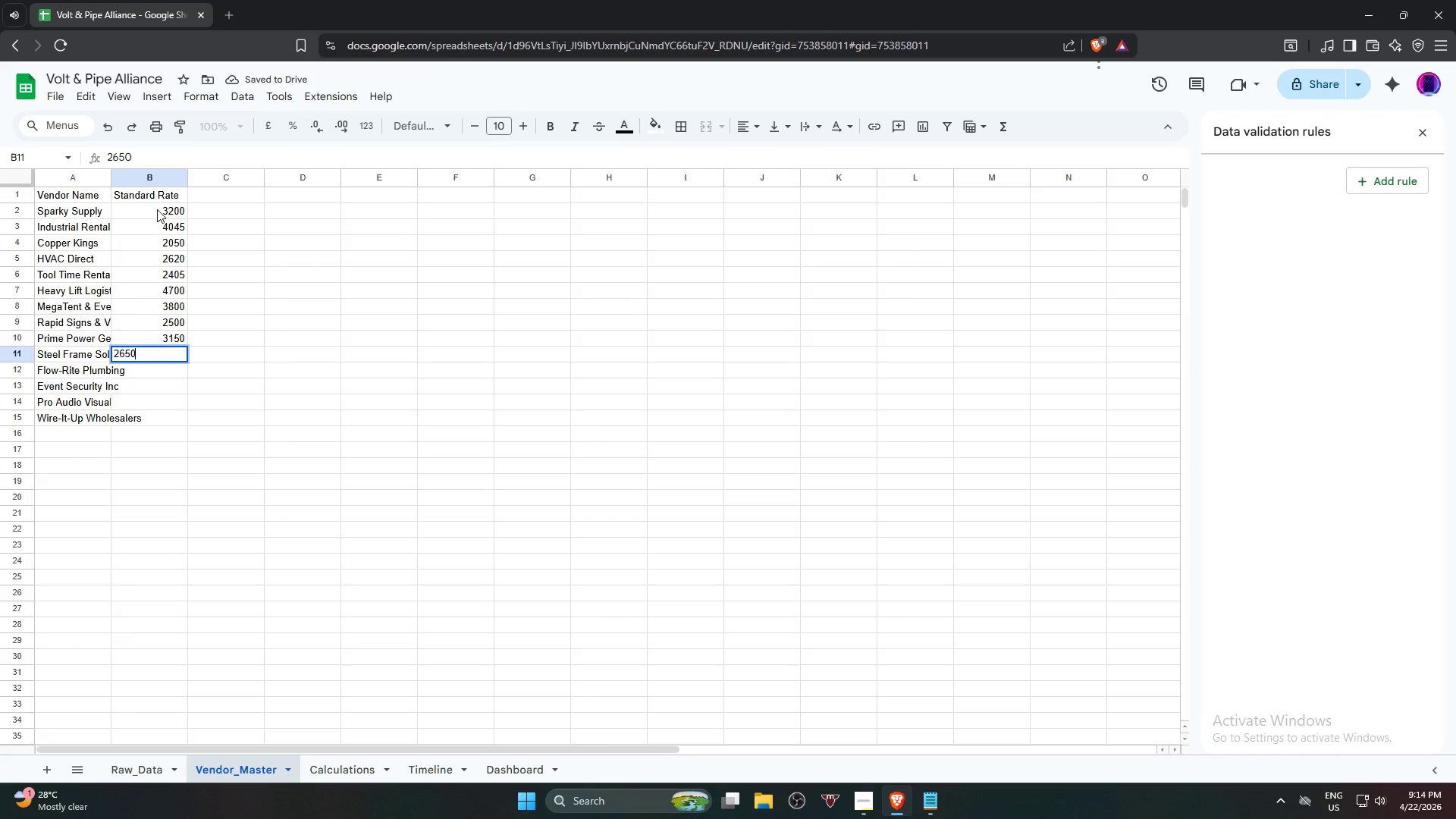 
key(ArrowDown)
 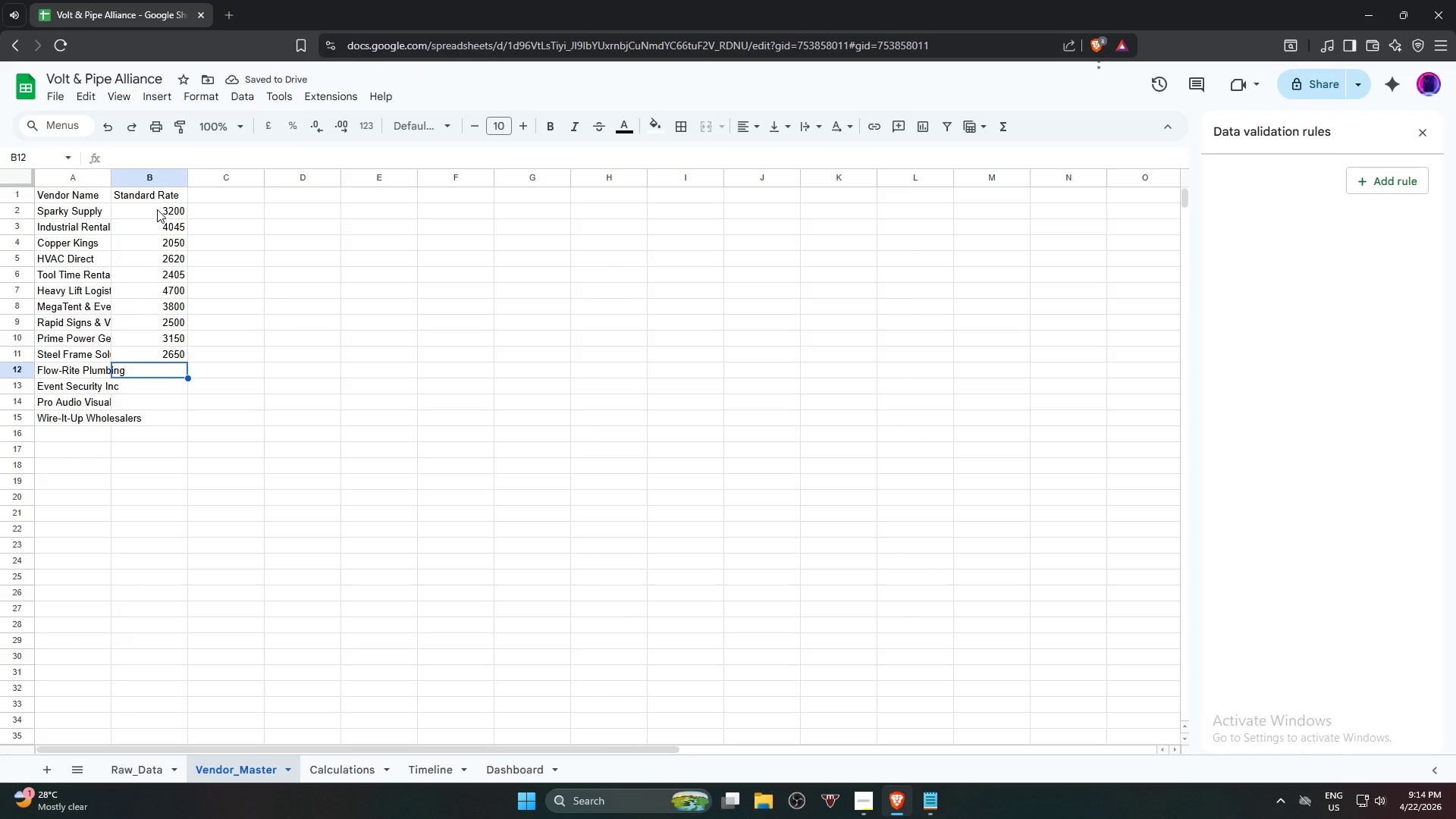 
wait(8.78)
 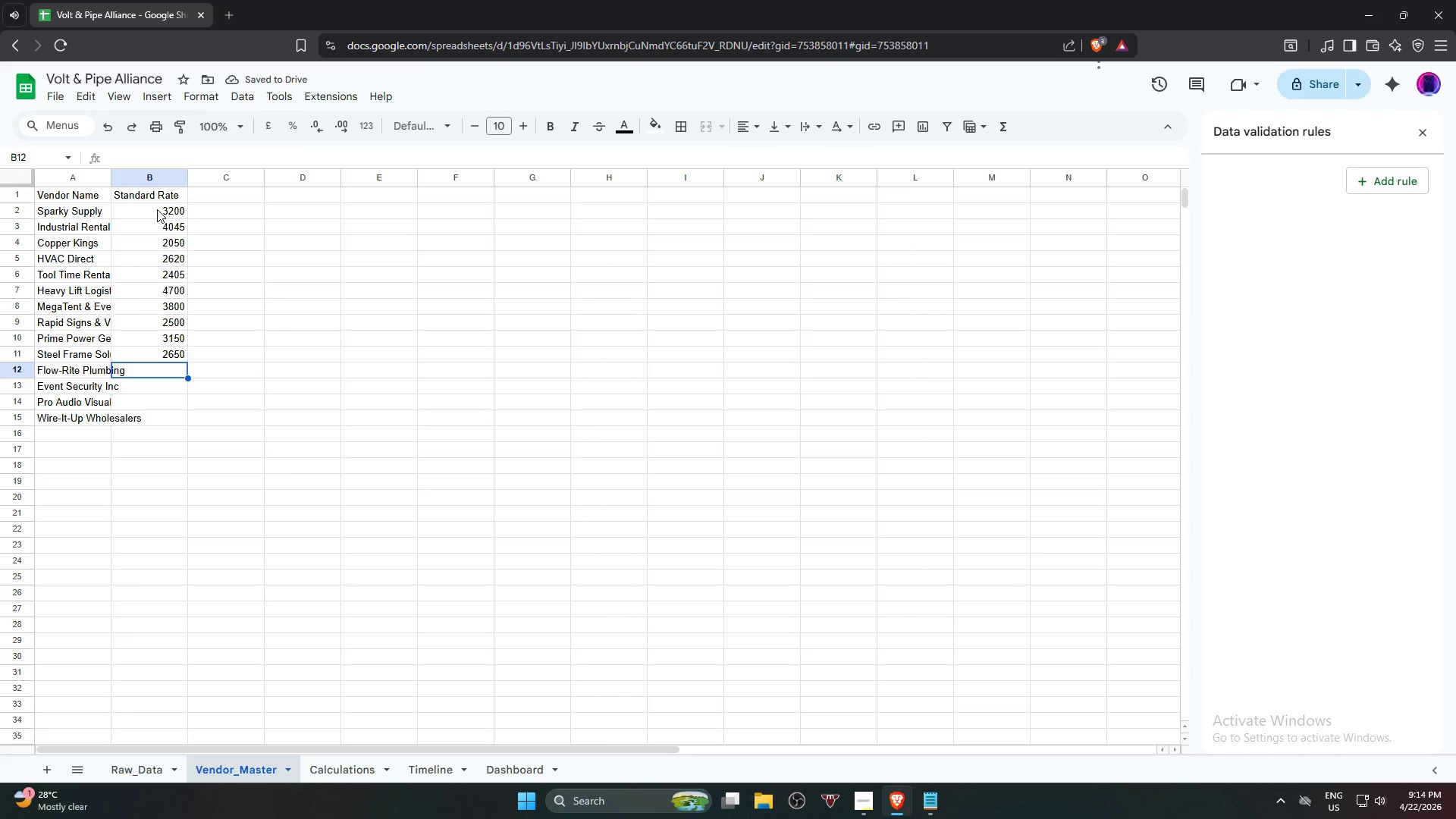 
key(Numpad2)
 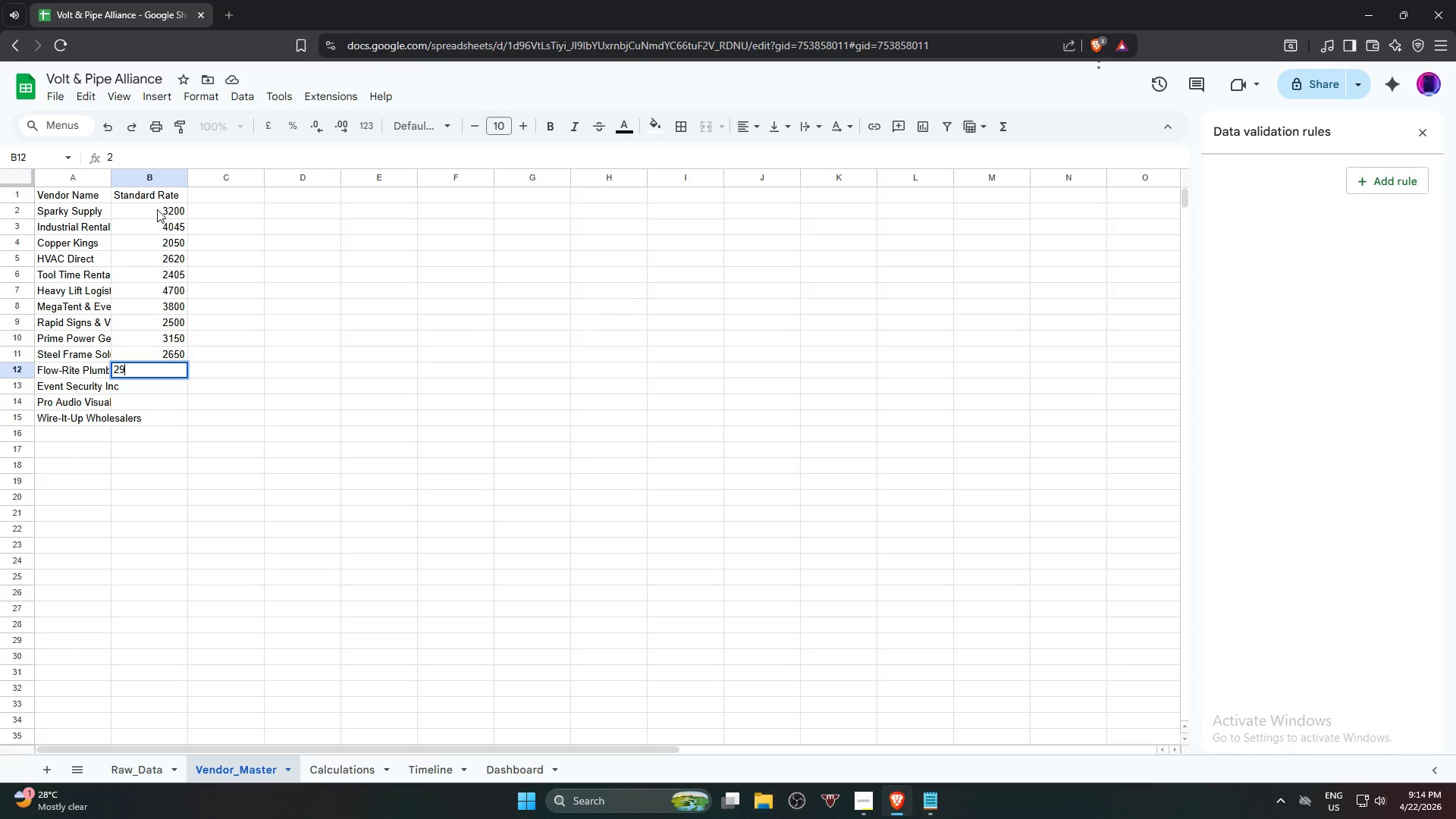 
key(Numpad9)
 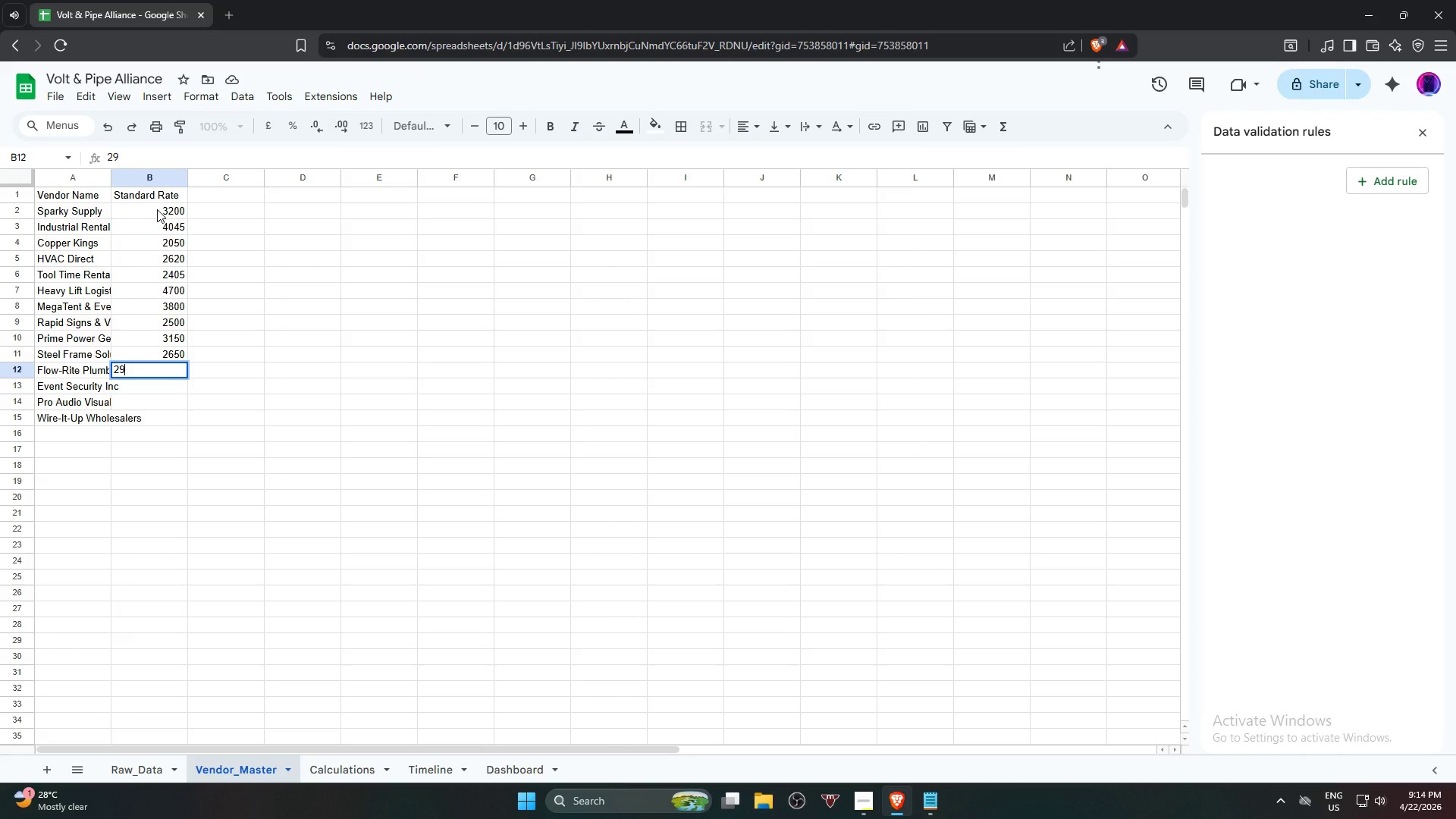 
key(Numpad0)
 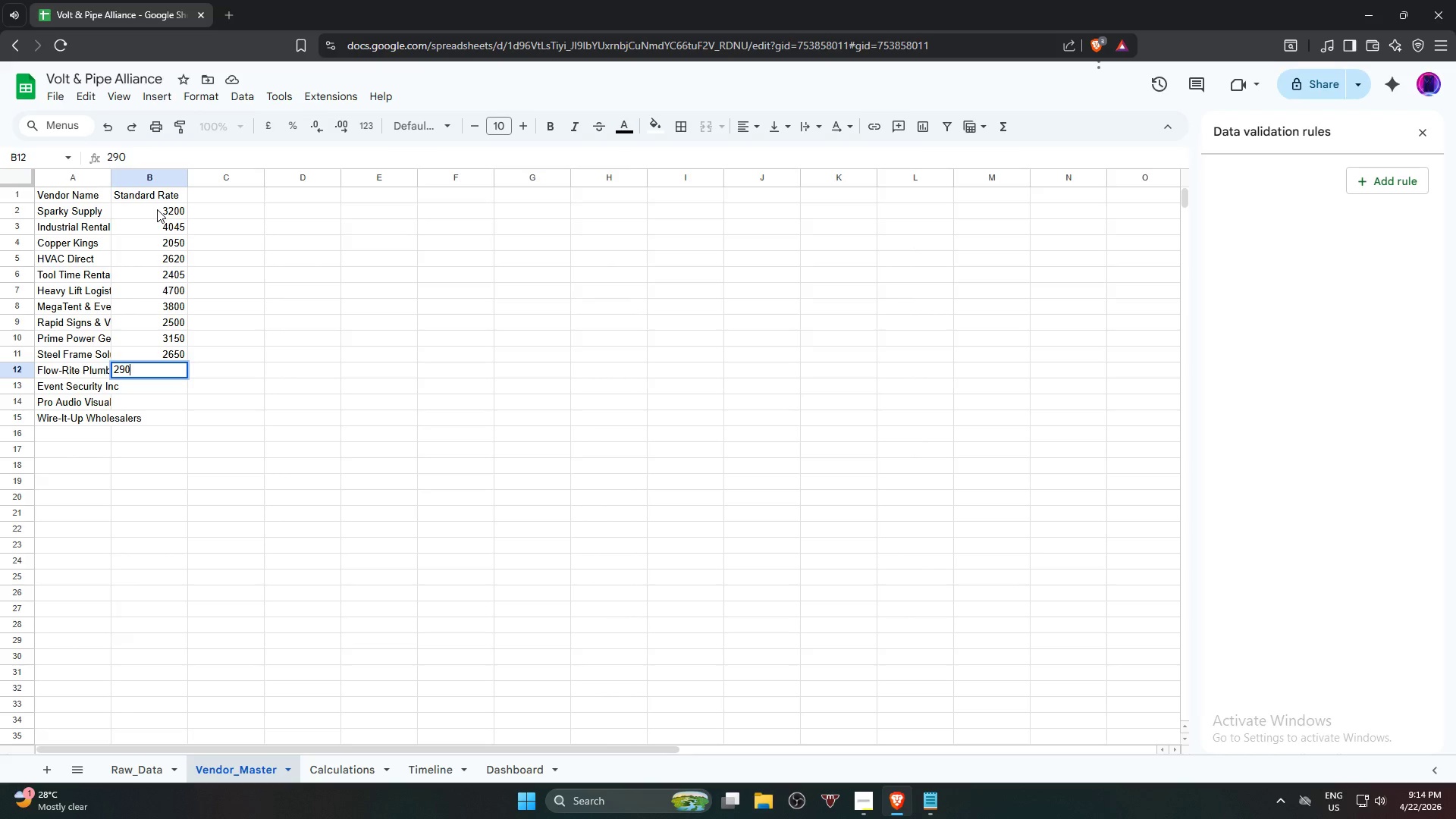 
key(Numpad0)
 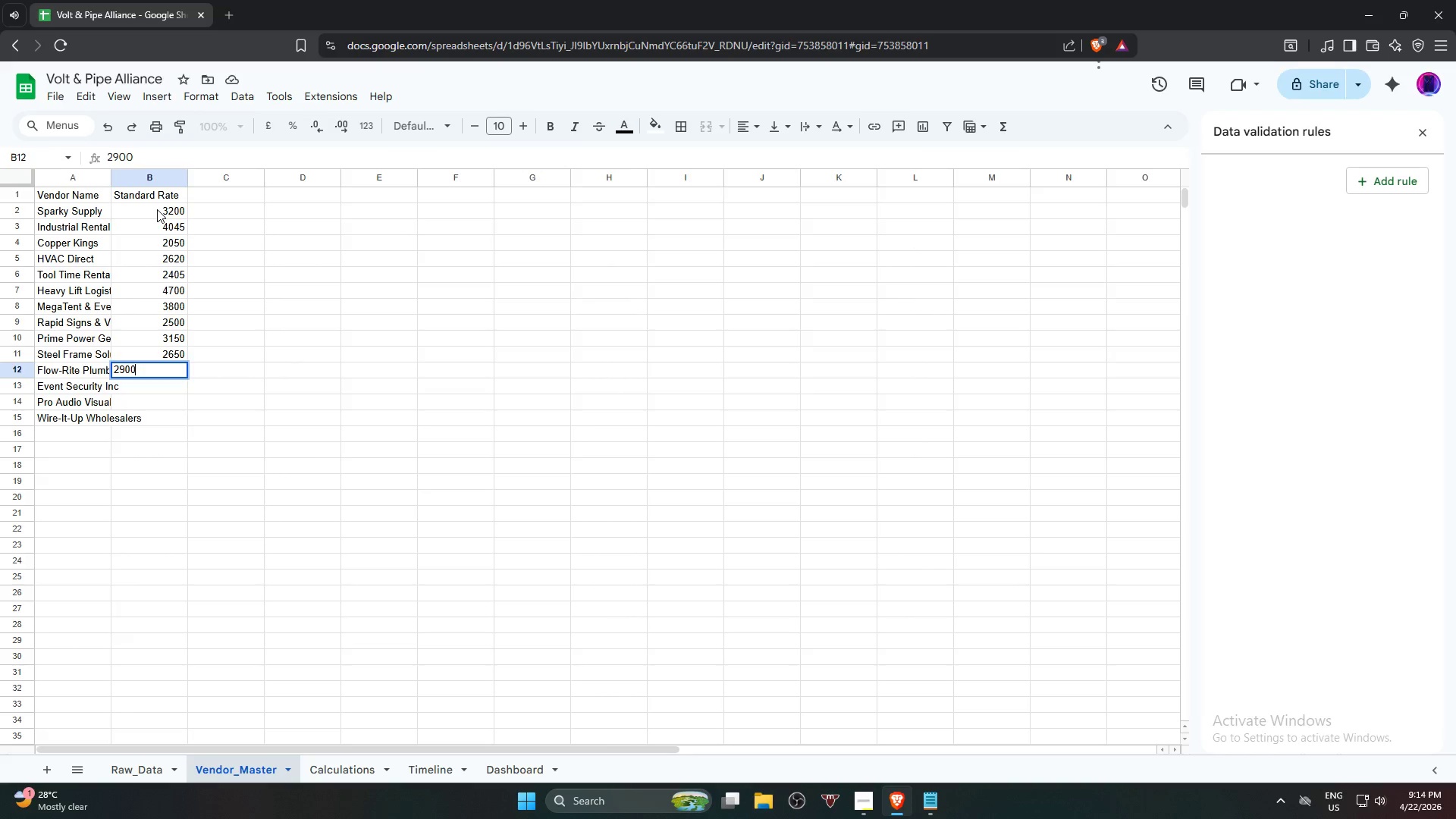 
key(ArrowDown)
 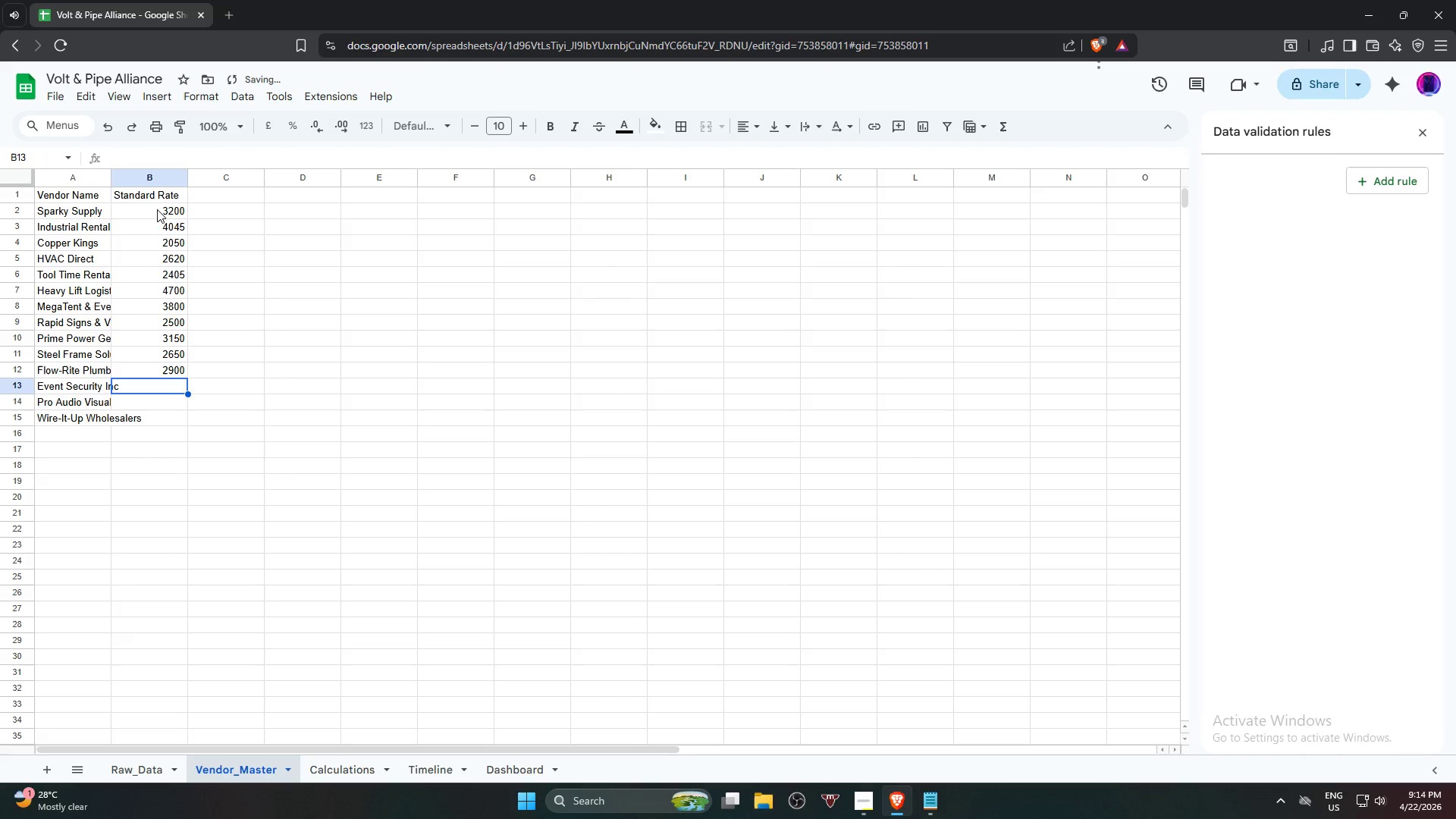 
key(Numpad2)
 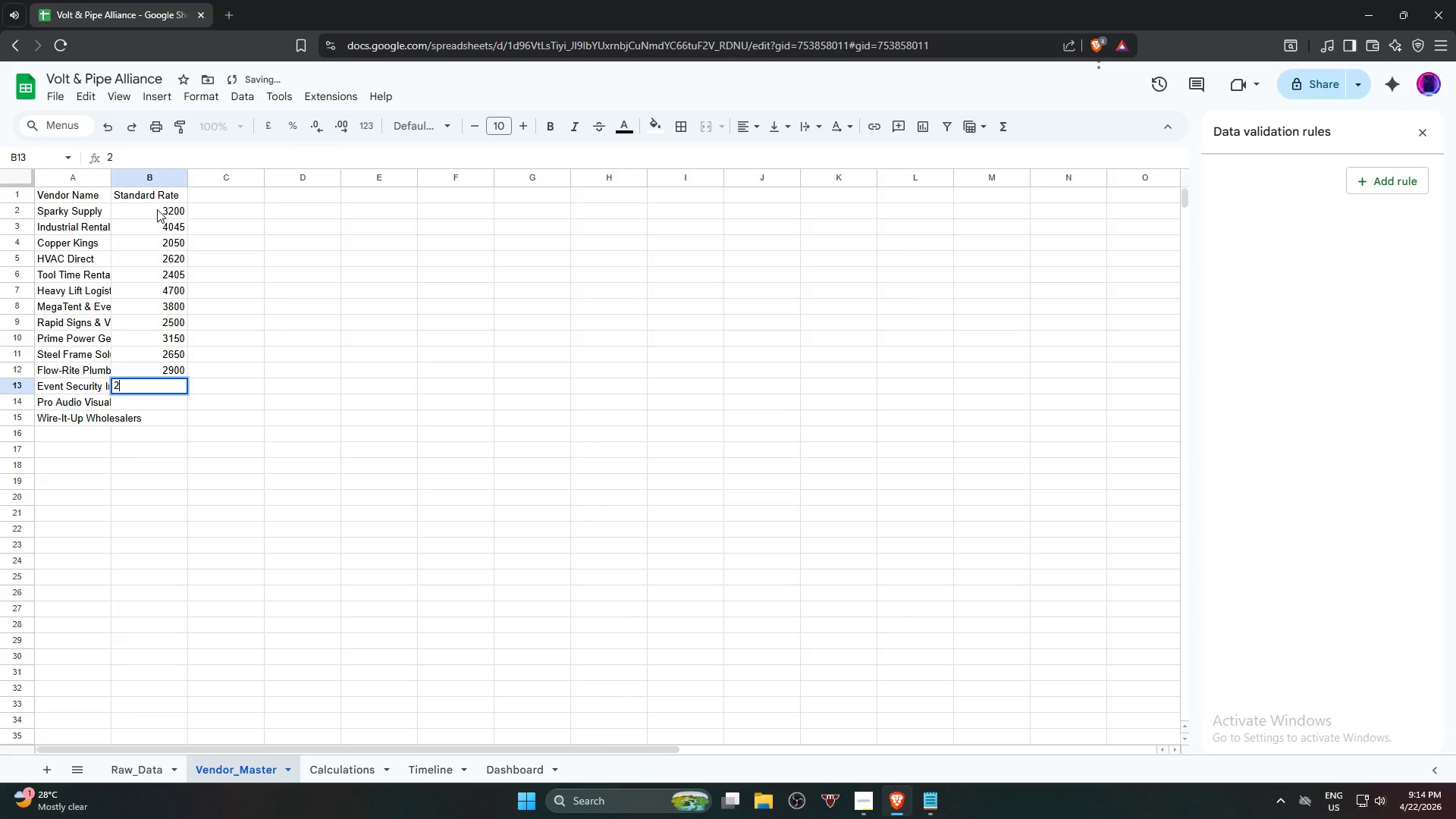 
key(Numpad9)
 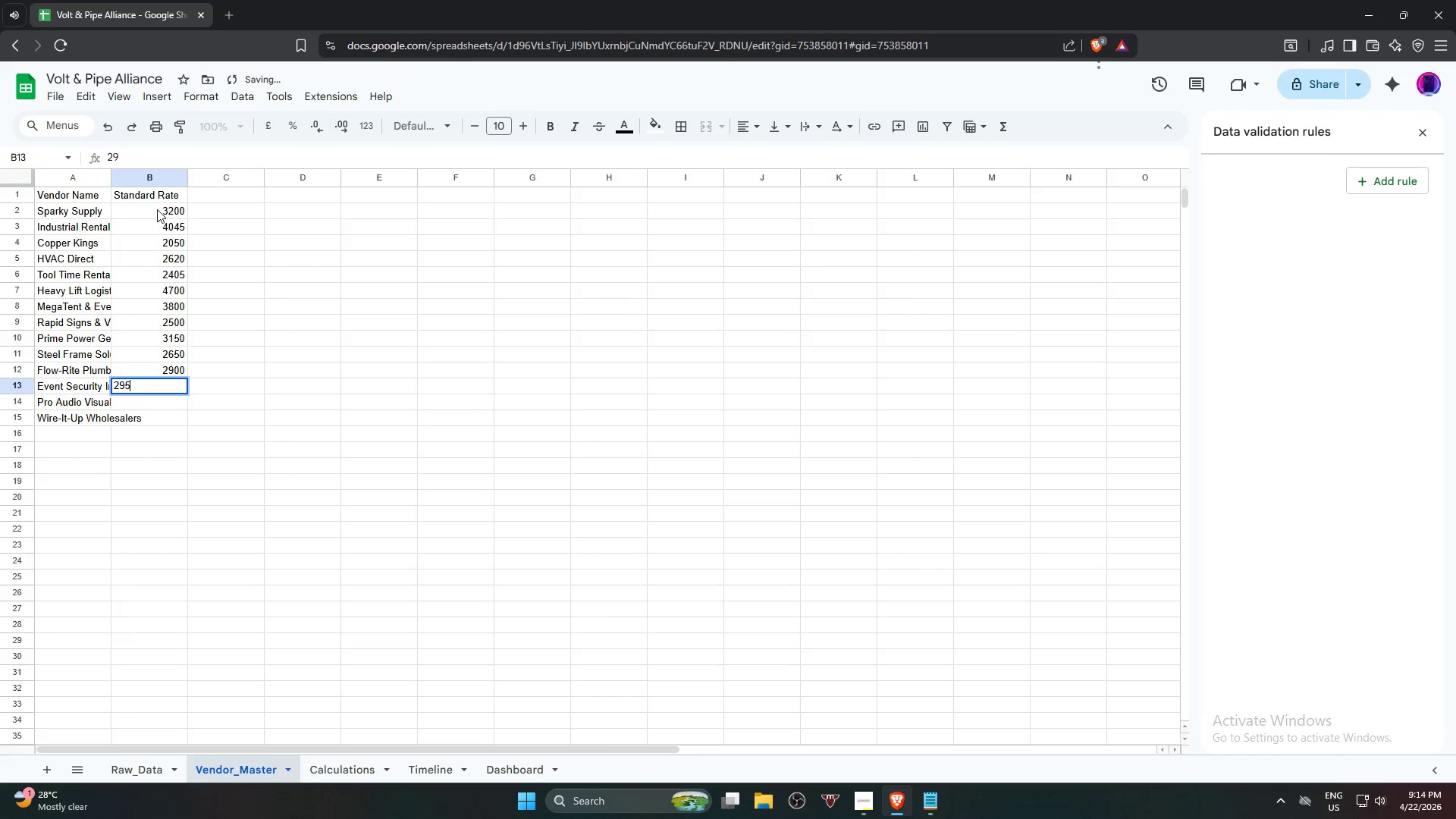 
key(Numpad5)
 